 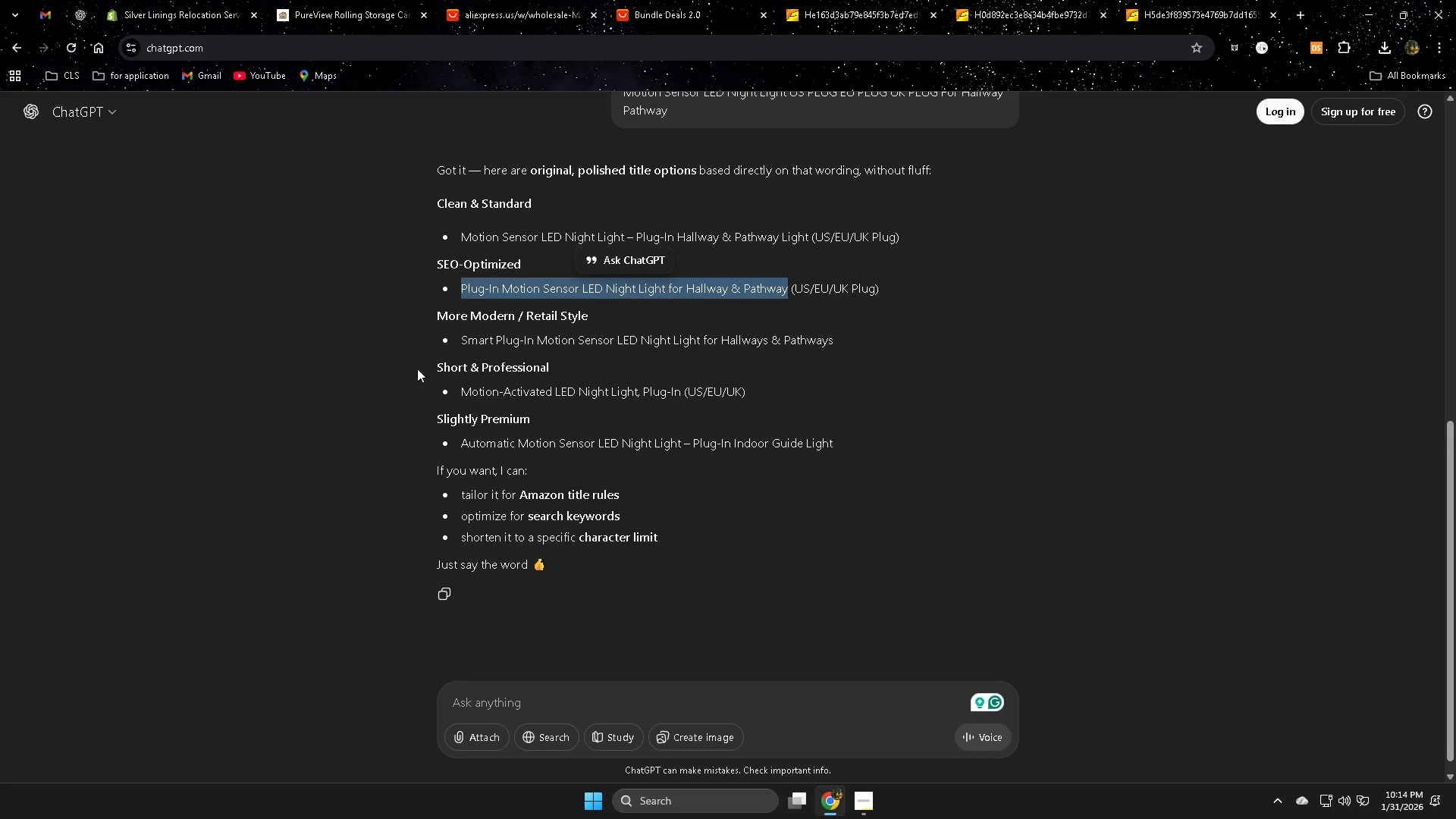 
left_click([71, 51])
 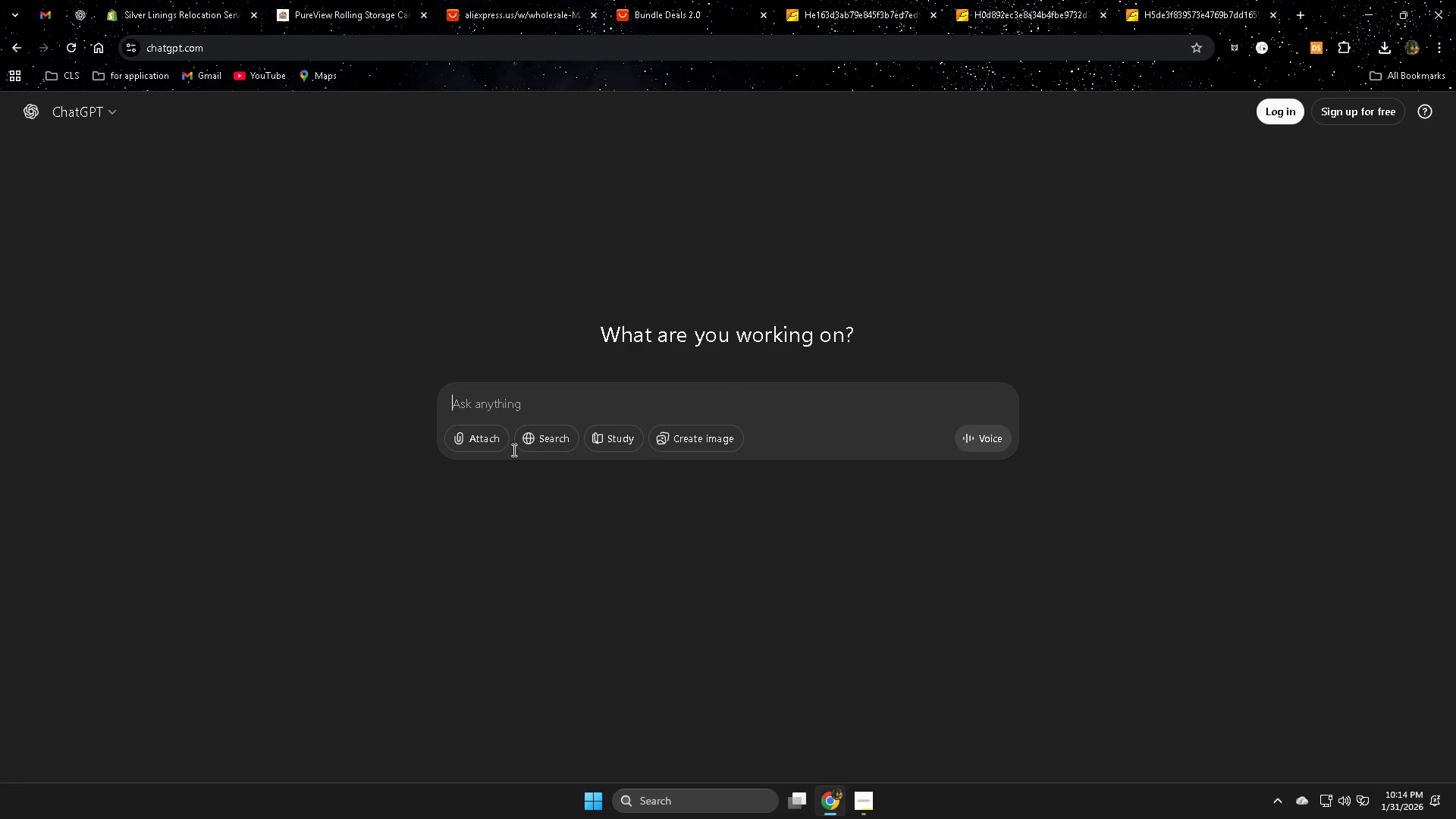 
left_click([513, 407])
 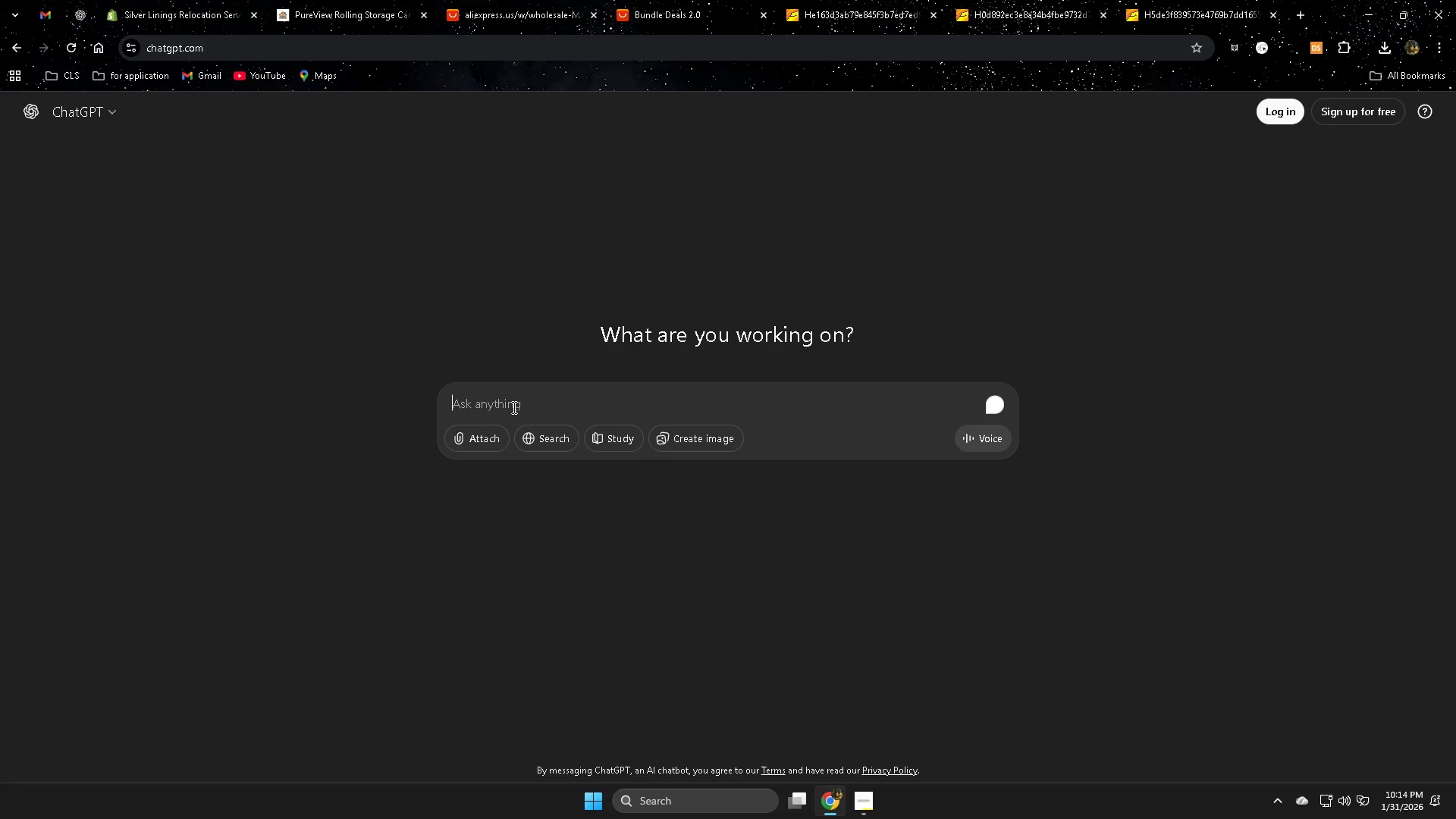 
key(Control+ControlLeft)
 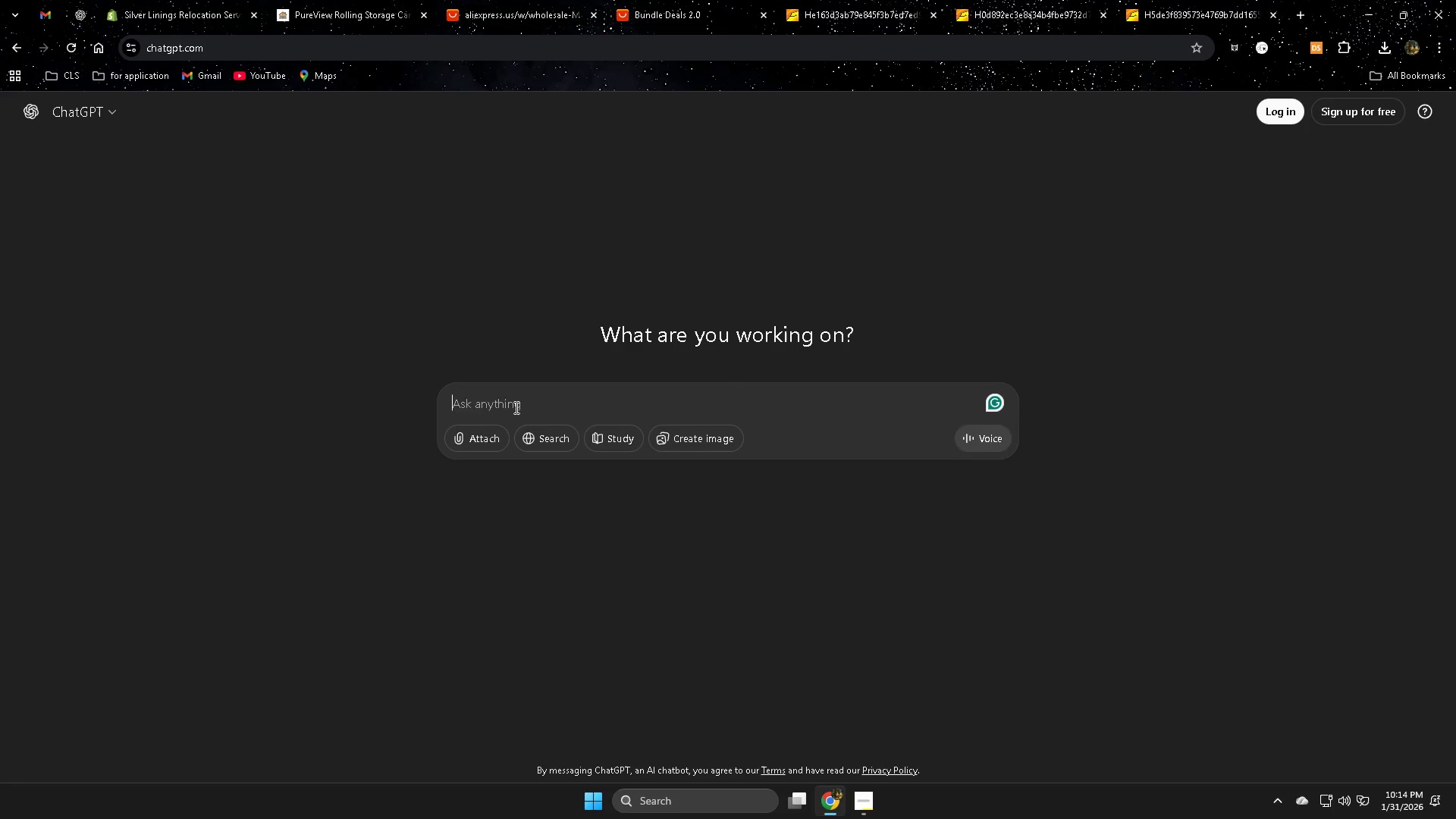 
key(Control+V)
 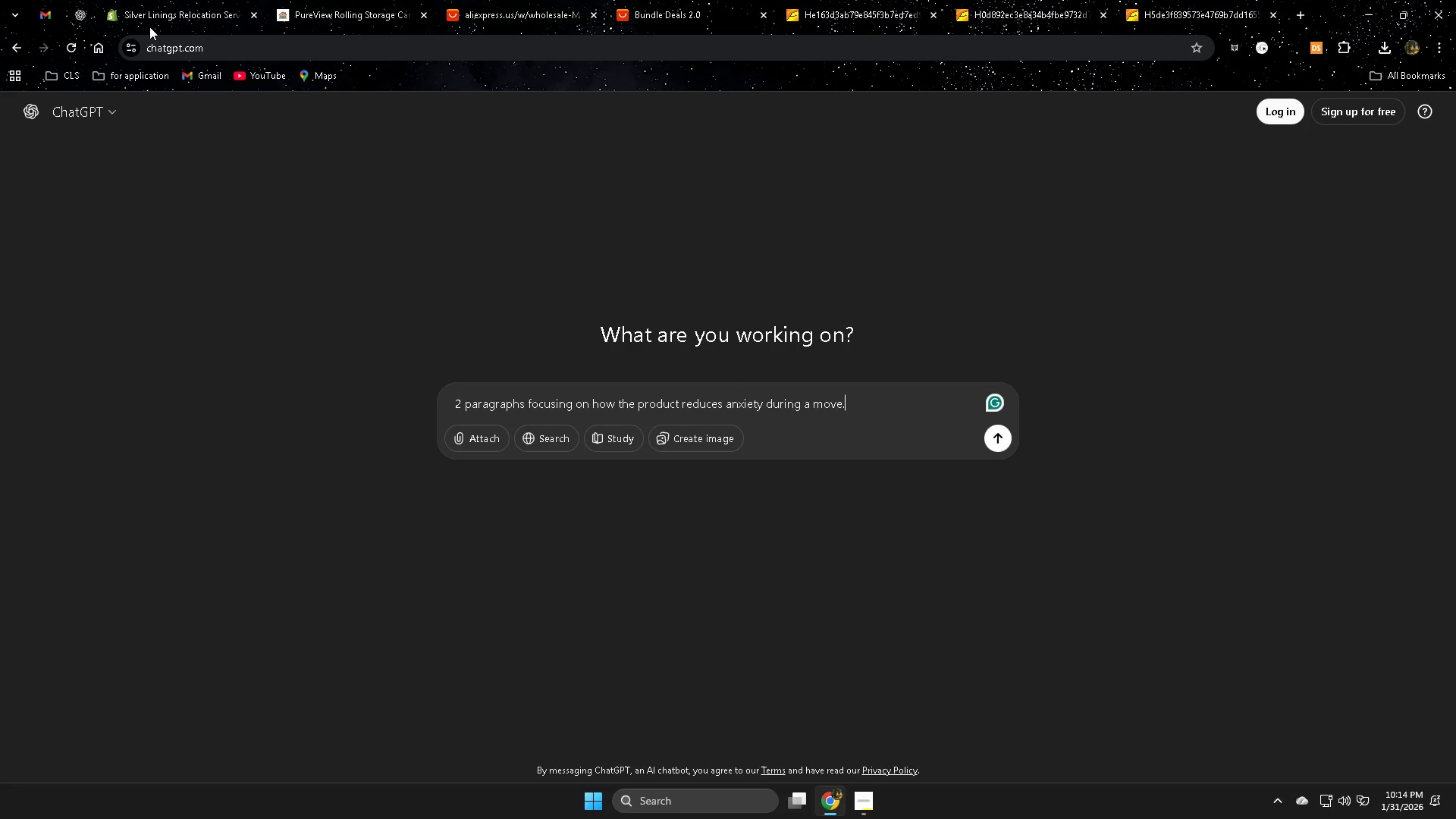 
left_click([154, 14])
 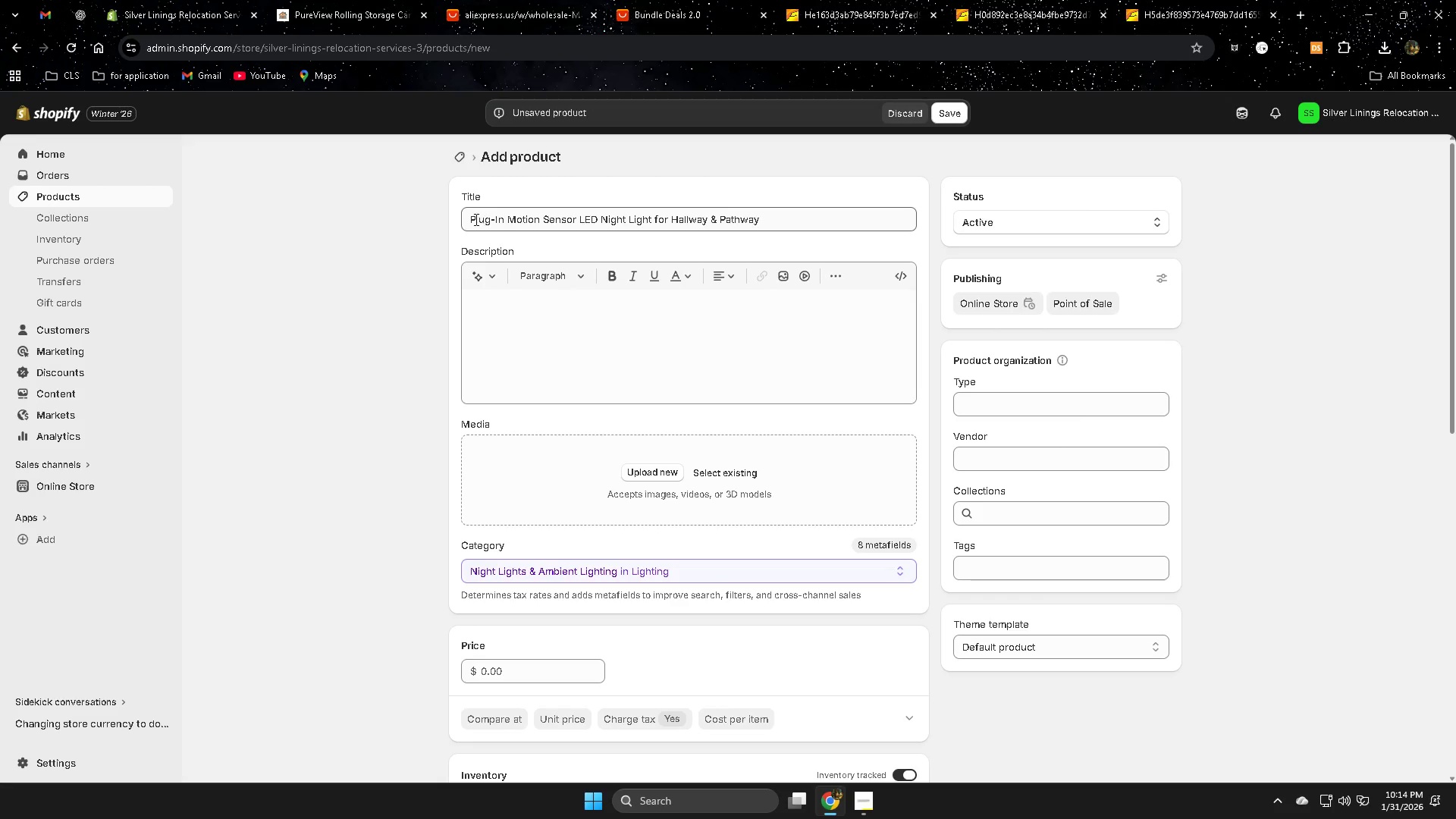 
double_click([474, 219])
 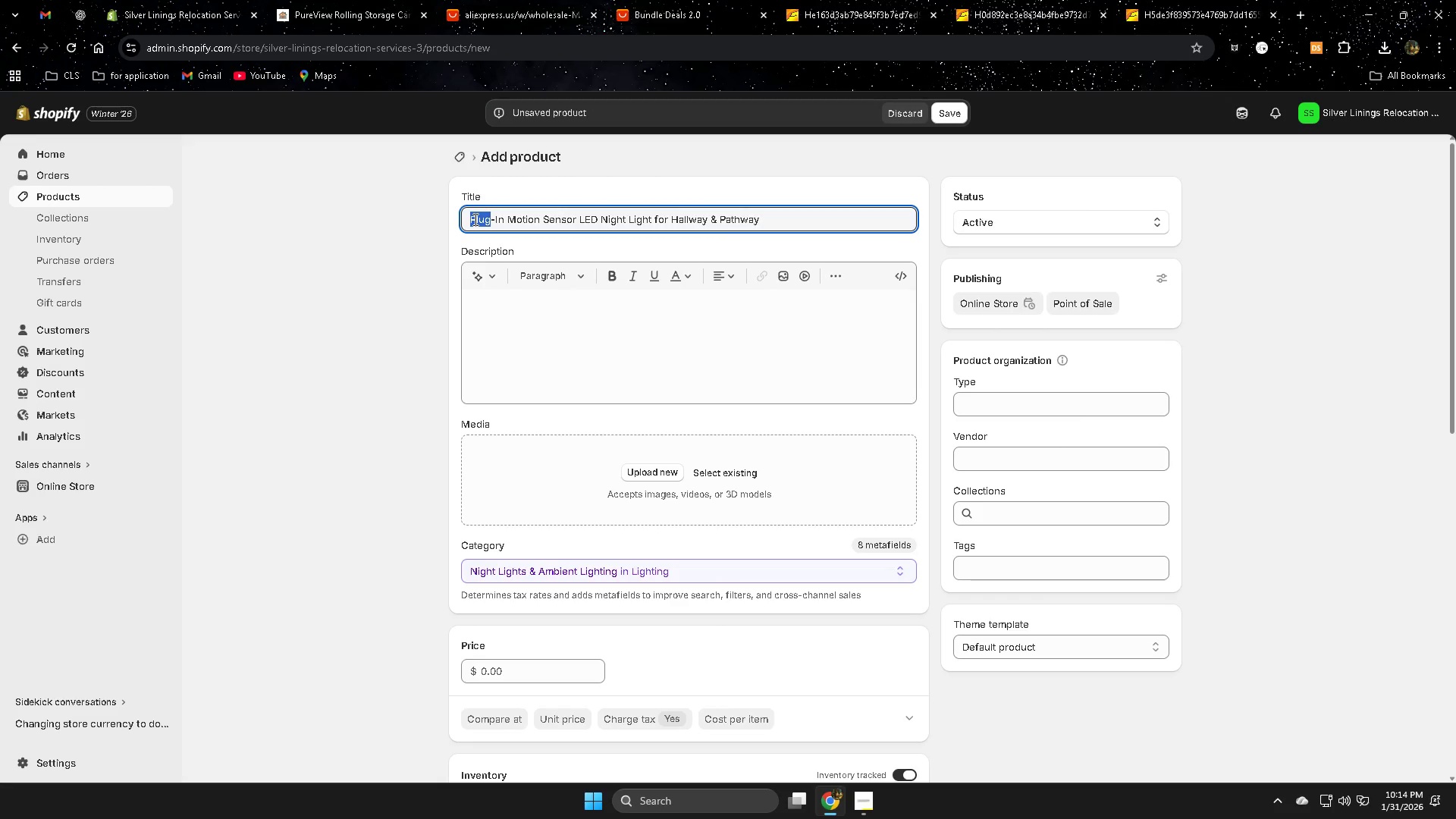 
triple_click([474, 219])
 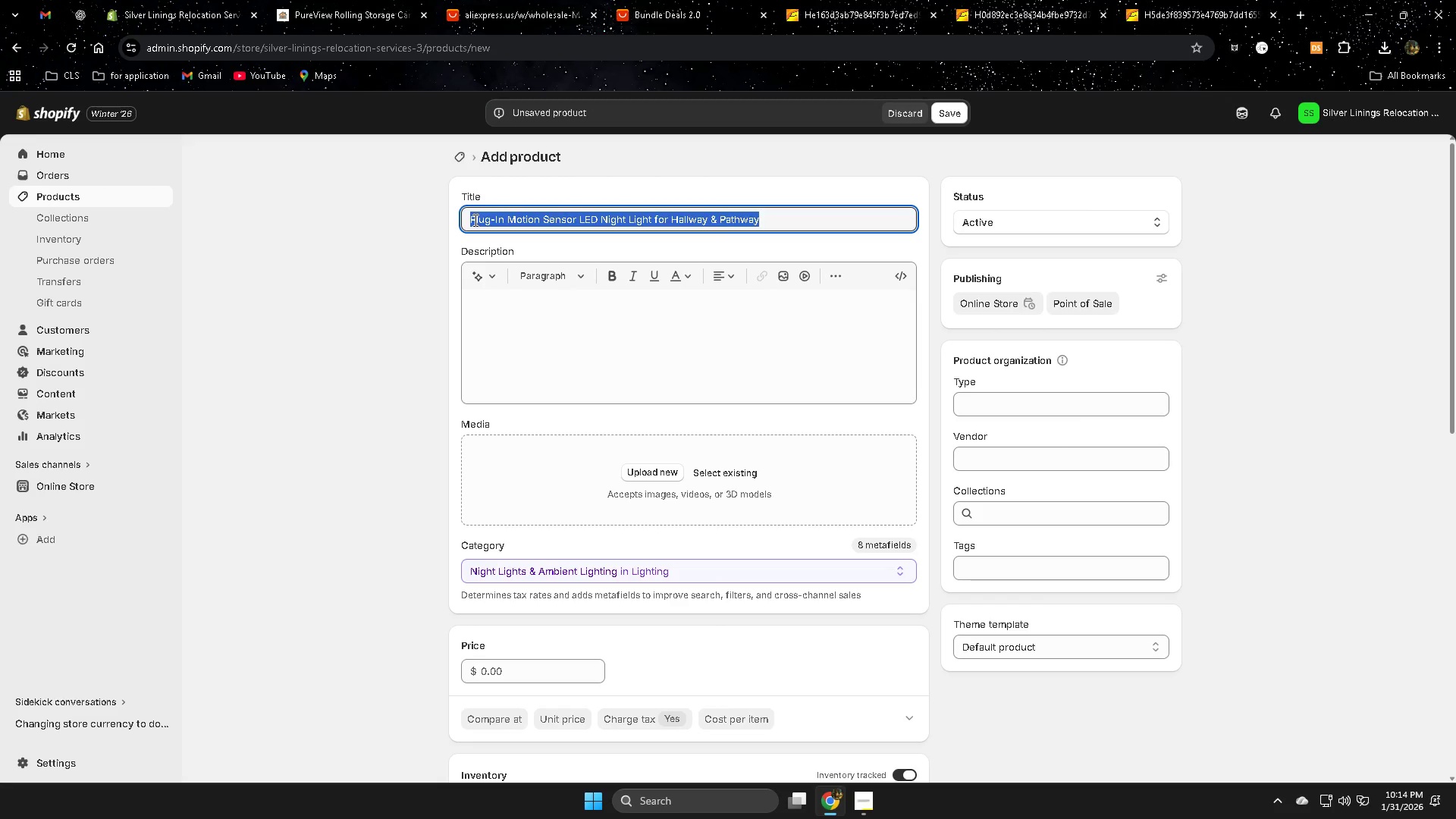 
key(Control+ControlLeft)
 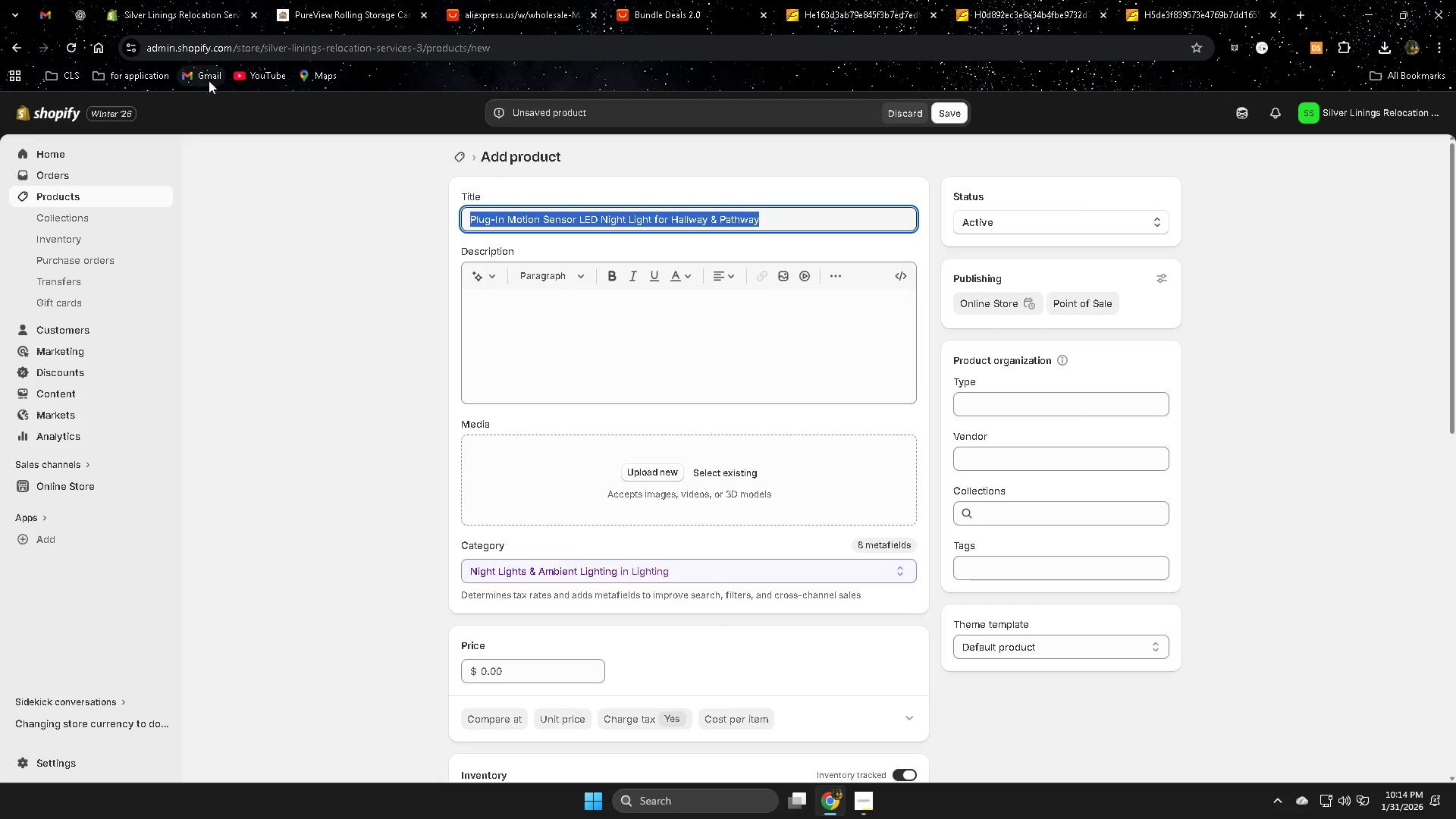 
key(Control+C)
 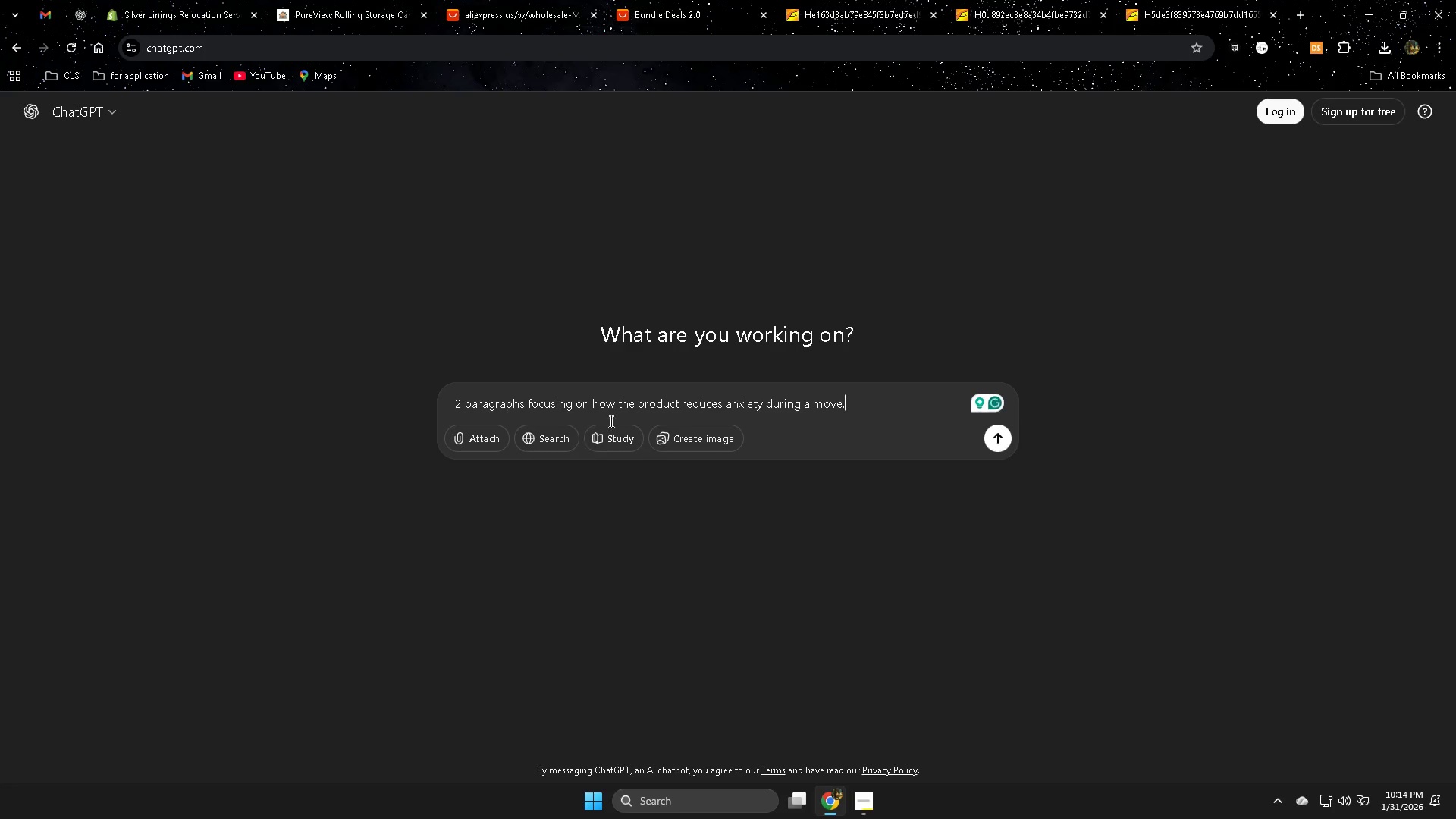 
key(Space)
 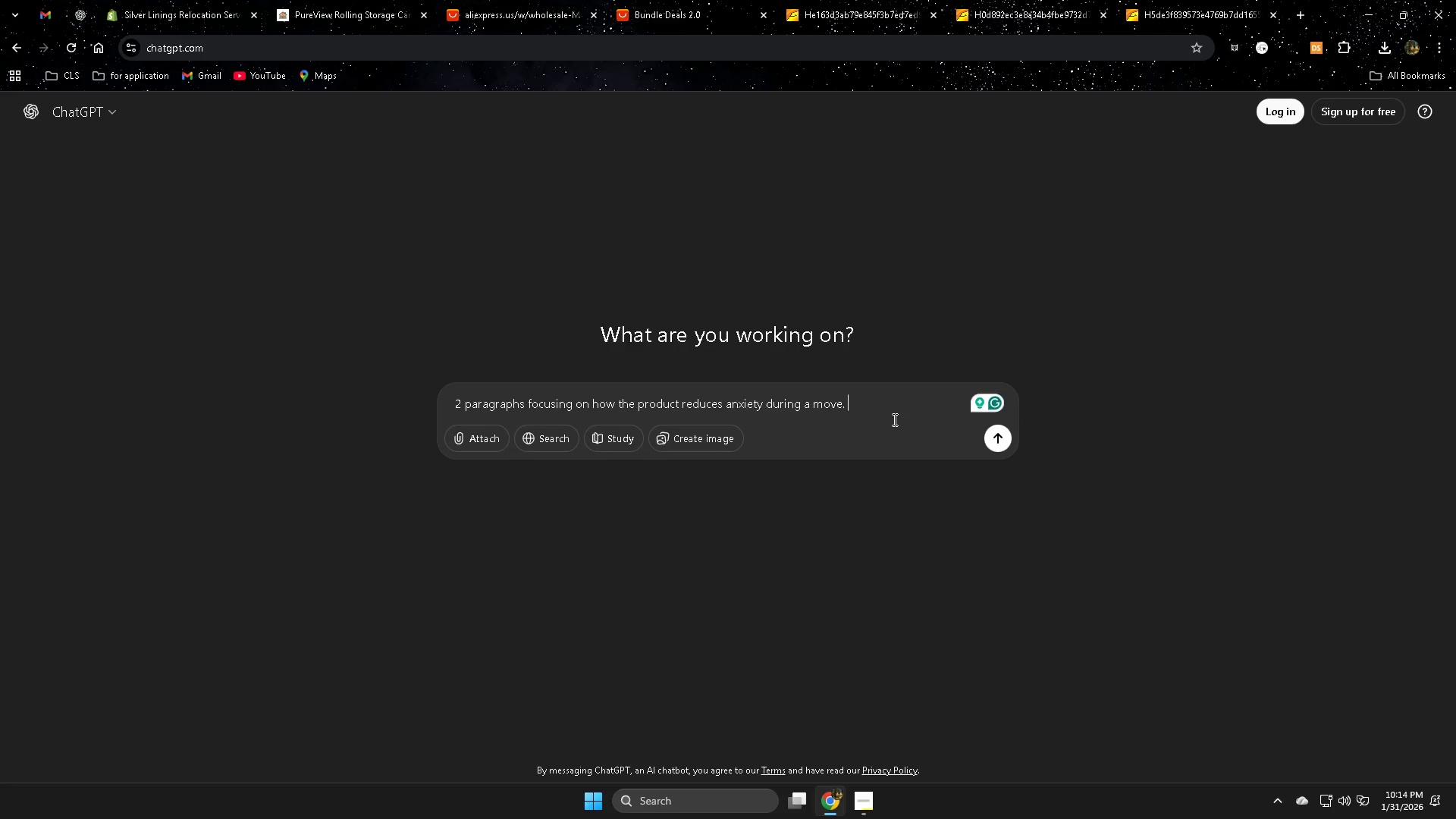 
key(Control+ControlLeft)
 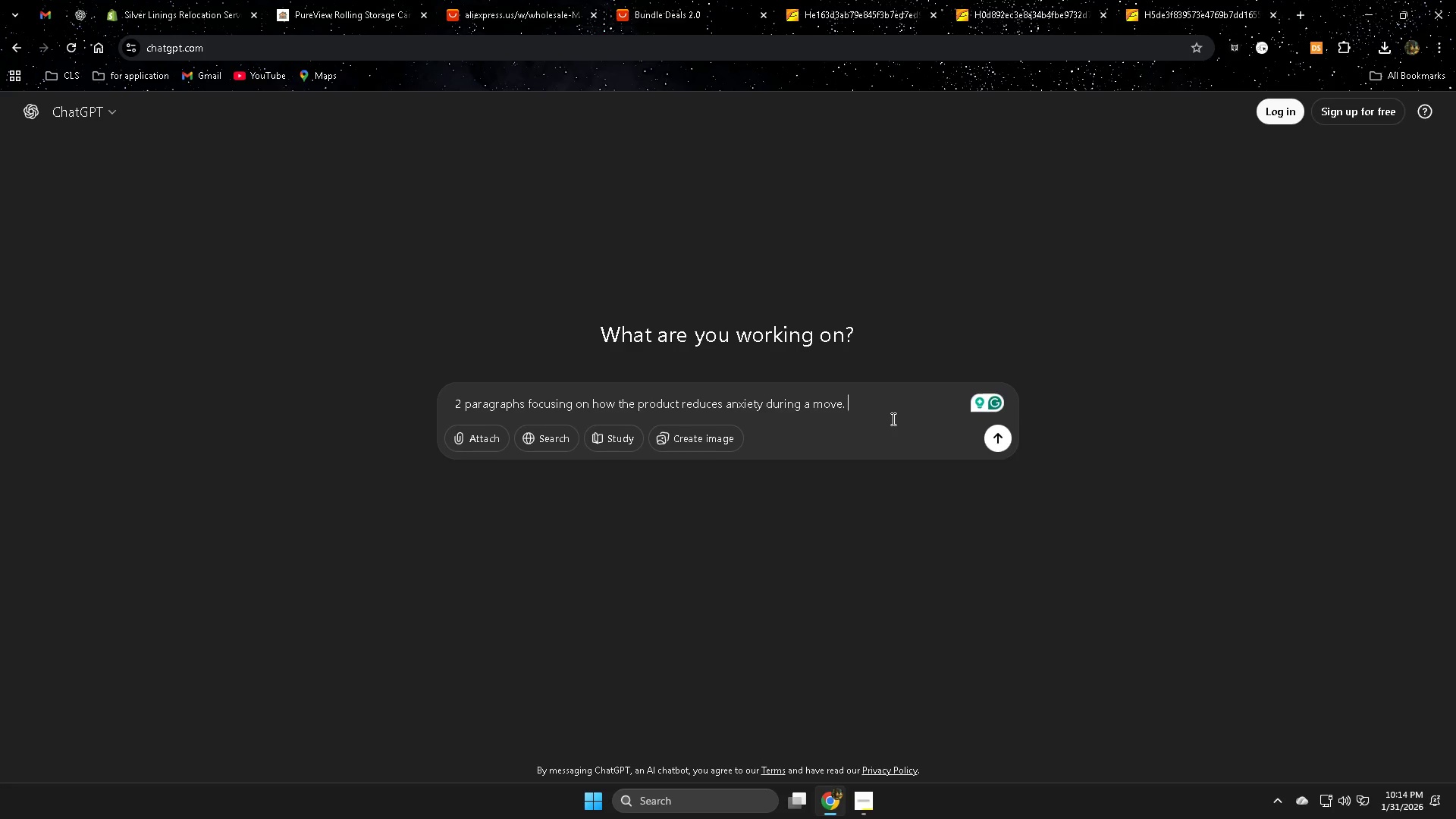 
key(Control+V)
 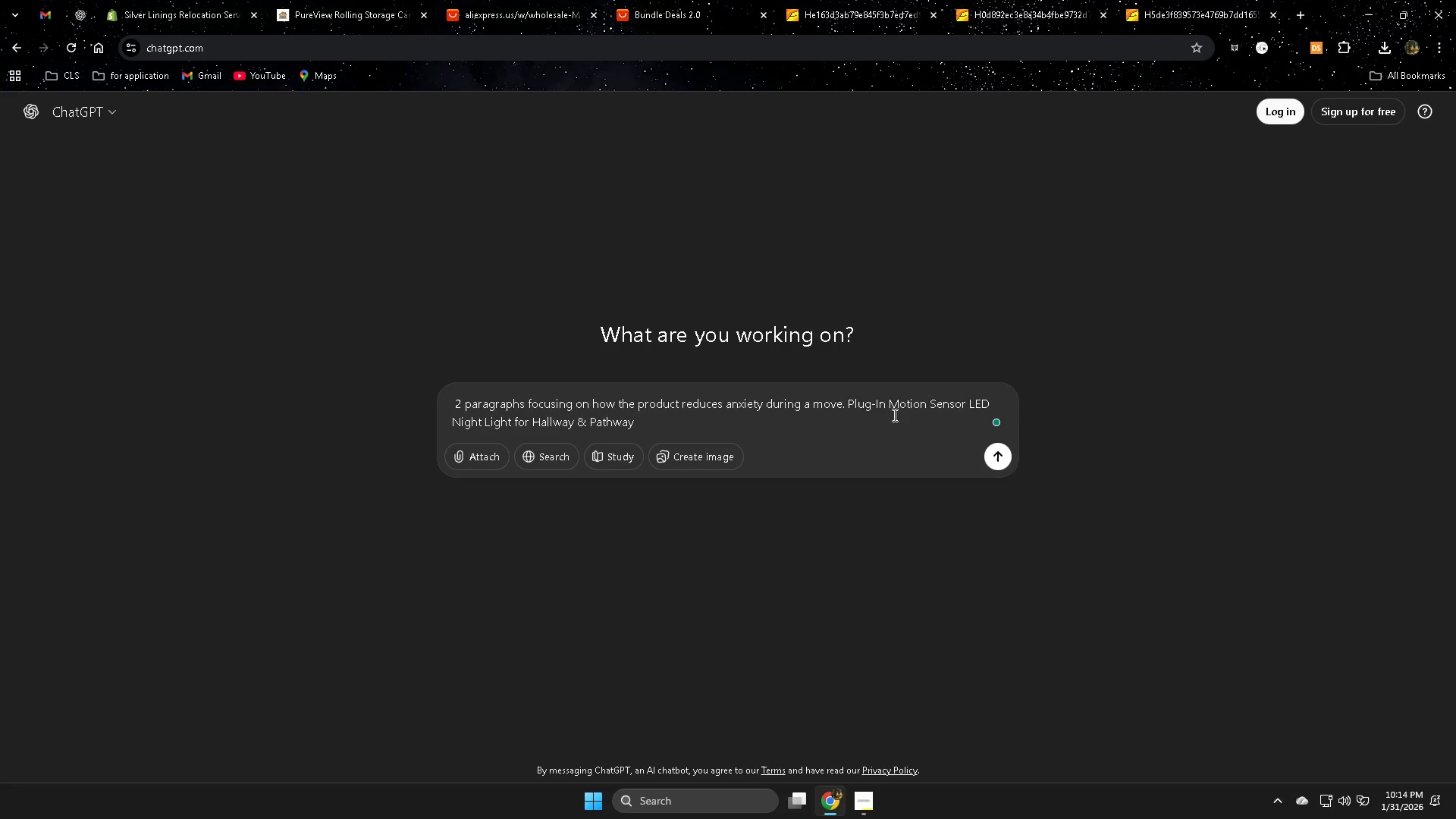 
key(Enter)
 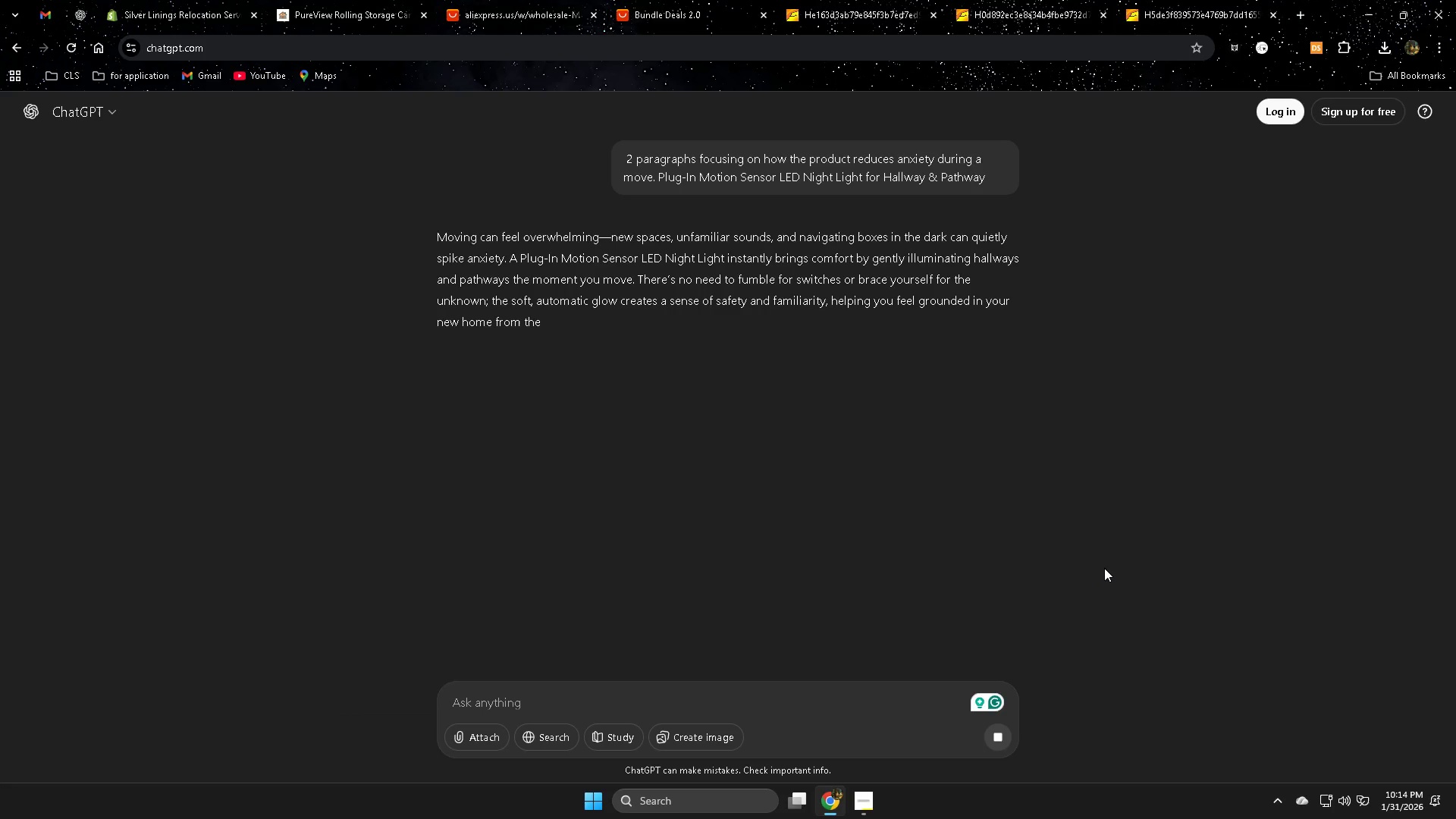 
wait(9.86)
 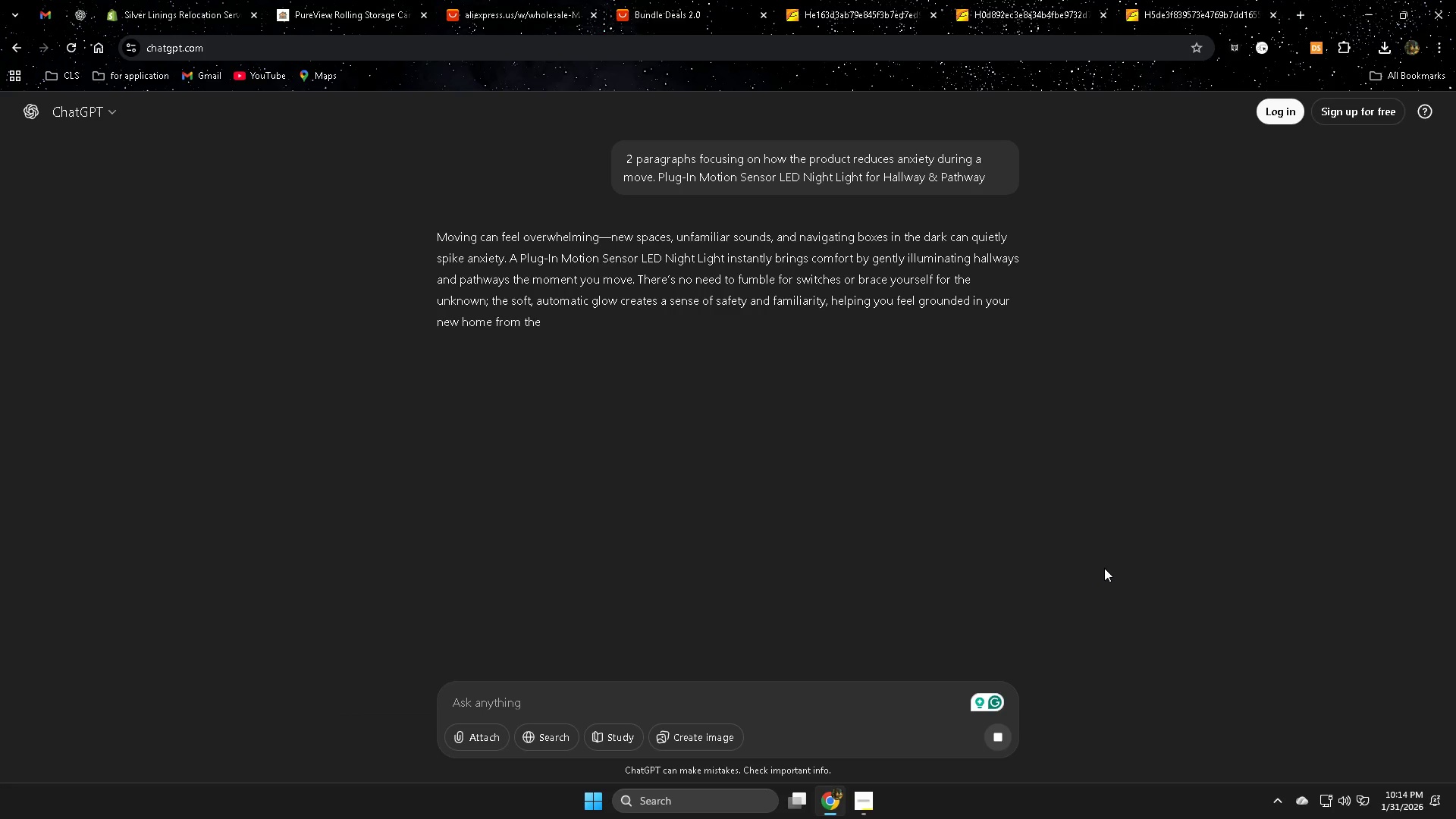 
left_click([444, 237])
 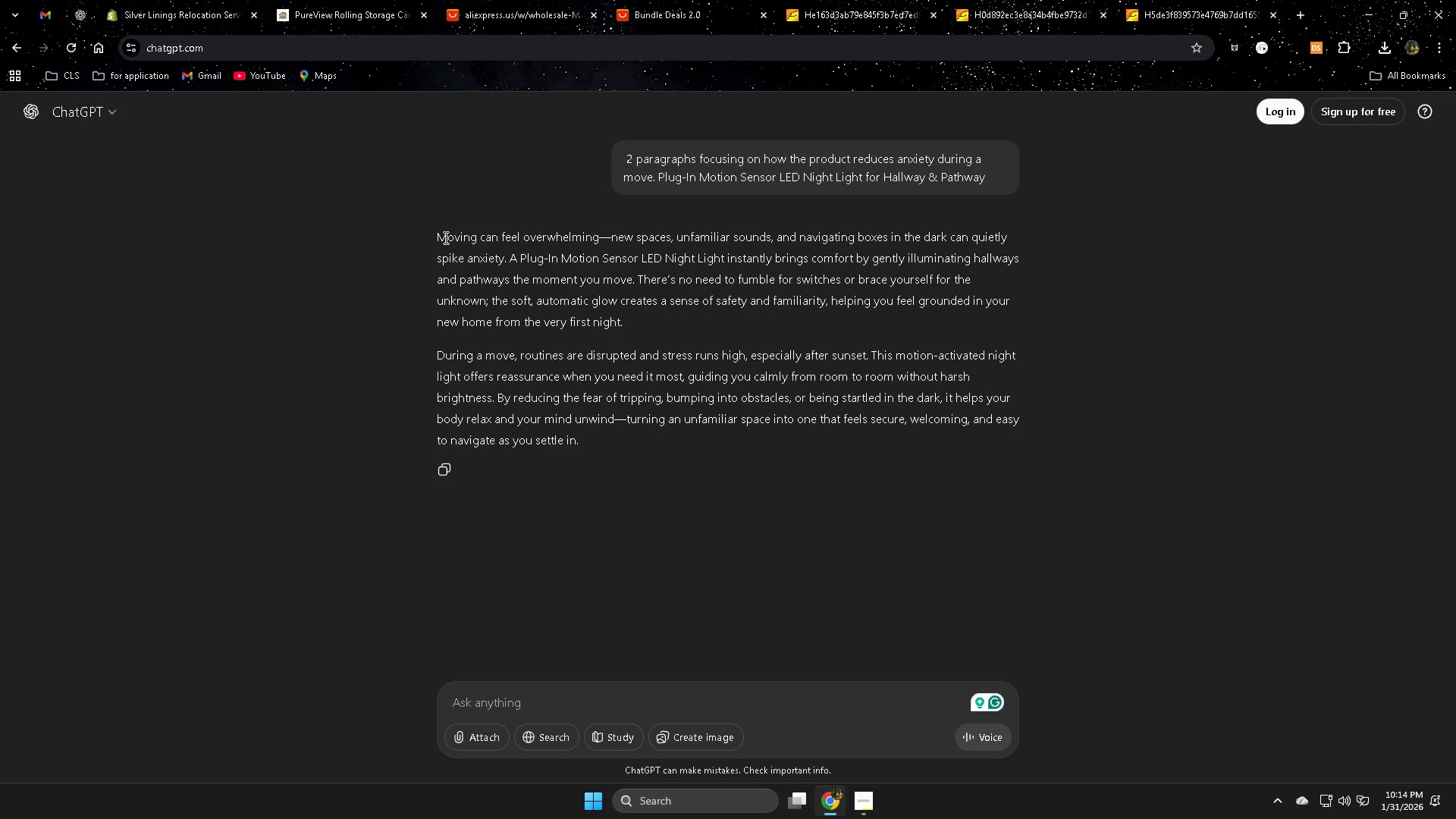 
left_click_drag(start_coordinate=[444, 237], to_coordinate=[606, 435])
 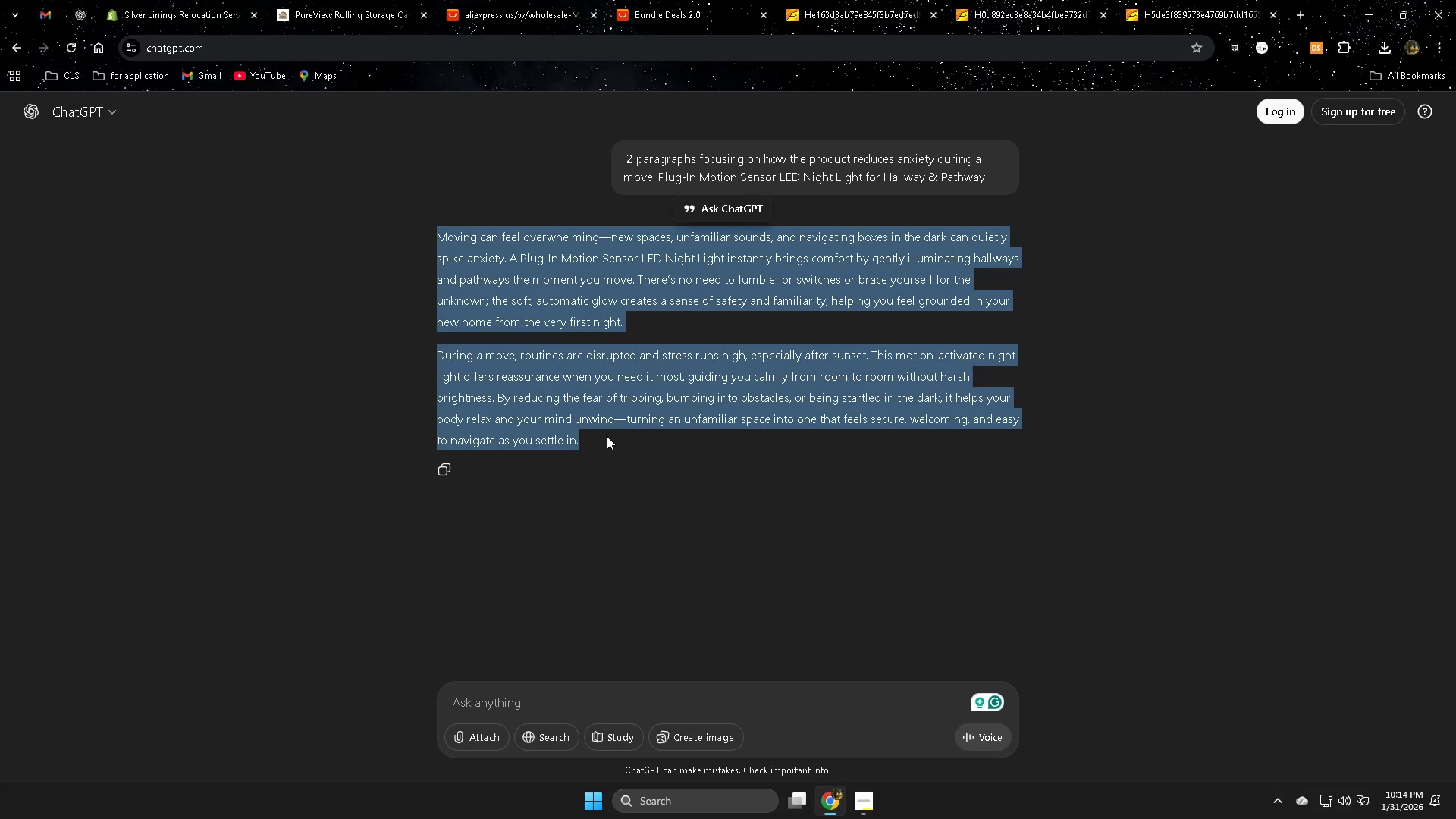 
key(Control+ControlLeft)
 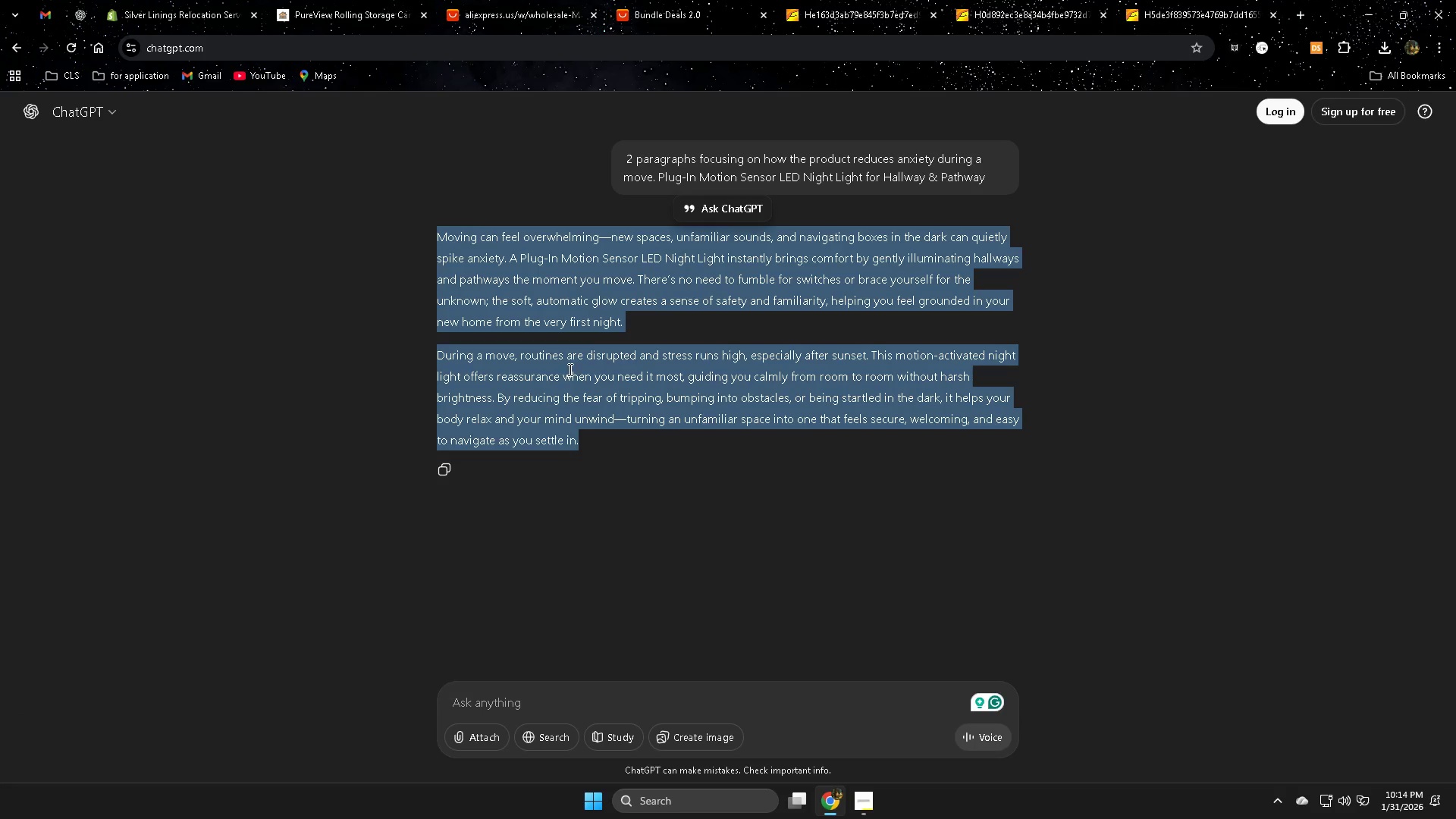 
key(Control+C)
 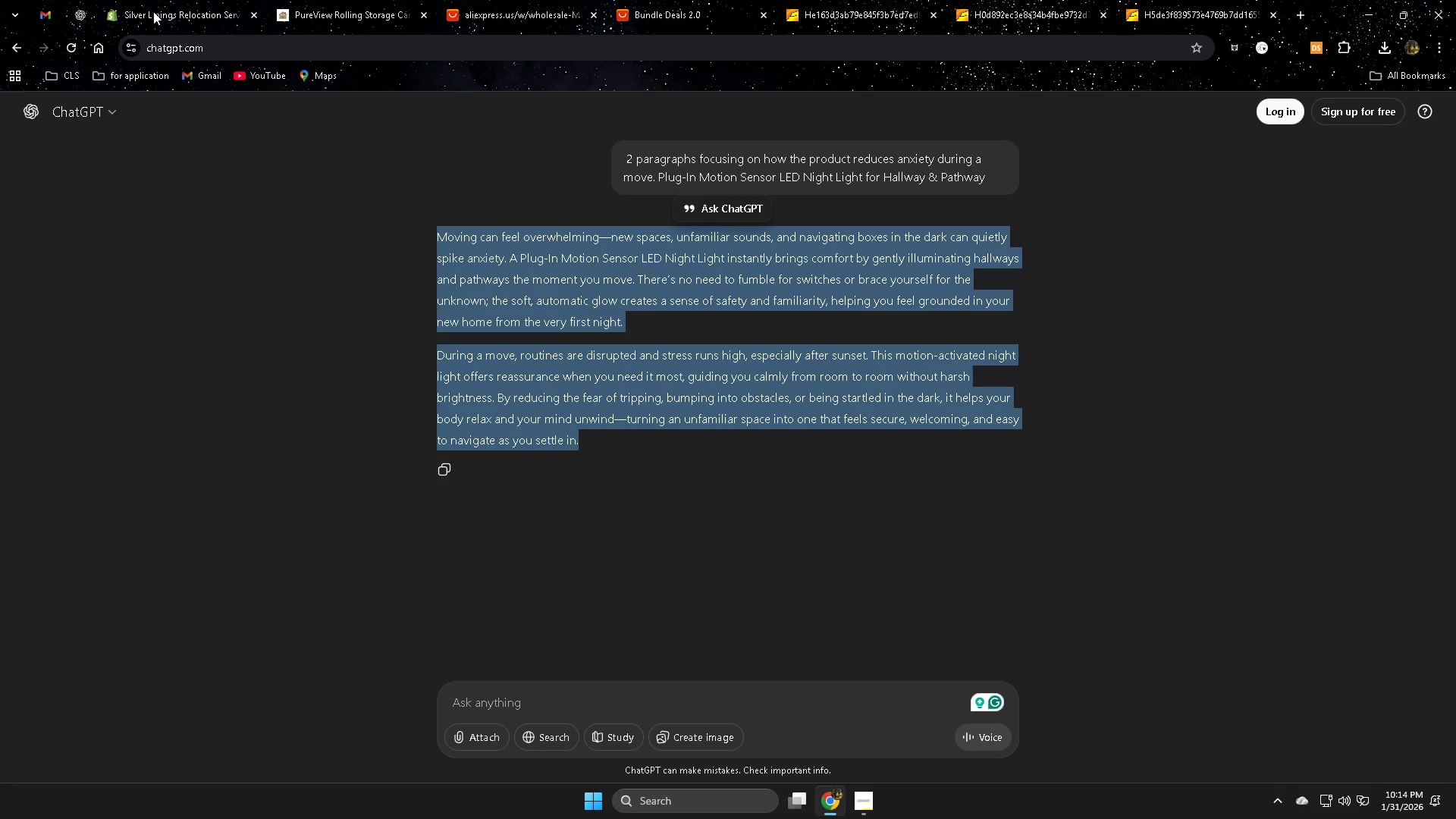 
left_click([152, 11])
 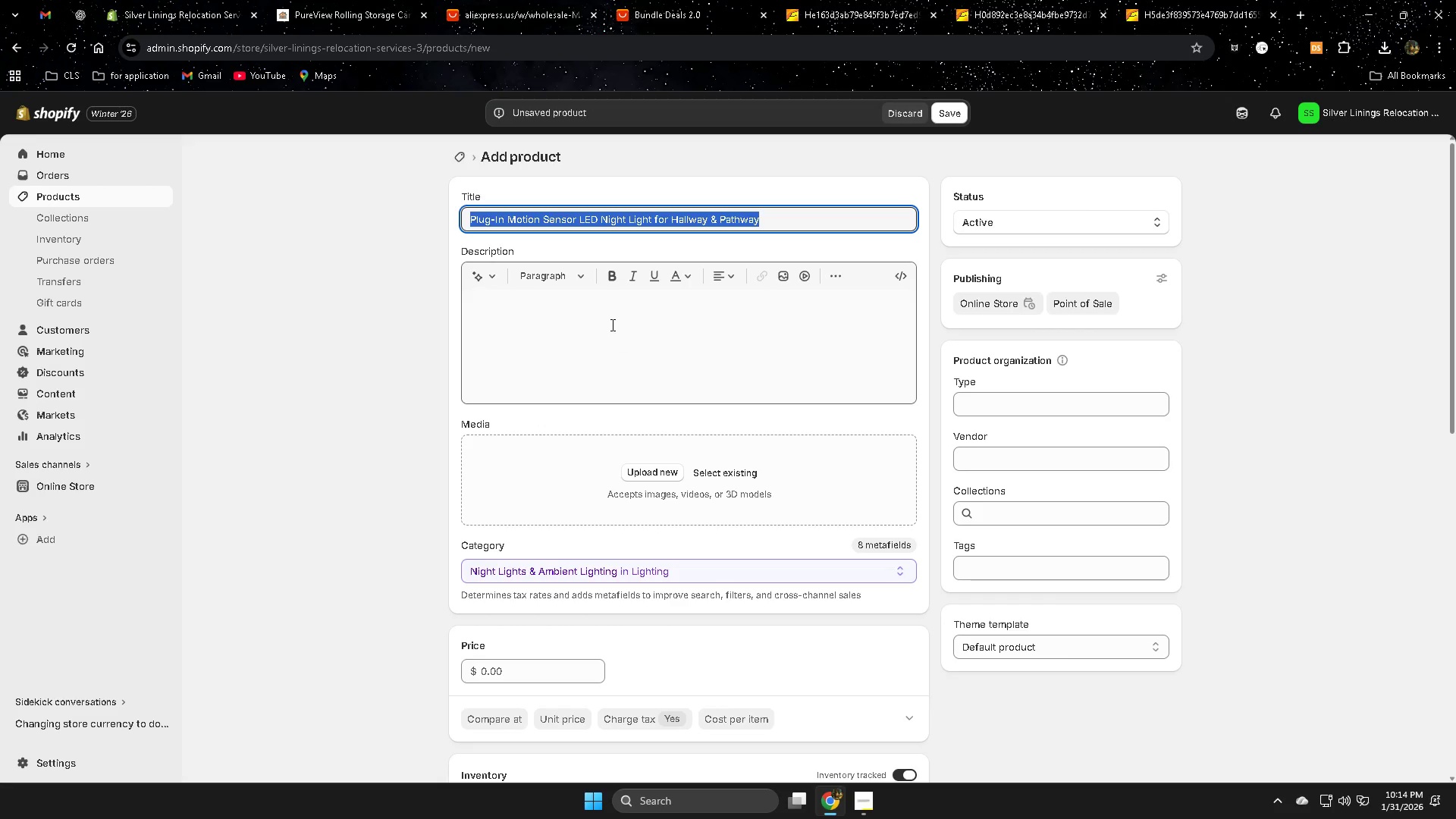 
left_click([610, 322])
 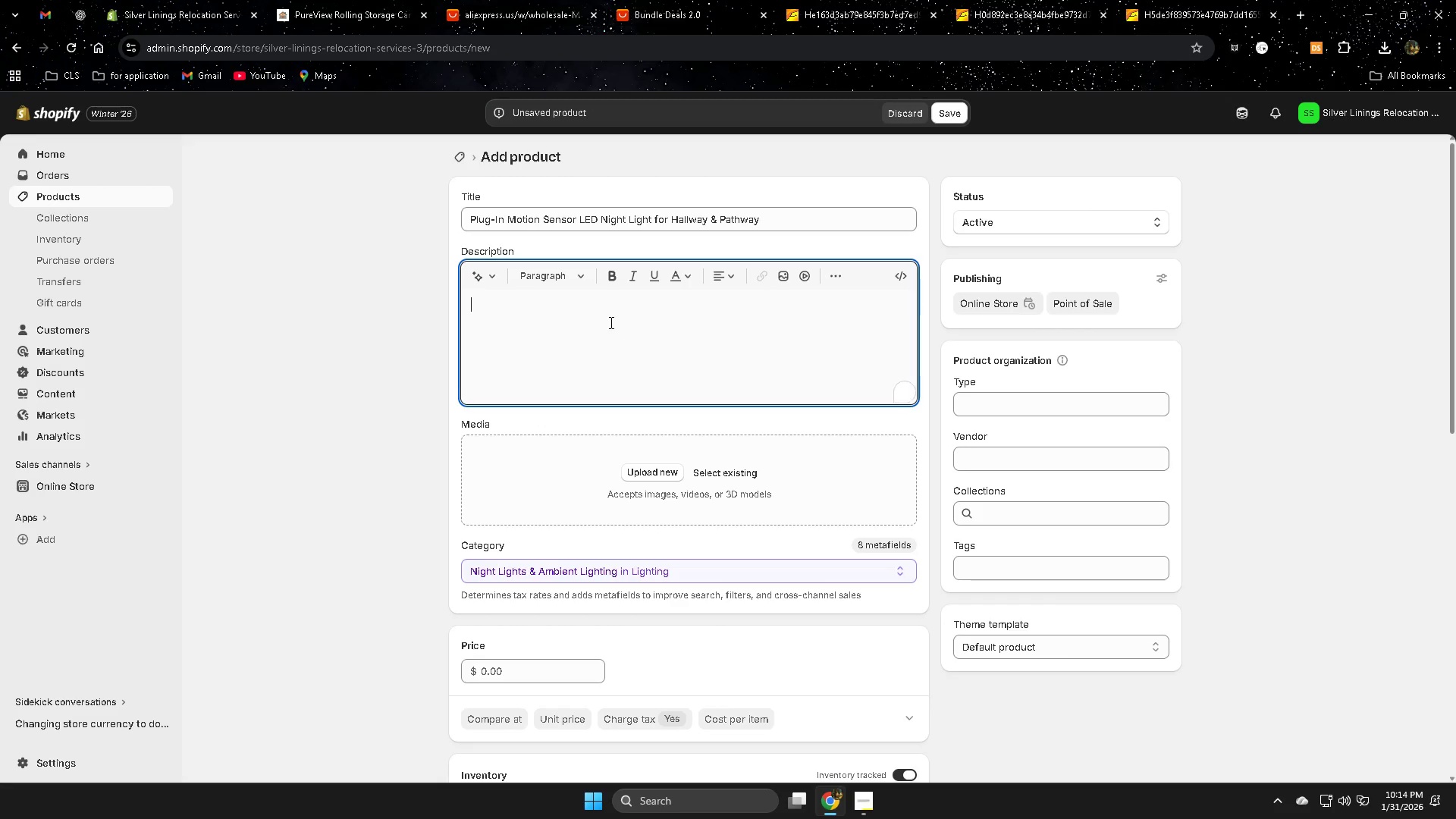 
key(Control+V)
 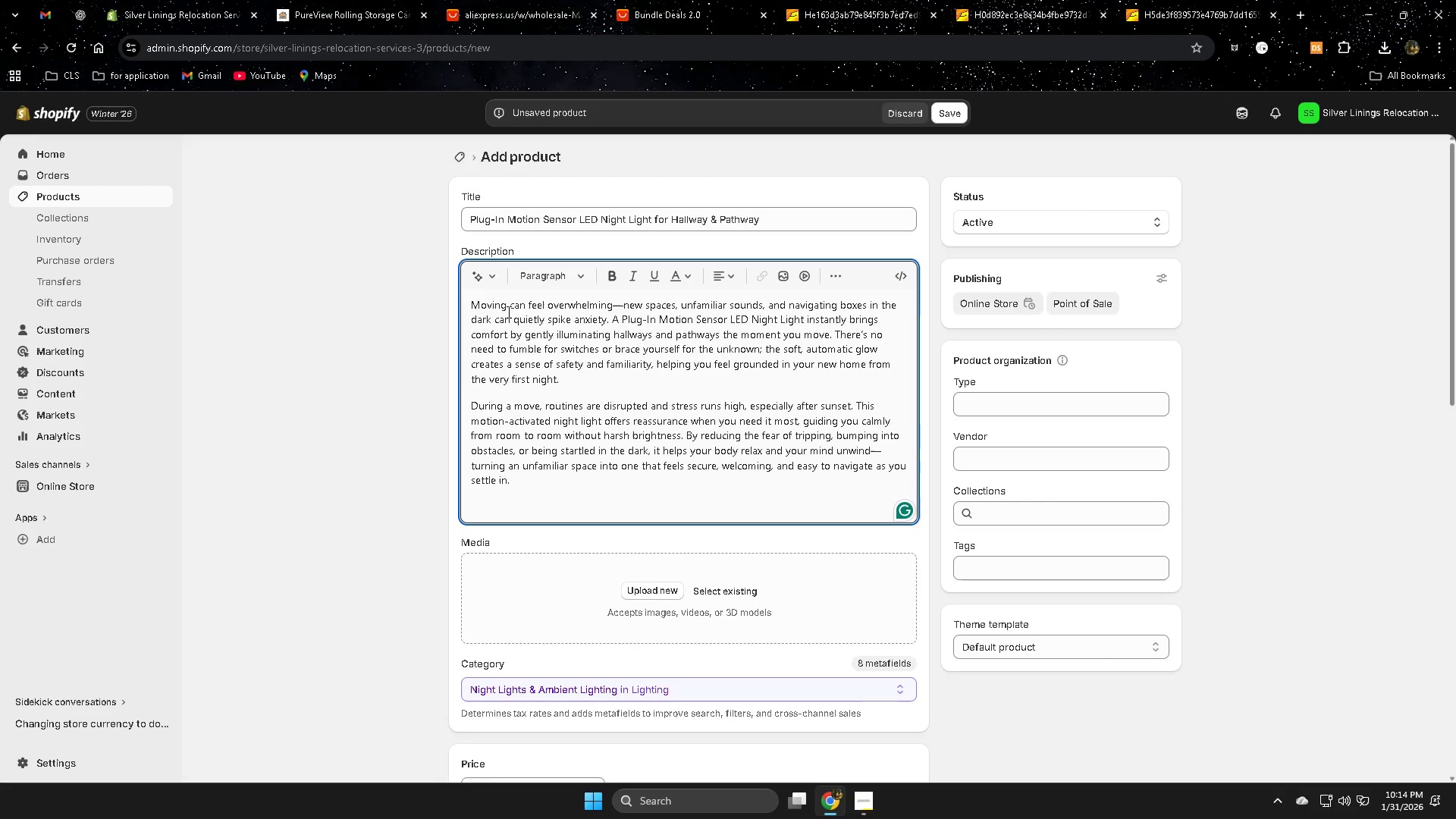 
double_click([499, 307])
 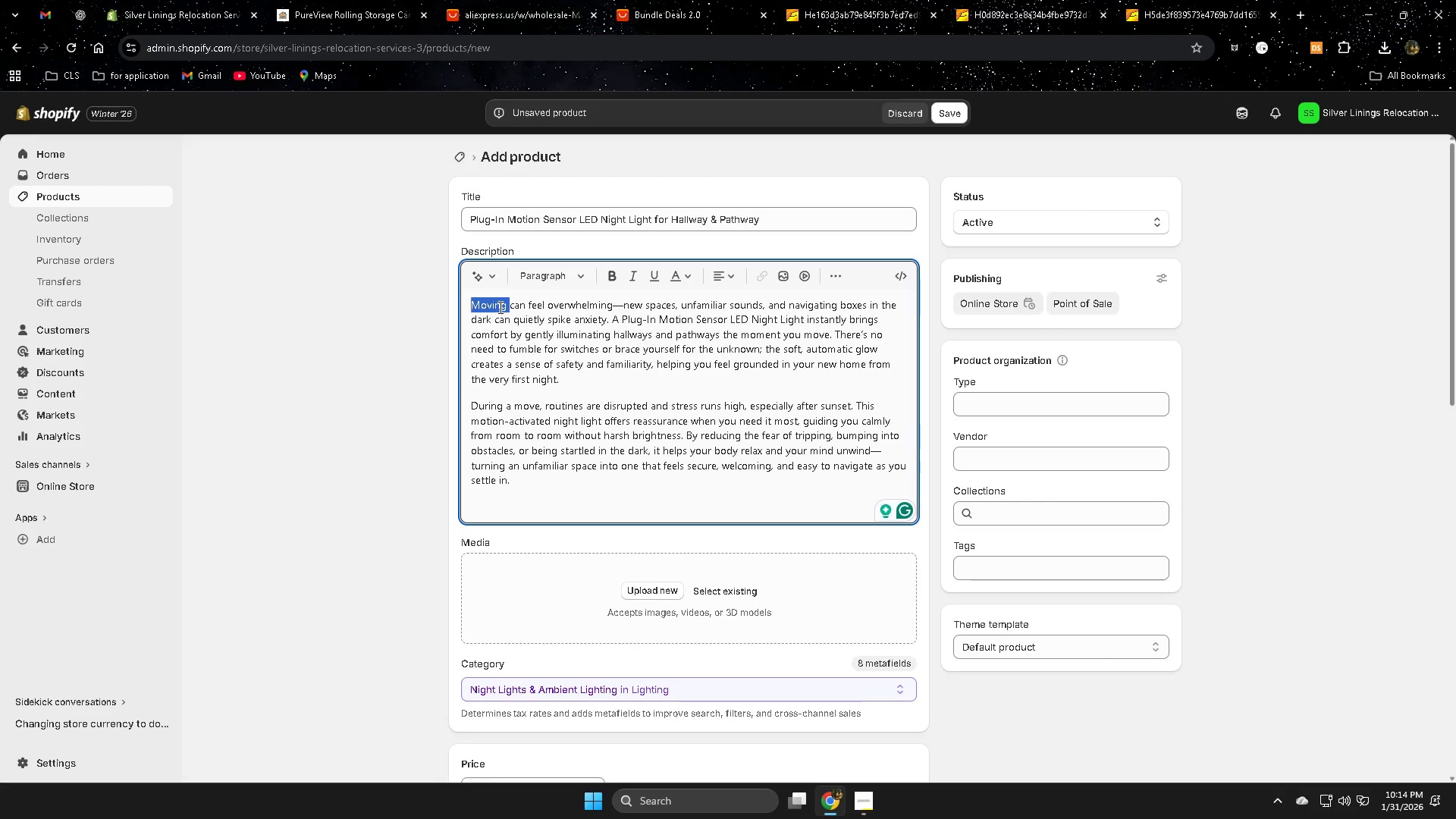 
triple_click([499, 307])
 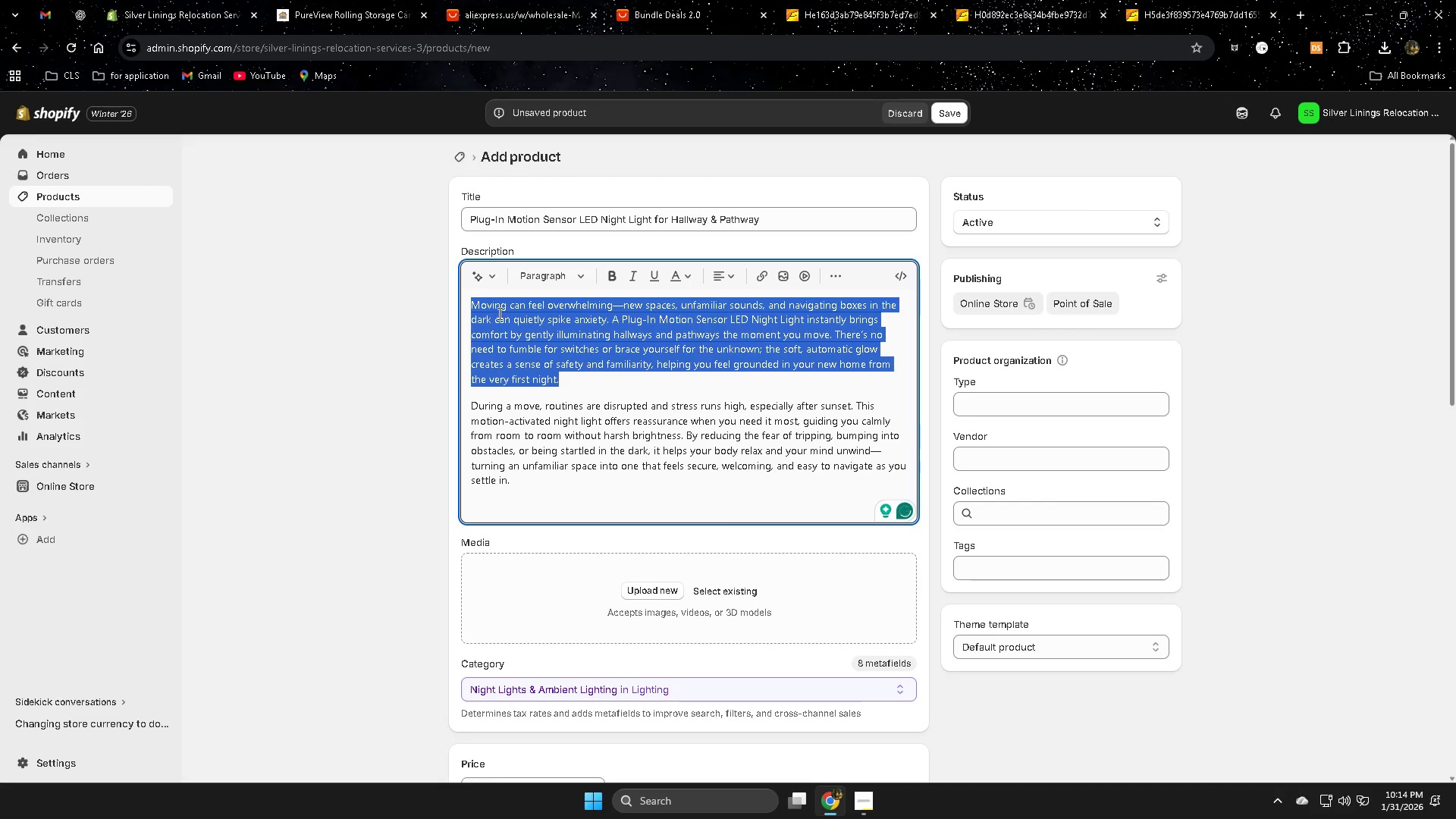 
triple_click([500, 313])
 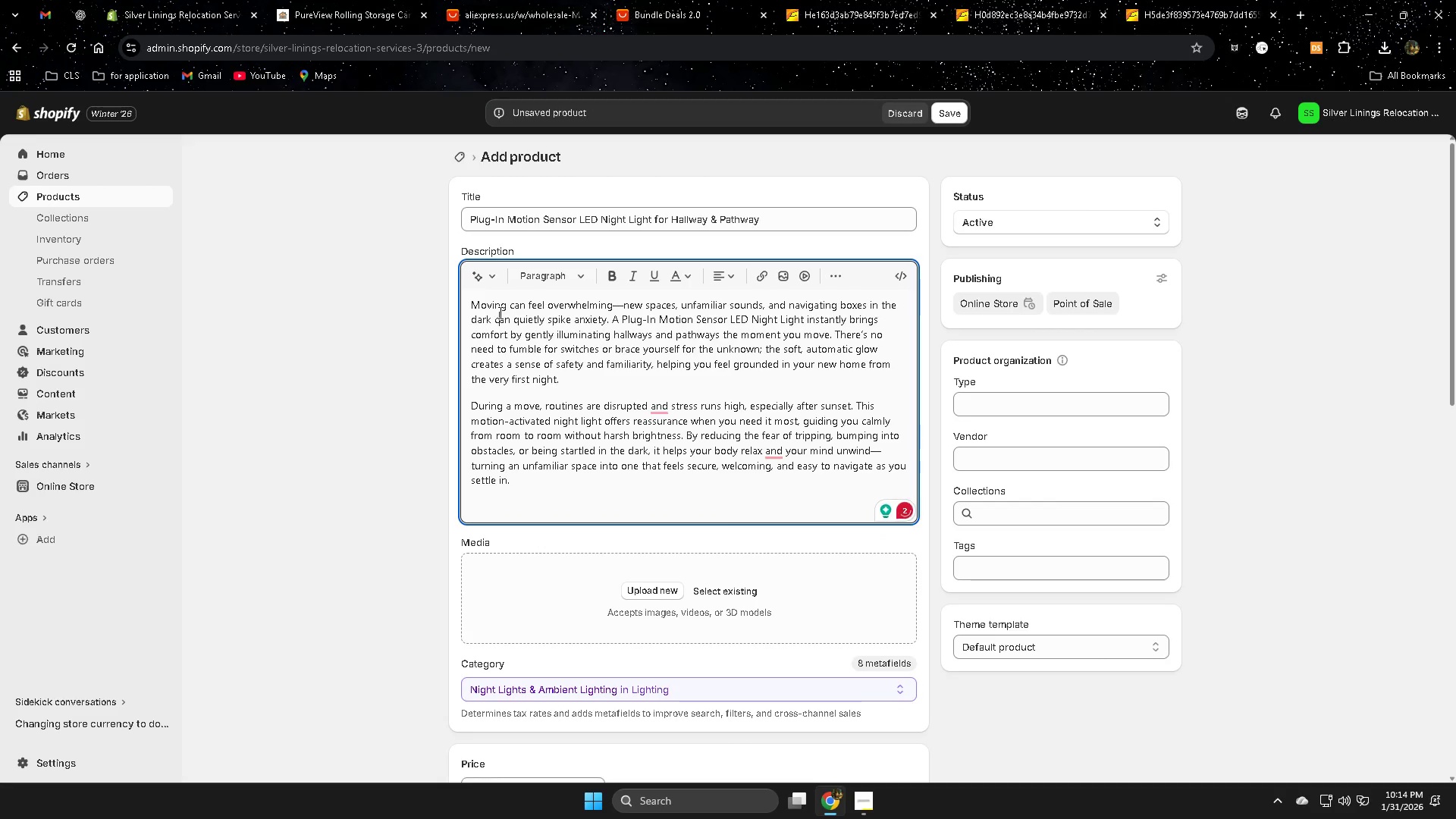 
double_click([497, 312])
 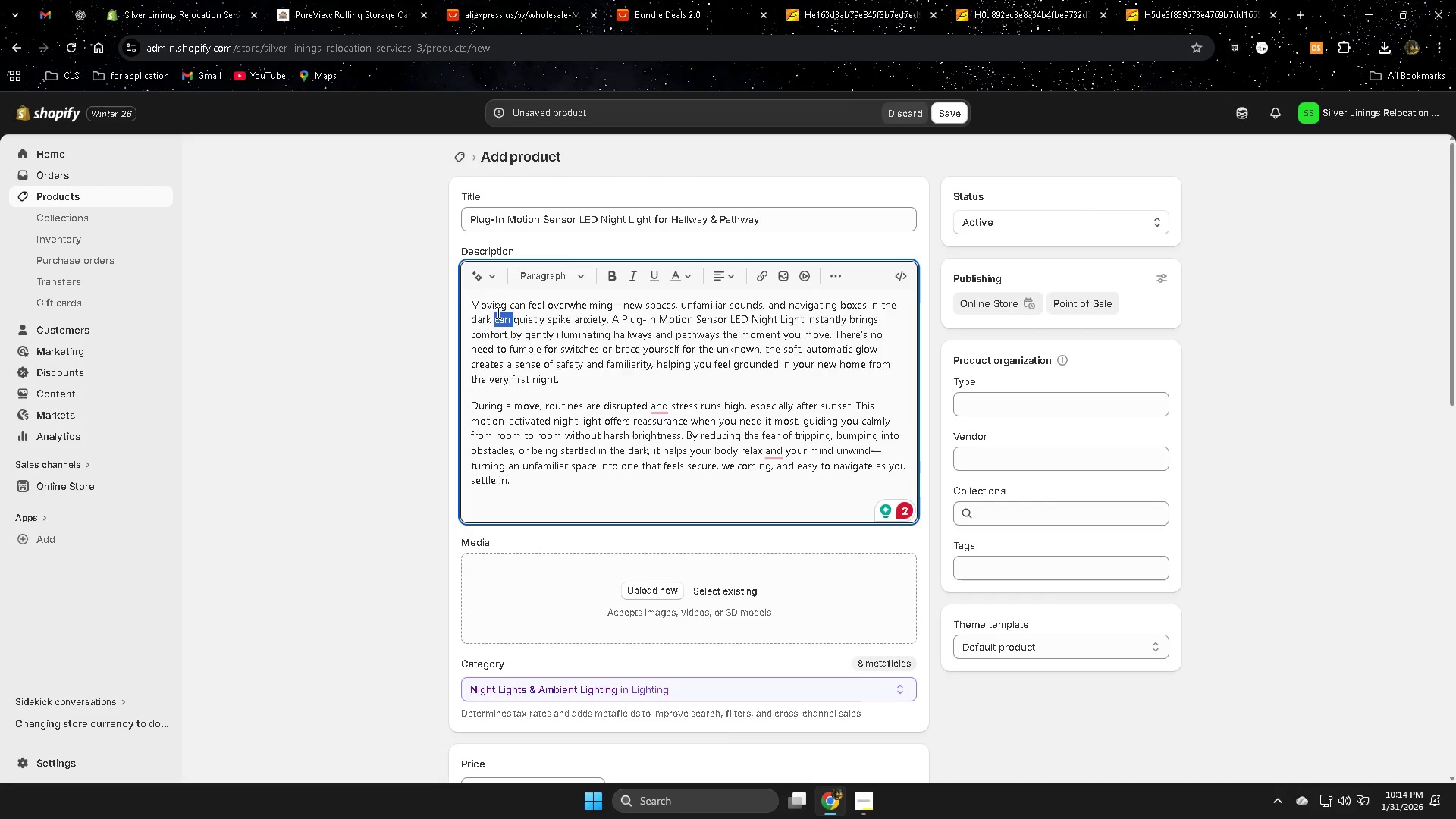 
triple_click([497, 312])
 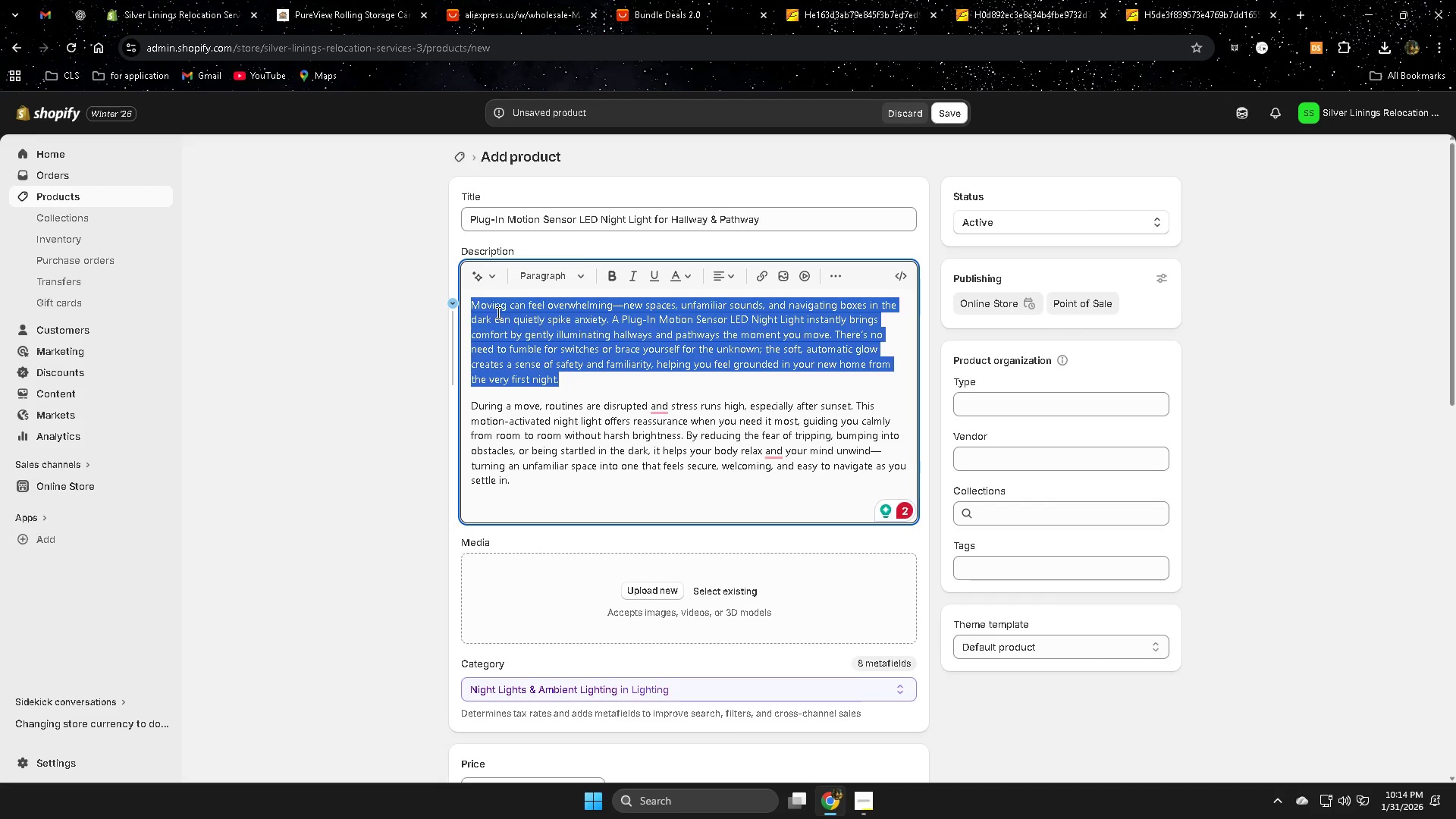 
key(Control+A)
 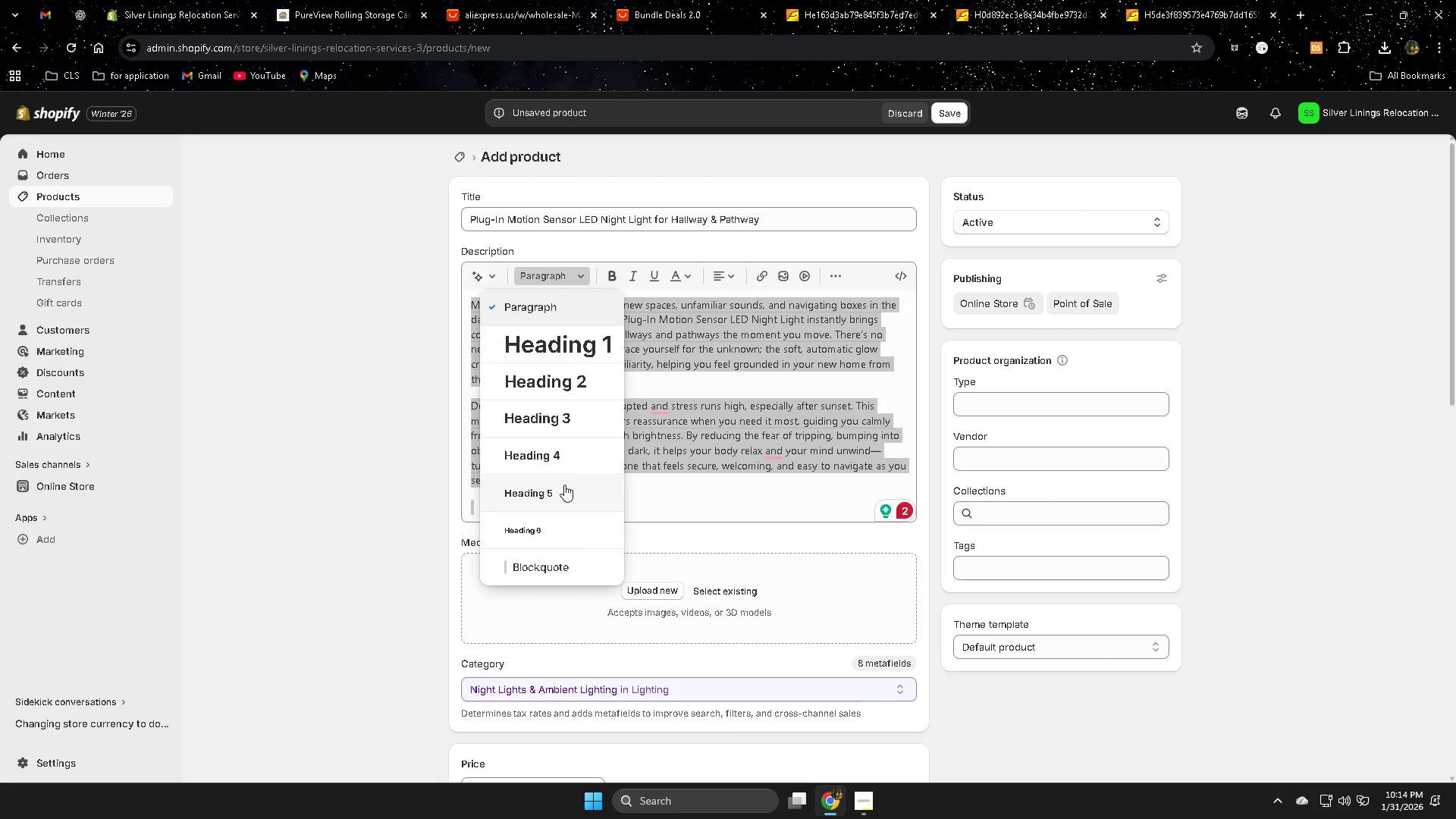 
left_click([562, 489])
 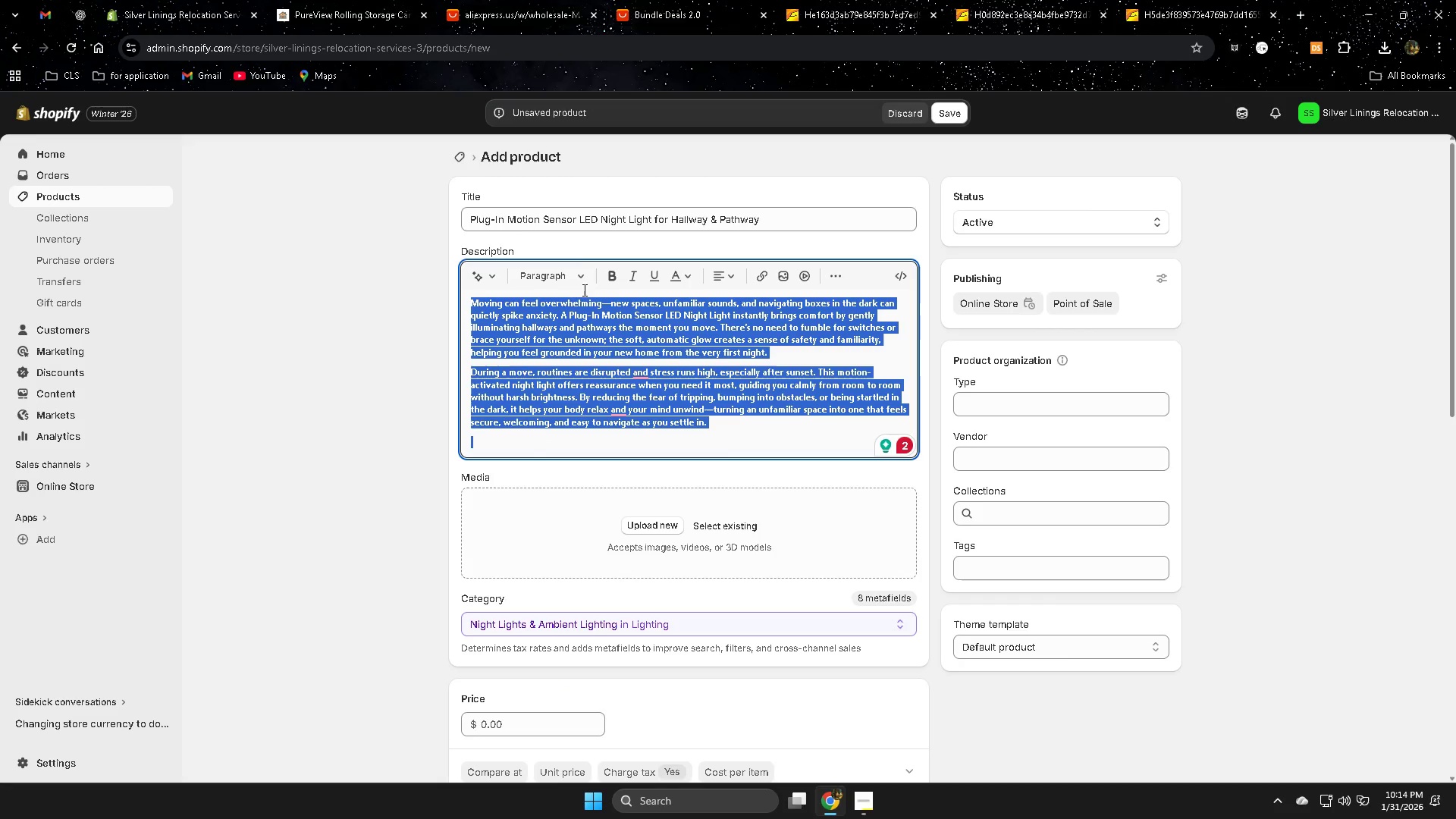 
left_click([579, 272])
 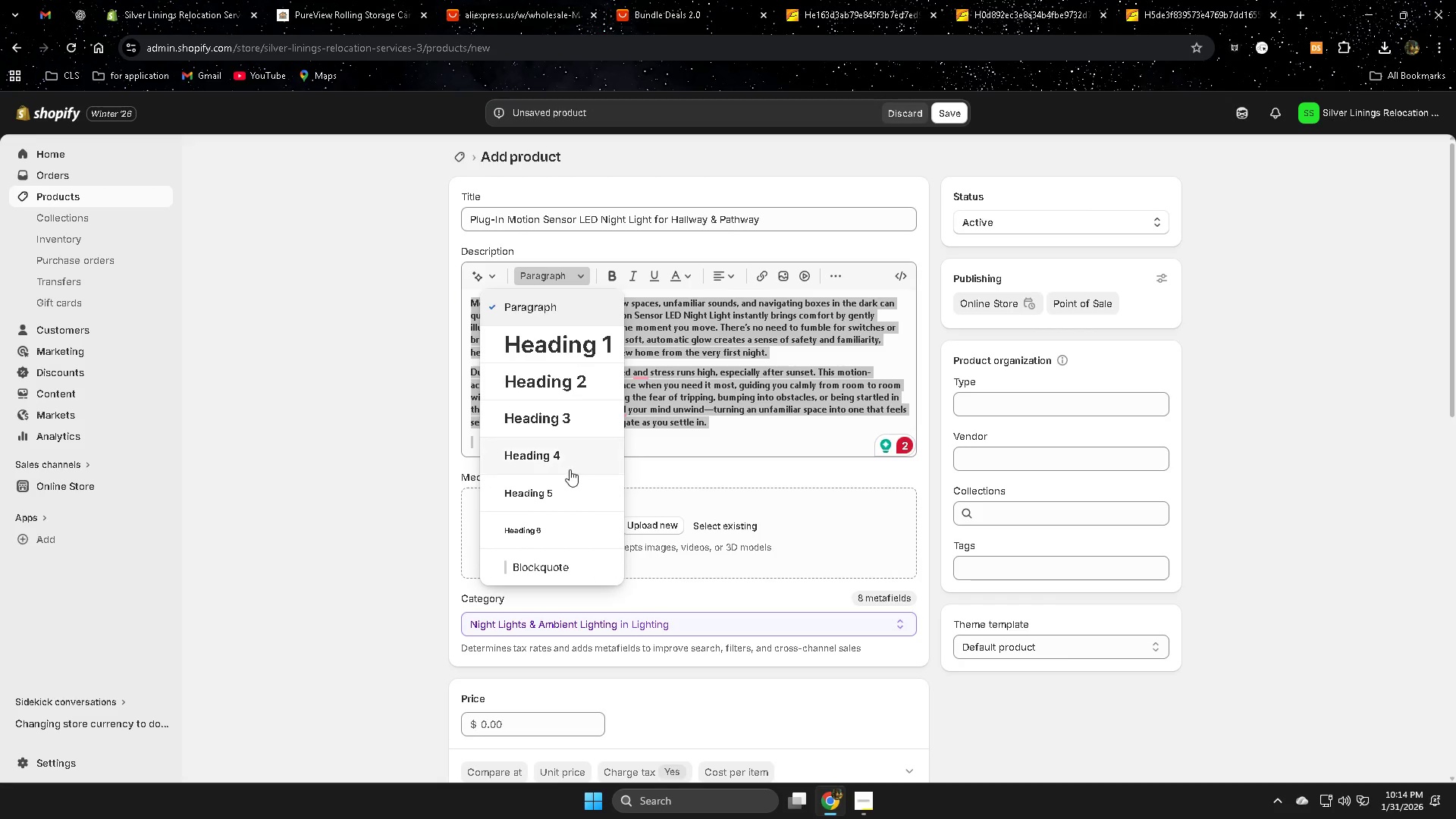 
left_click([560, 453])
 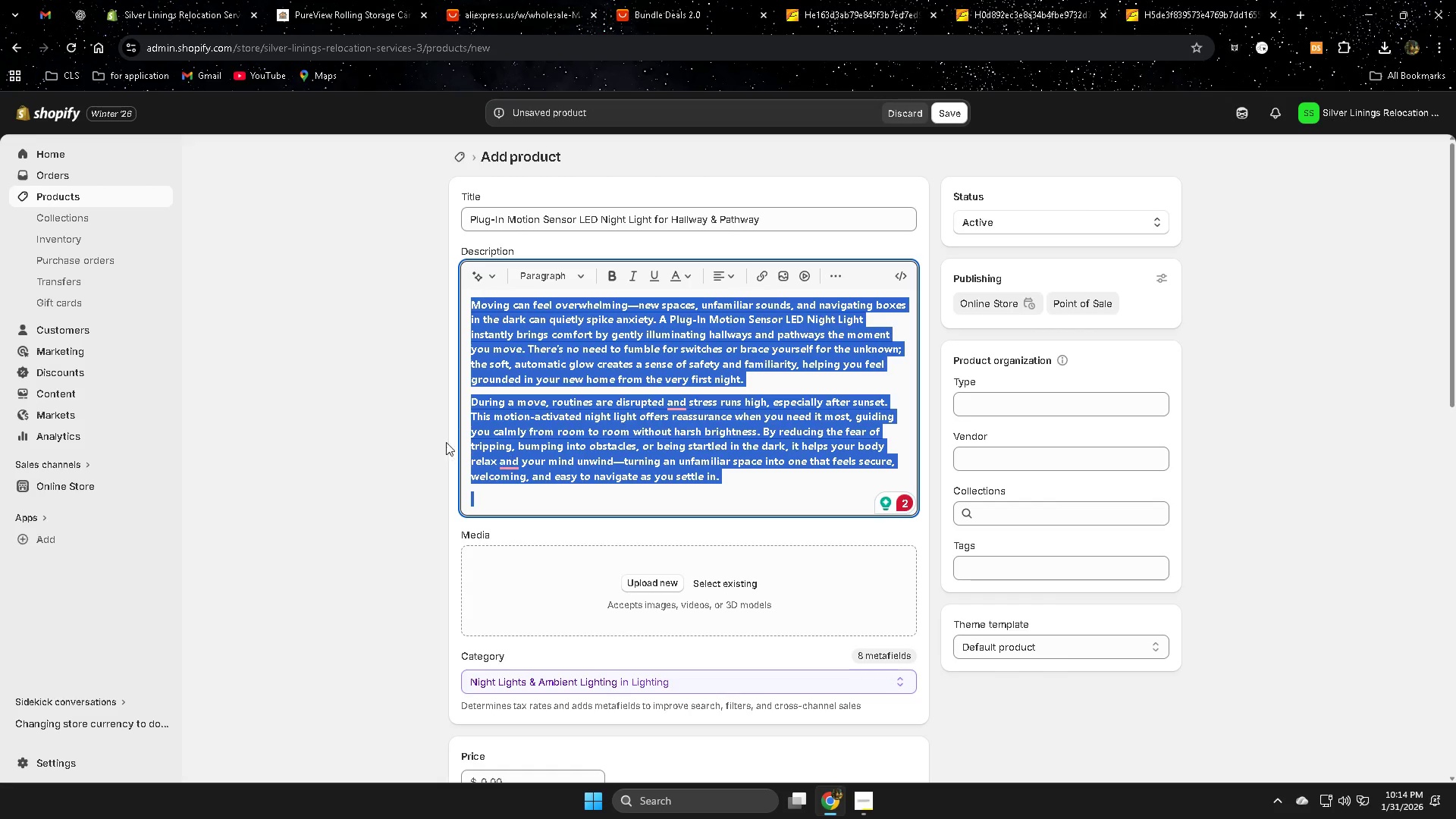 
left_click([428, 423])
 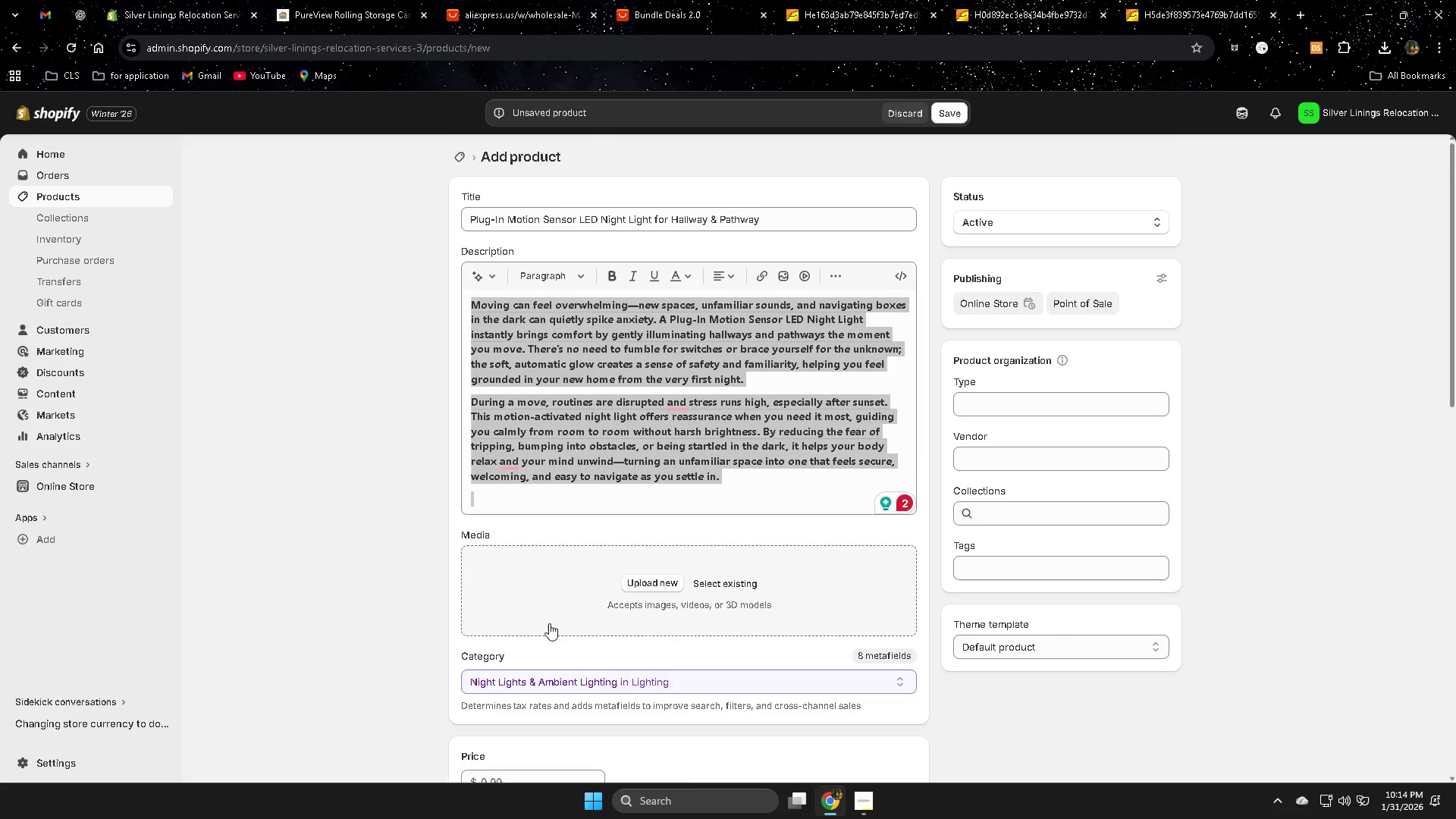 
scroll: coordinate [549, 623], scroll_direction: down, amount: 2.0
 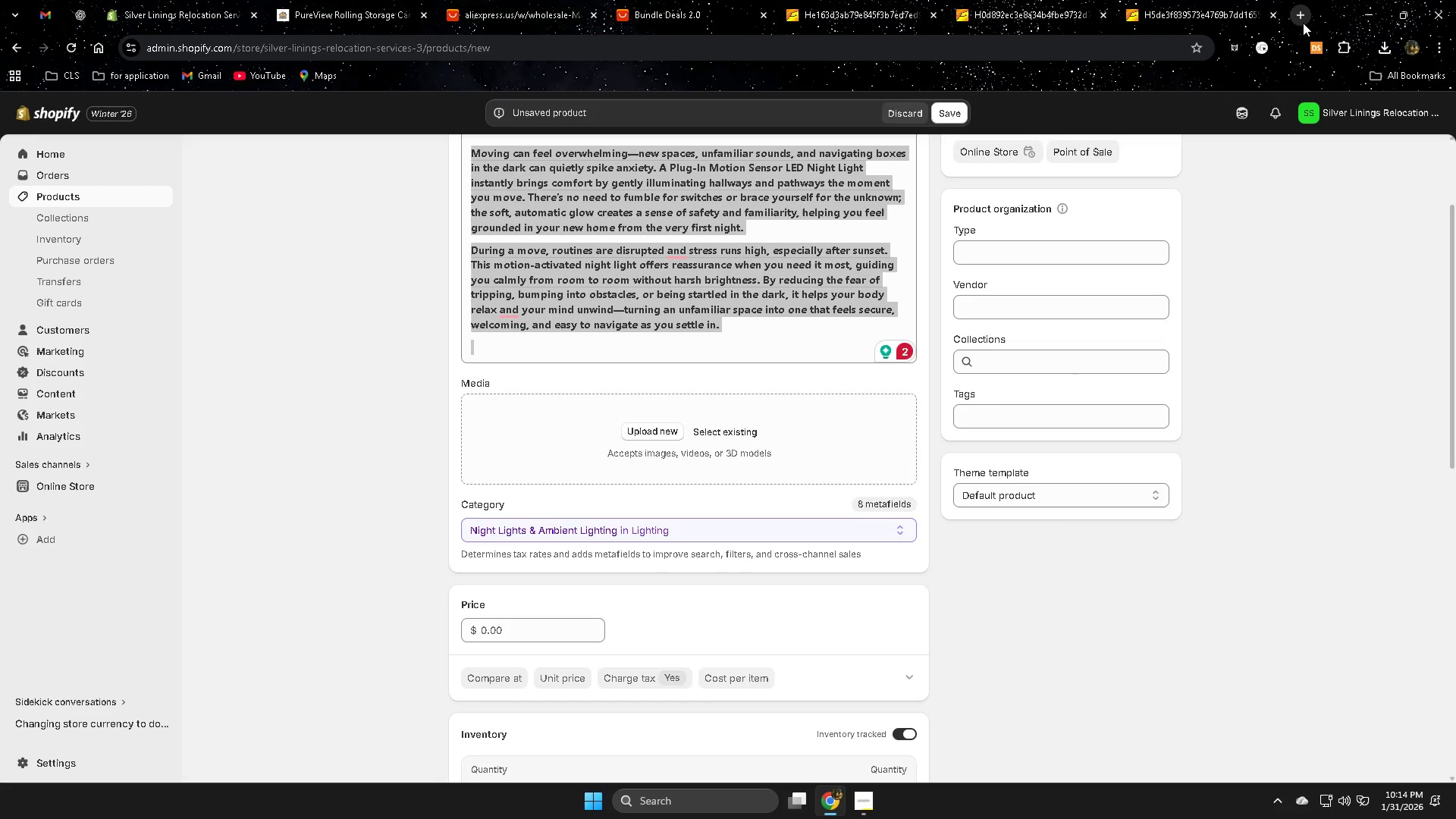 
mouse_move([836, 11])
 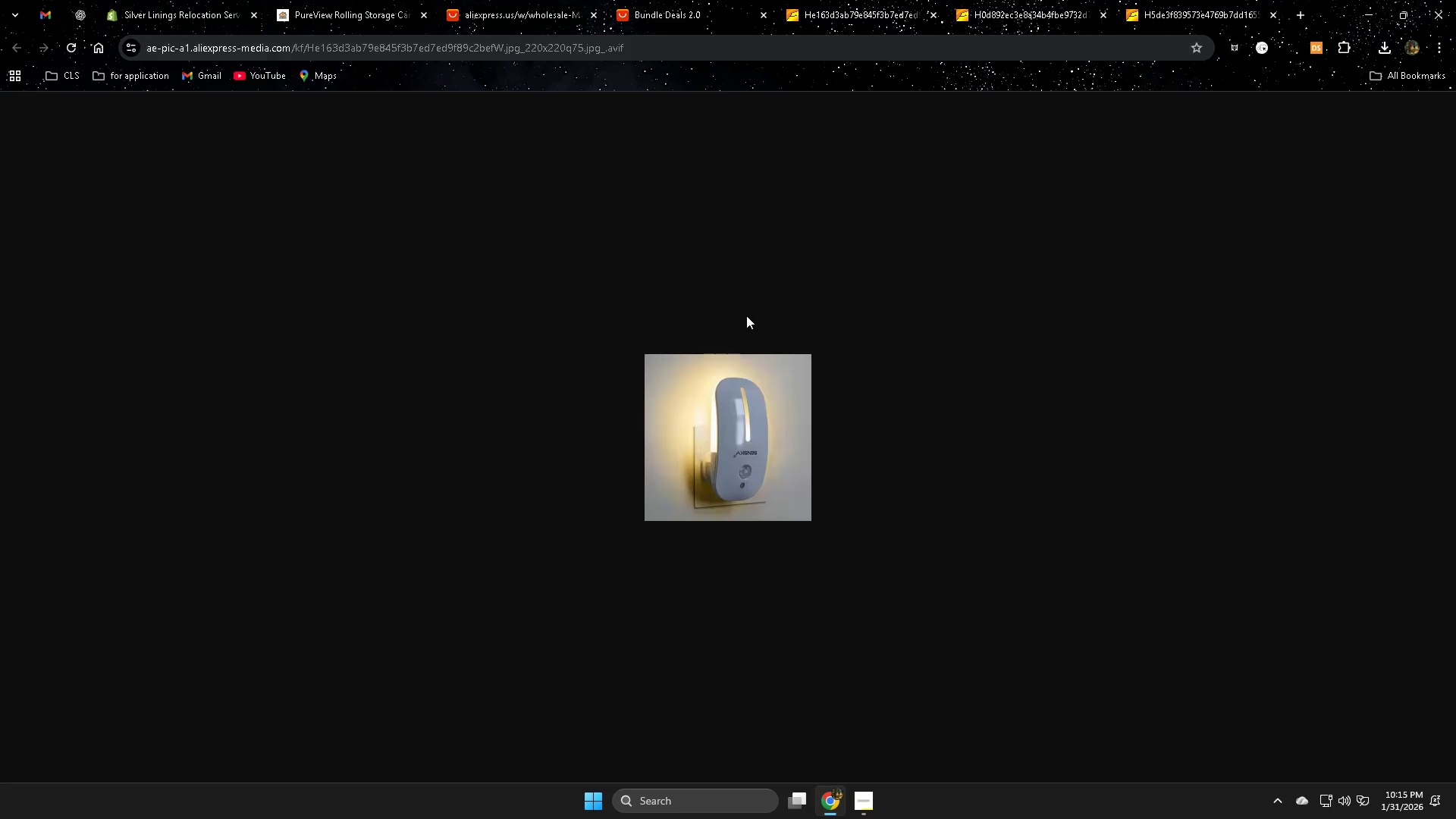 
right_click([698, 442])
 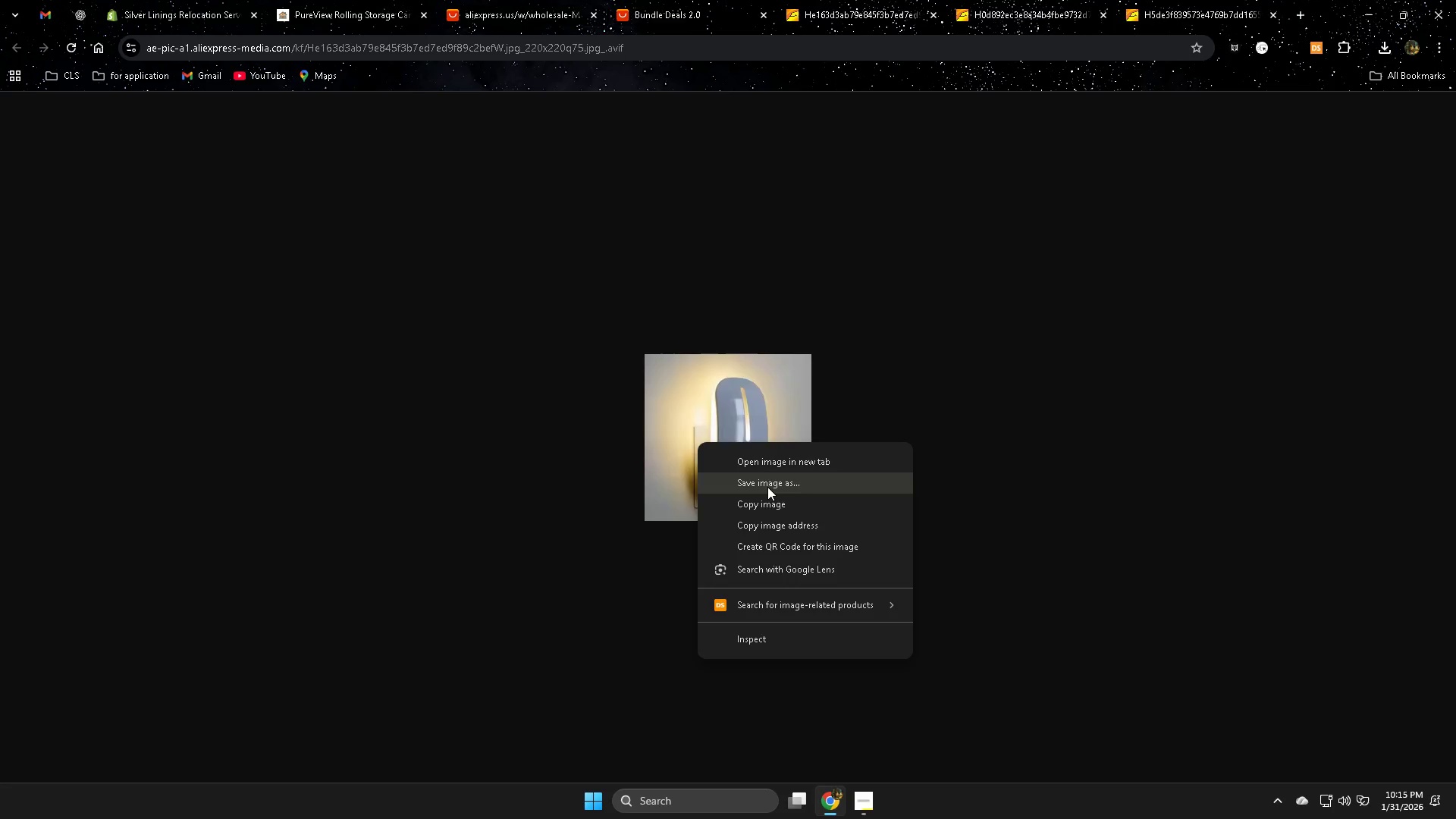 
left_click([767, 487])
 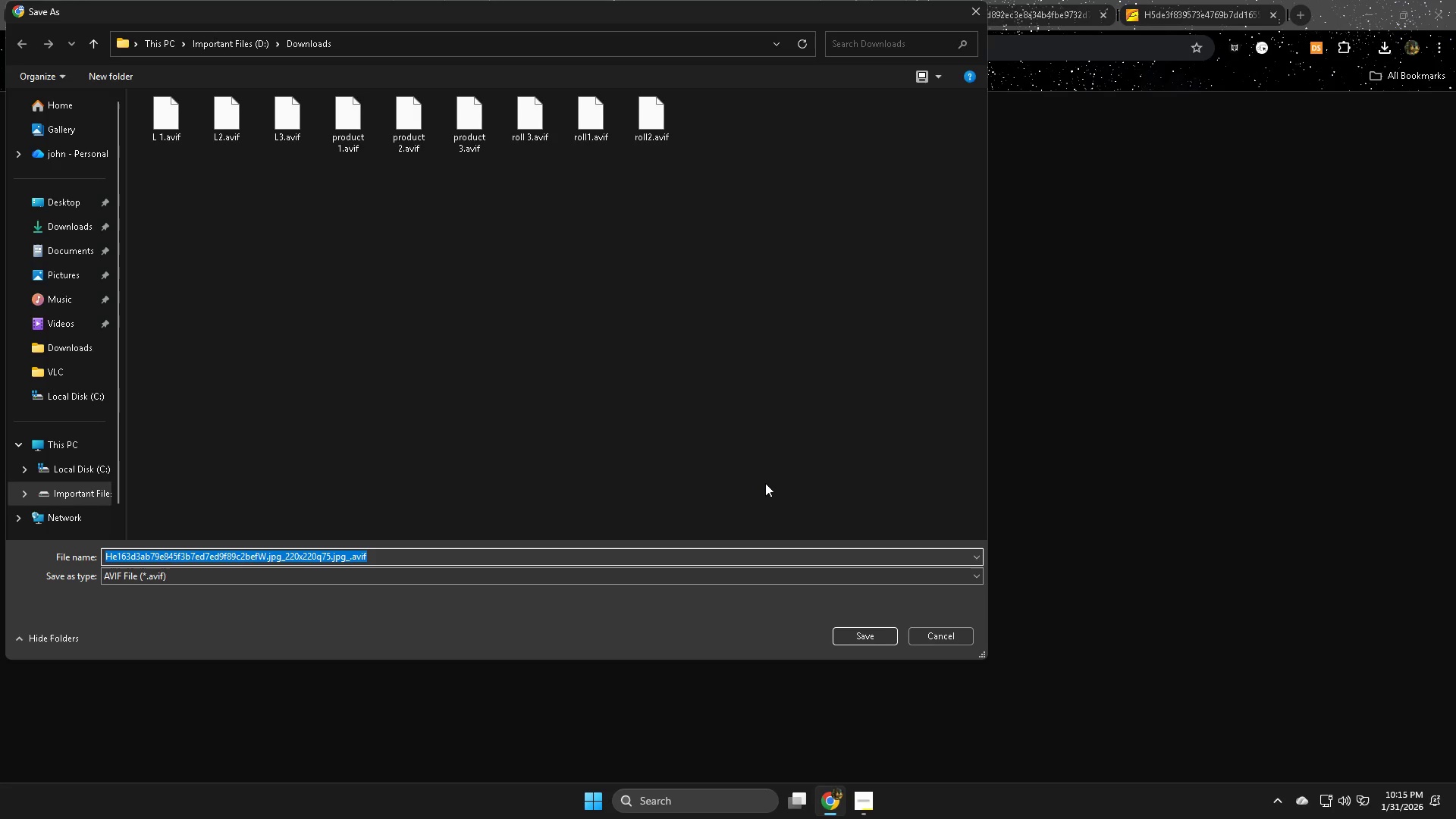 
type(l)
key(Backspace)
type(L 54)
key(Backspace)
 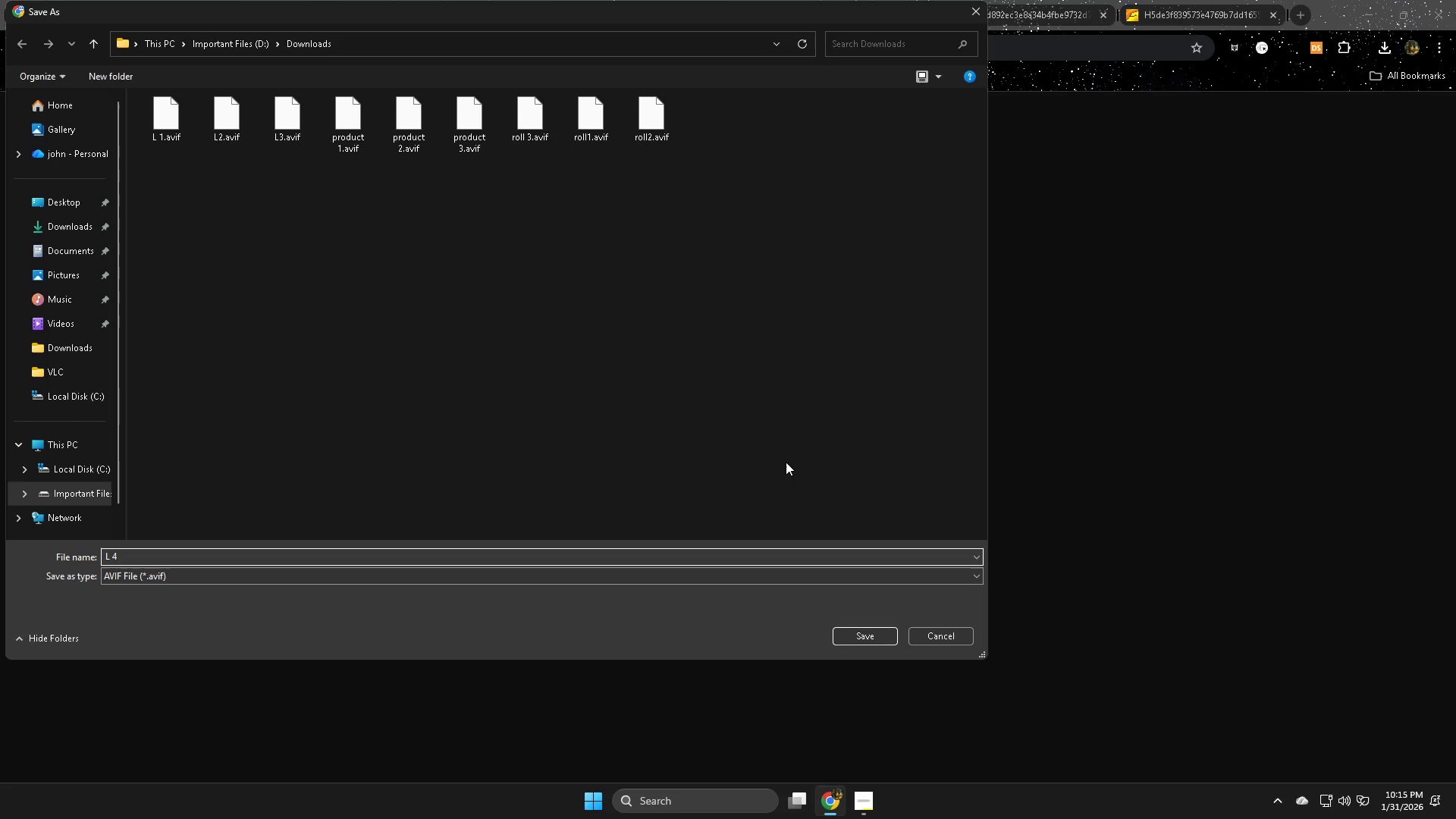 
left_click([873, 635])
 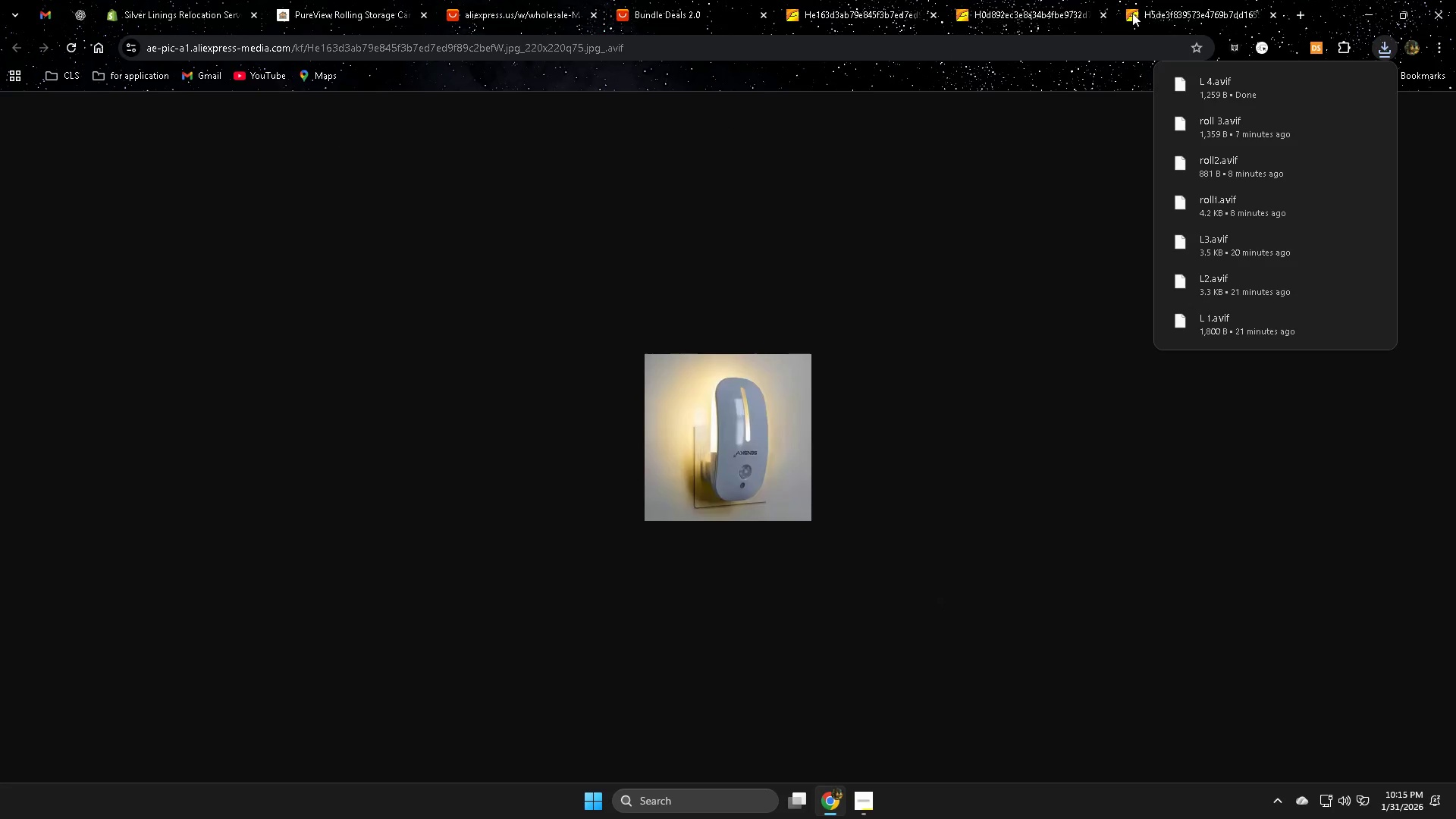 
left_click([979, 9])
 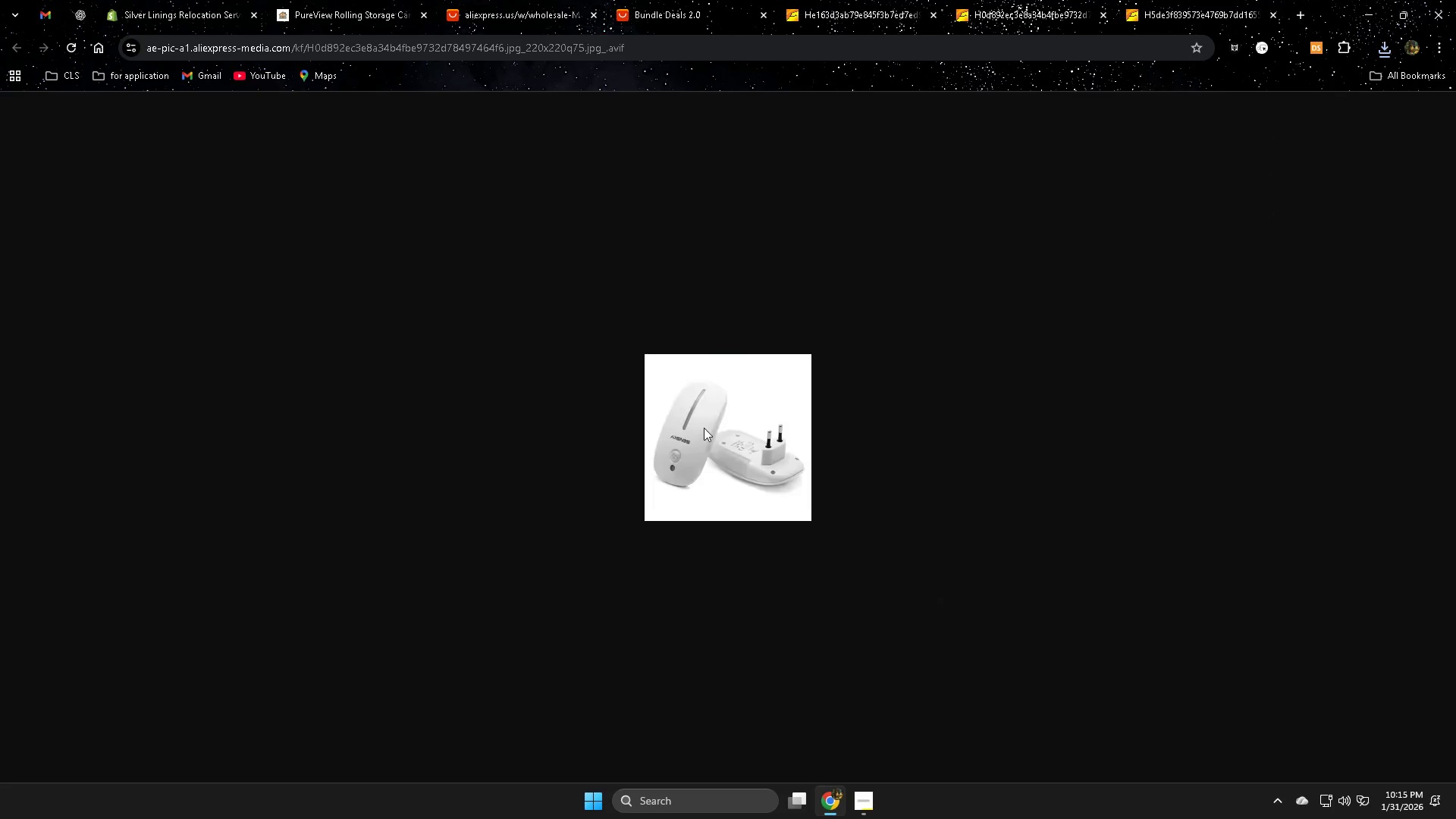 
right_click([706, 423])
 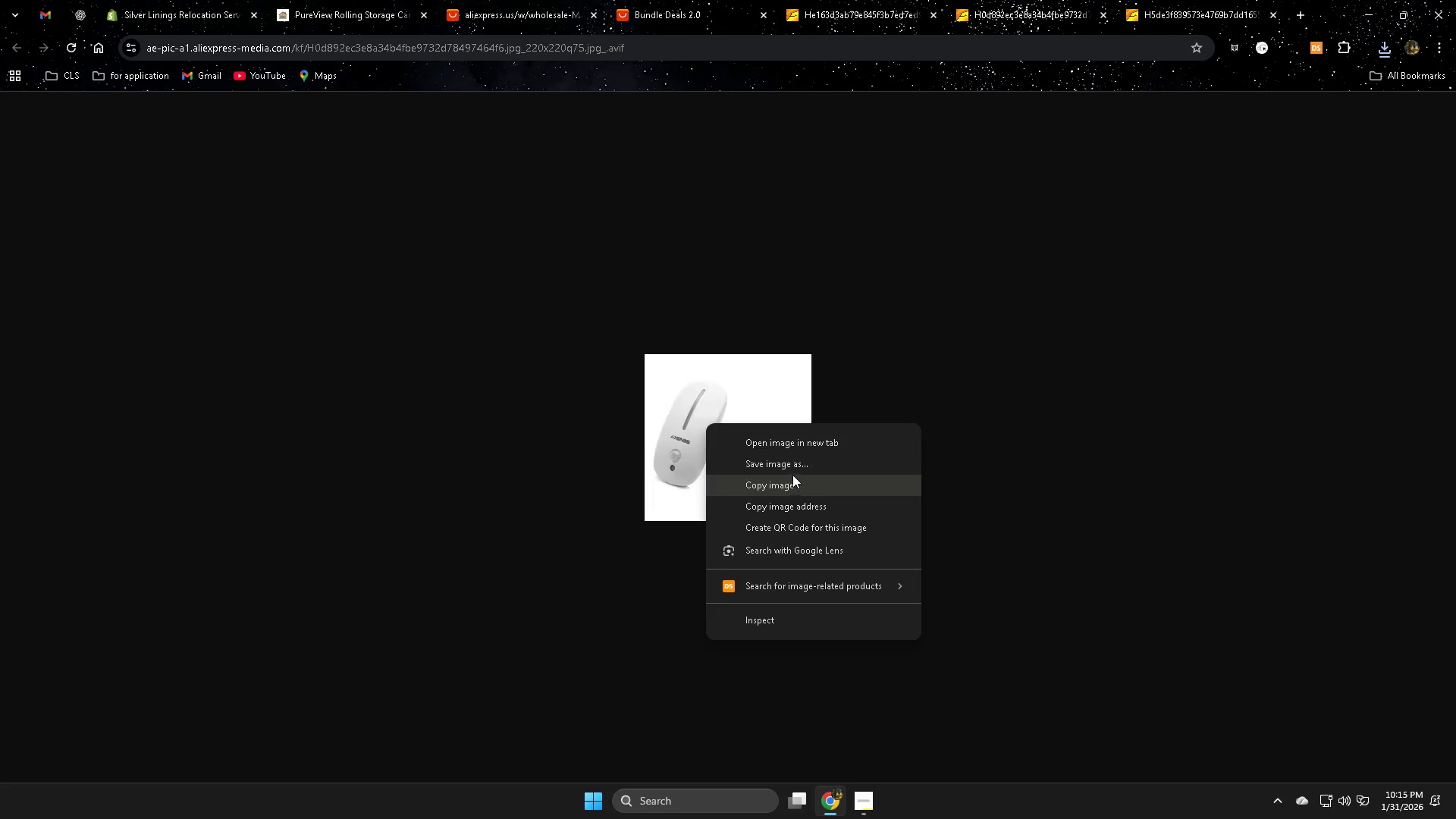 
left_click([792, 469])
 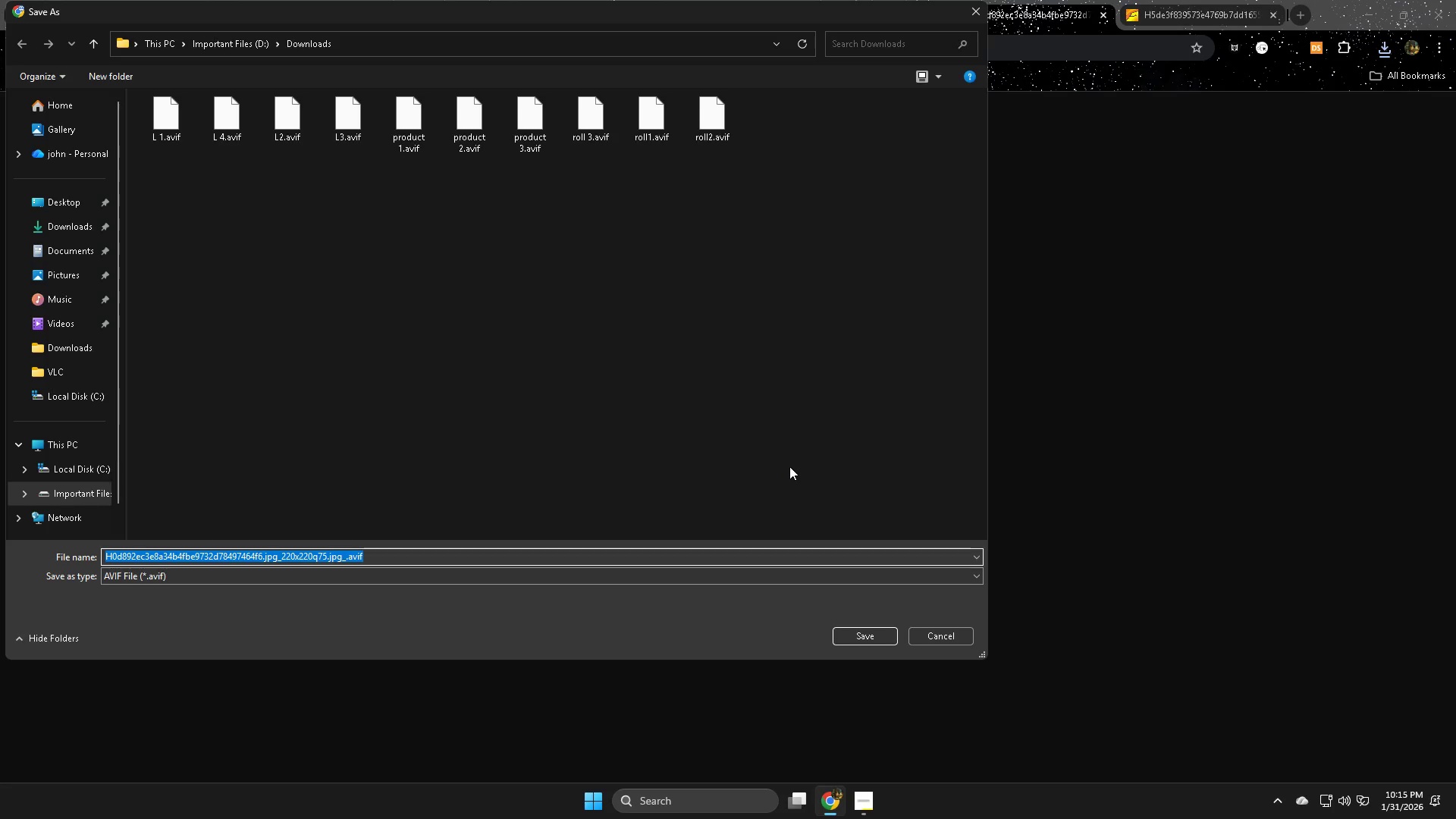 
type(L%)
key(Backspace)
type(5)
 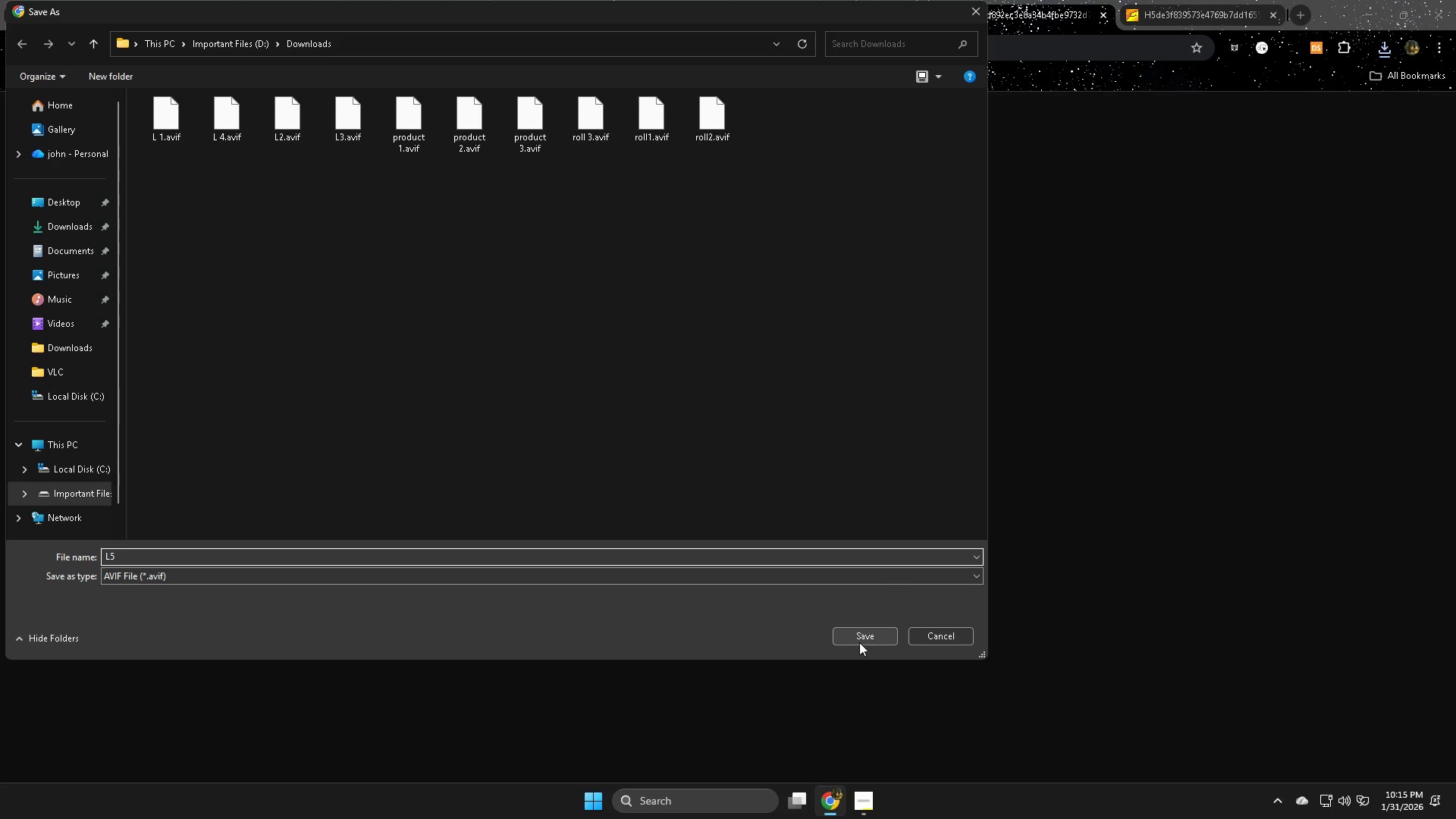 
left_click([858, 633])
 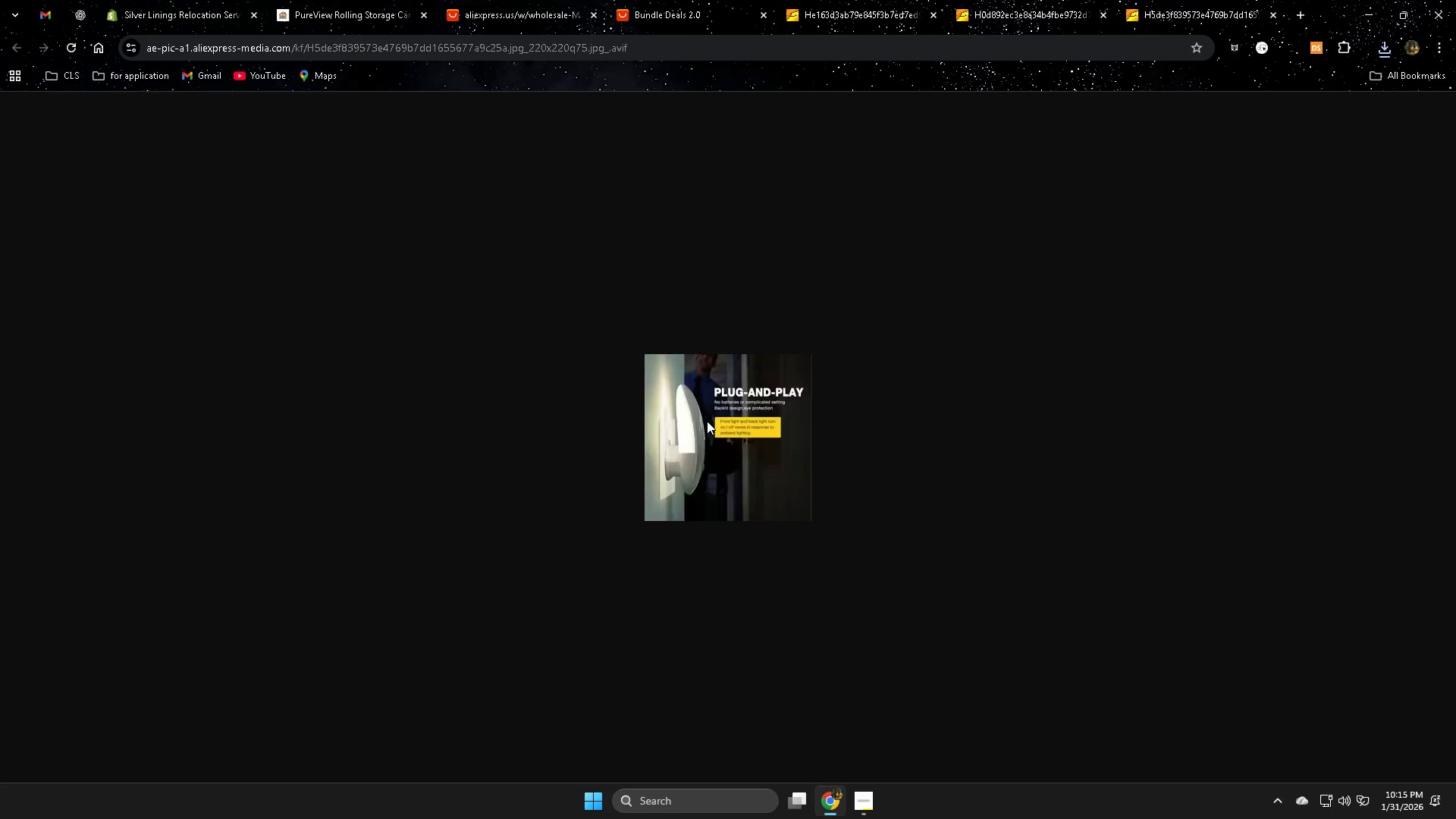 
right_click([716, 420])
 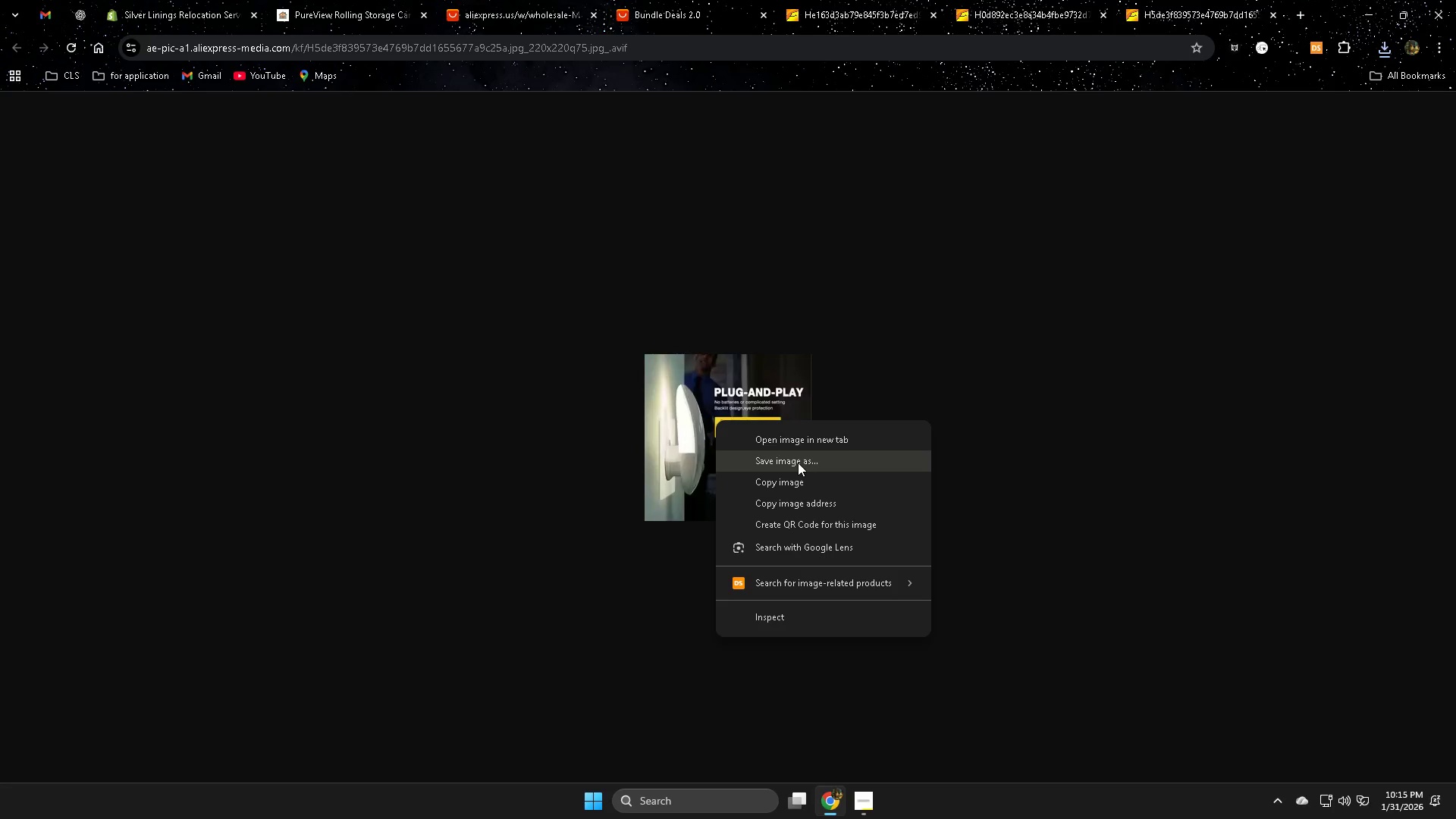 
left_click([798, 463])
 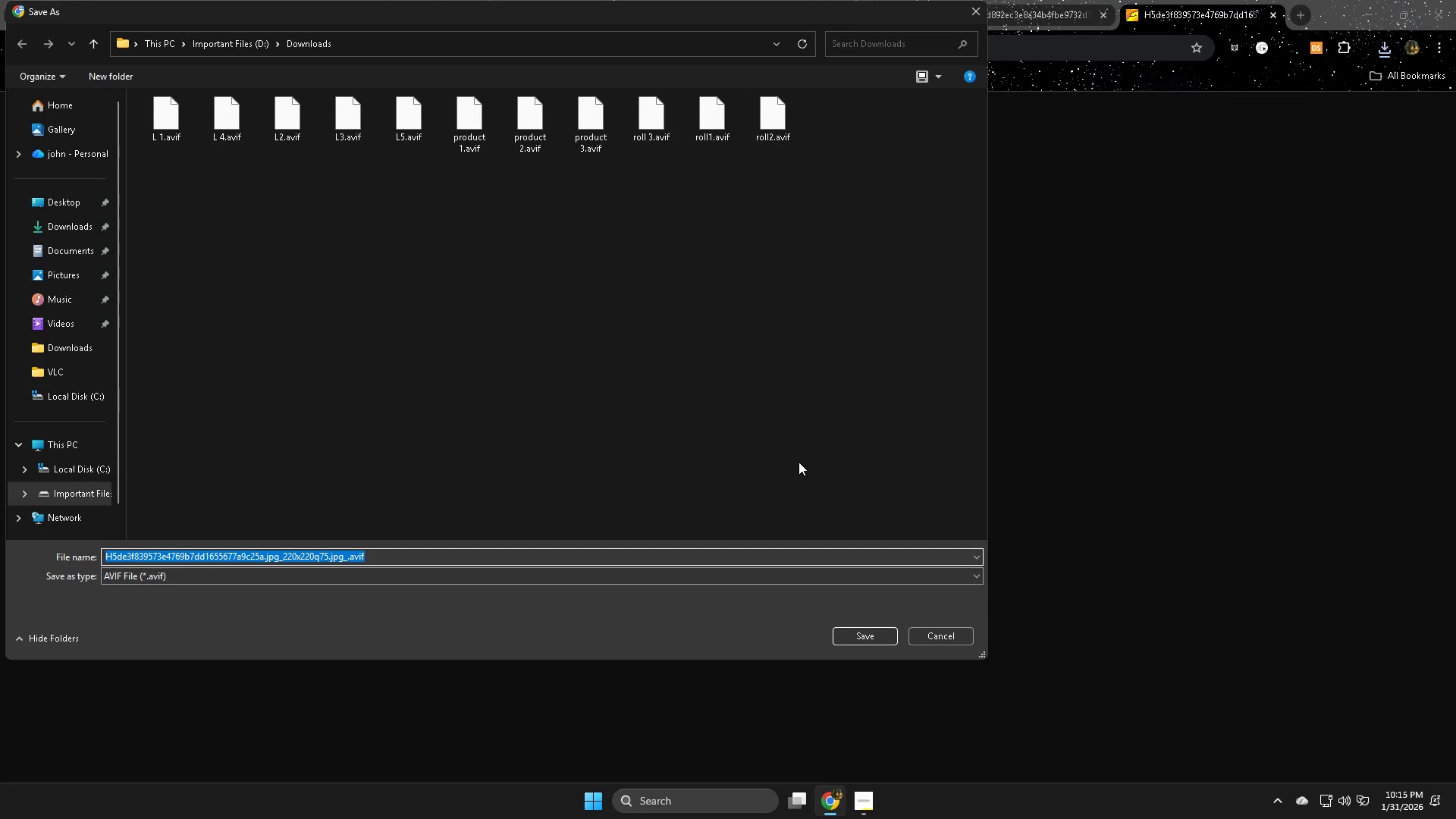 
type(L6)
 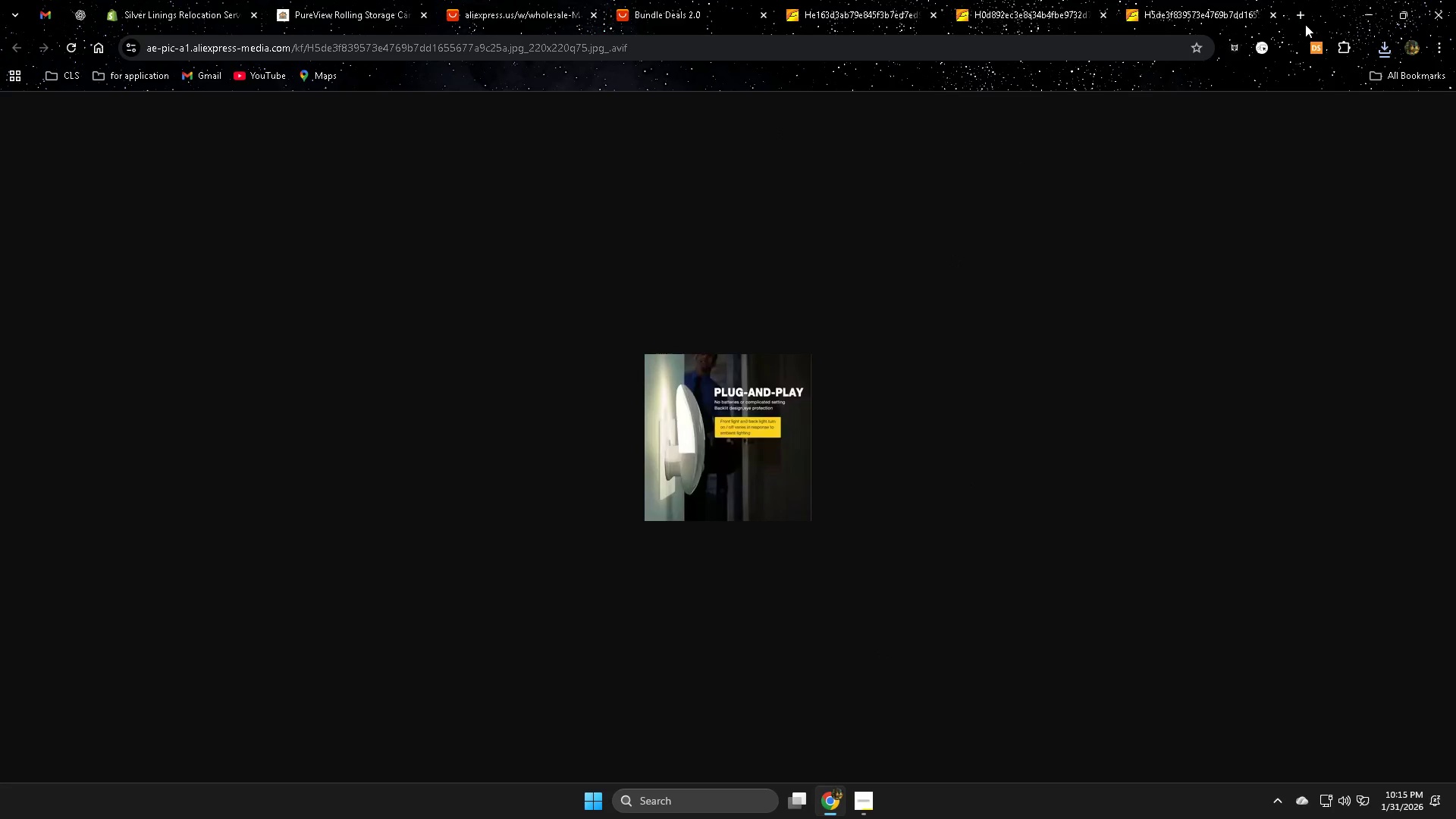 
left_click([1235, 11])
 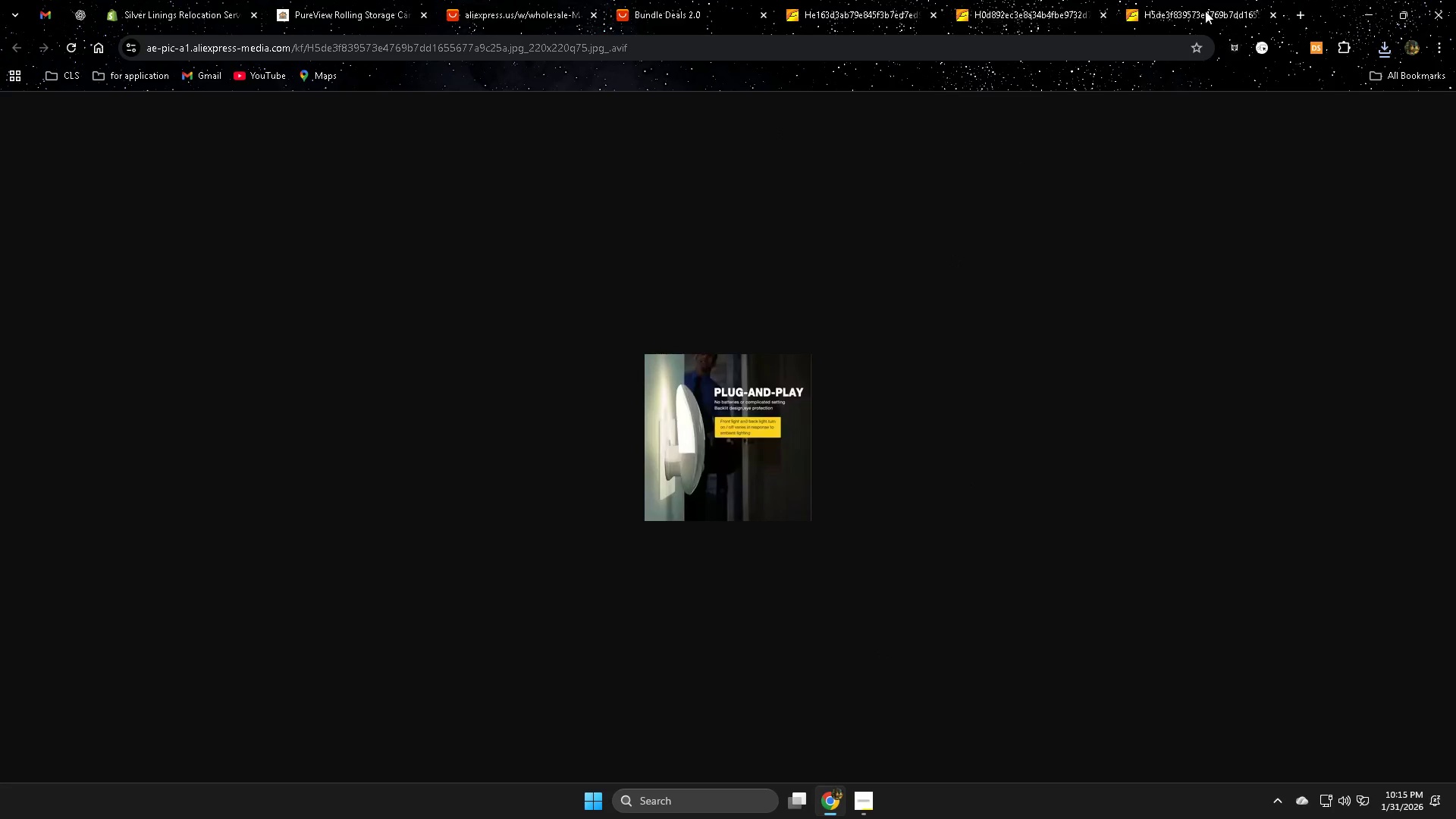 
key(Control+W)
 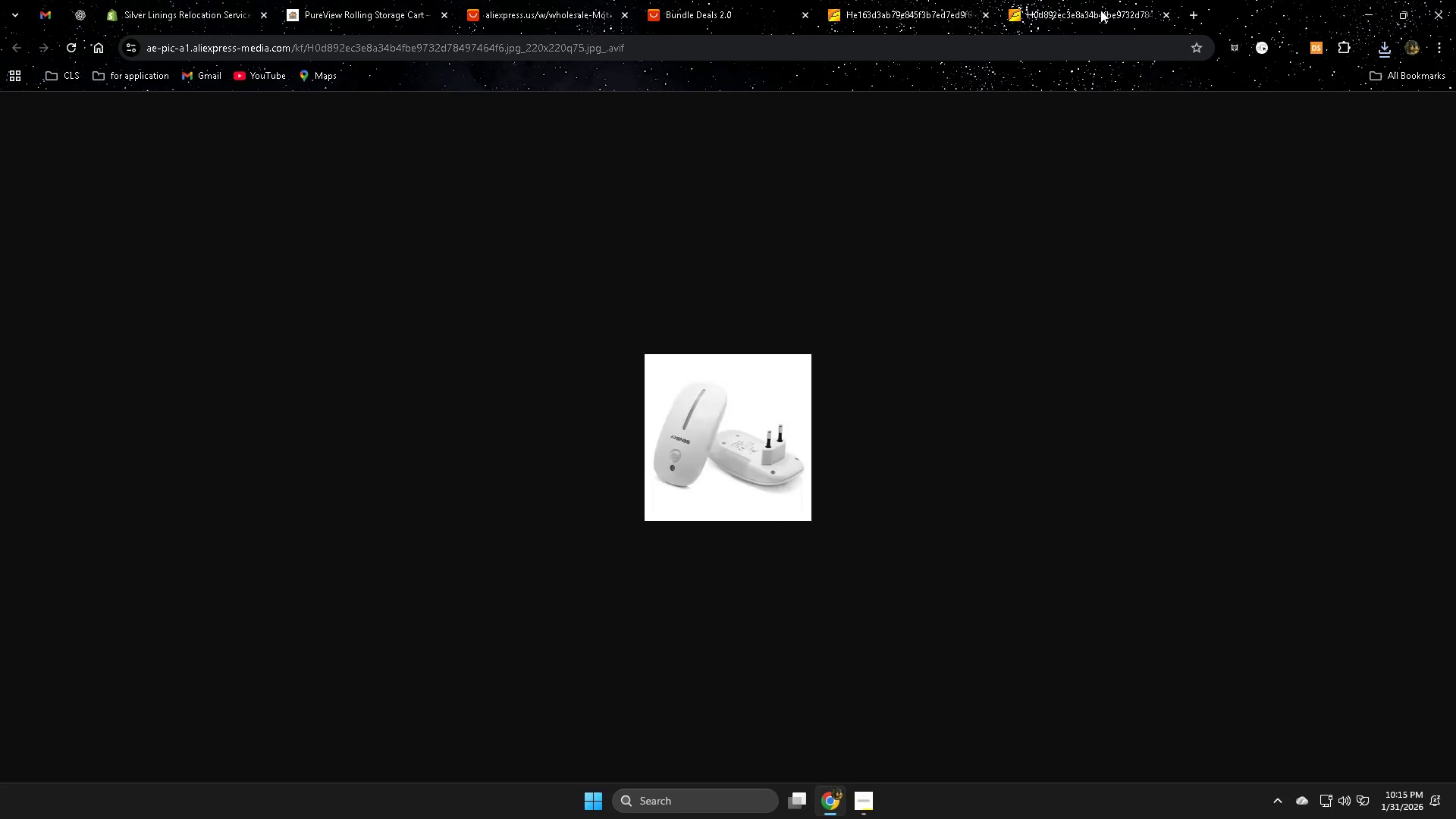 
key(Control+W)
 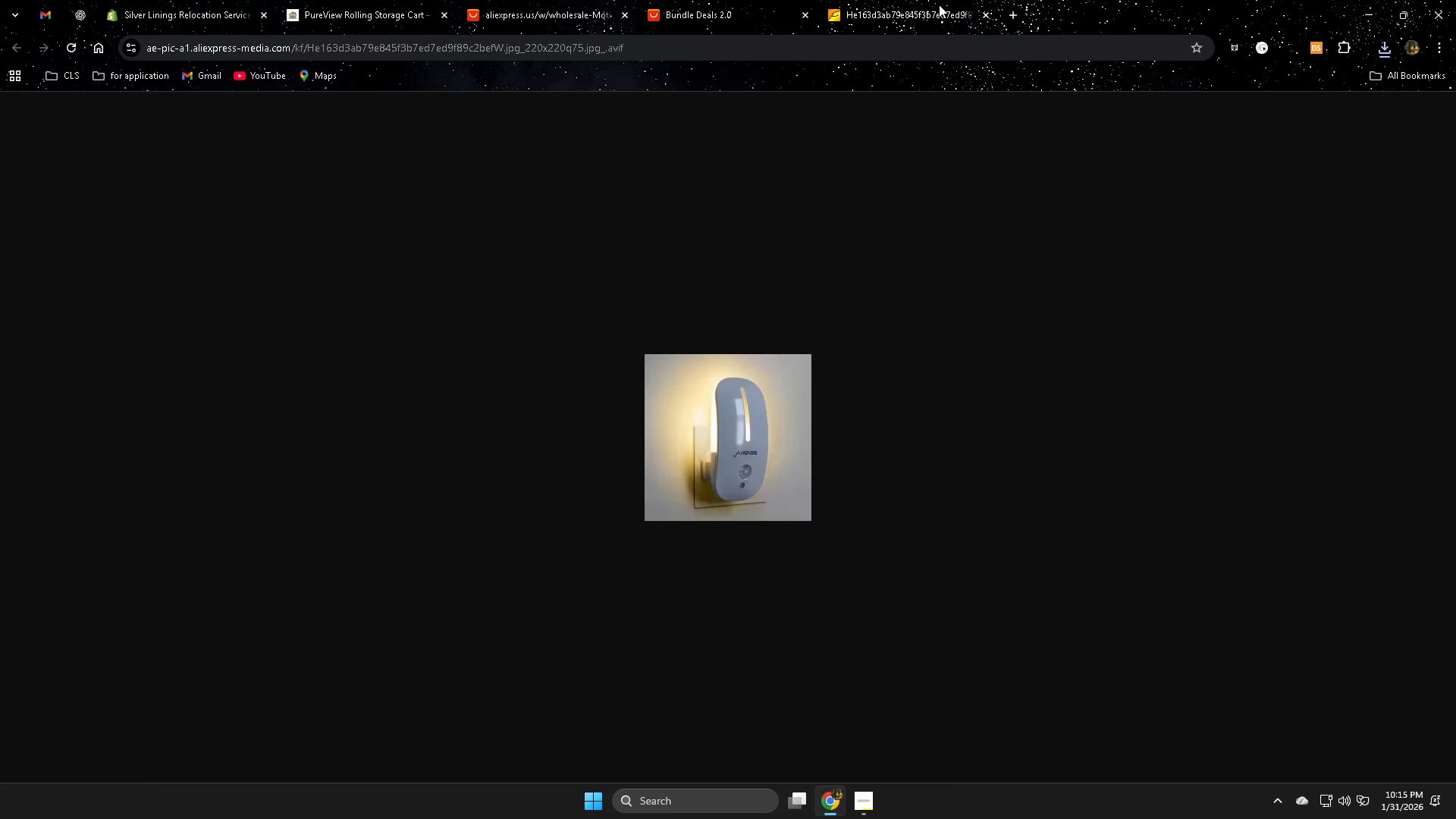 
key(Control+W)
 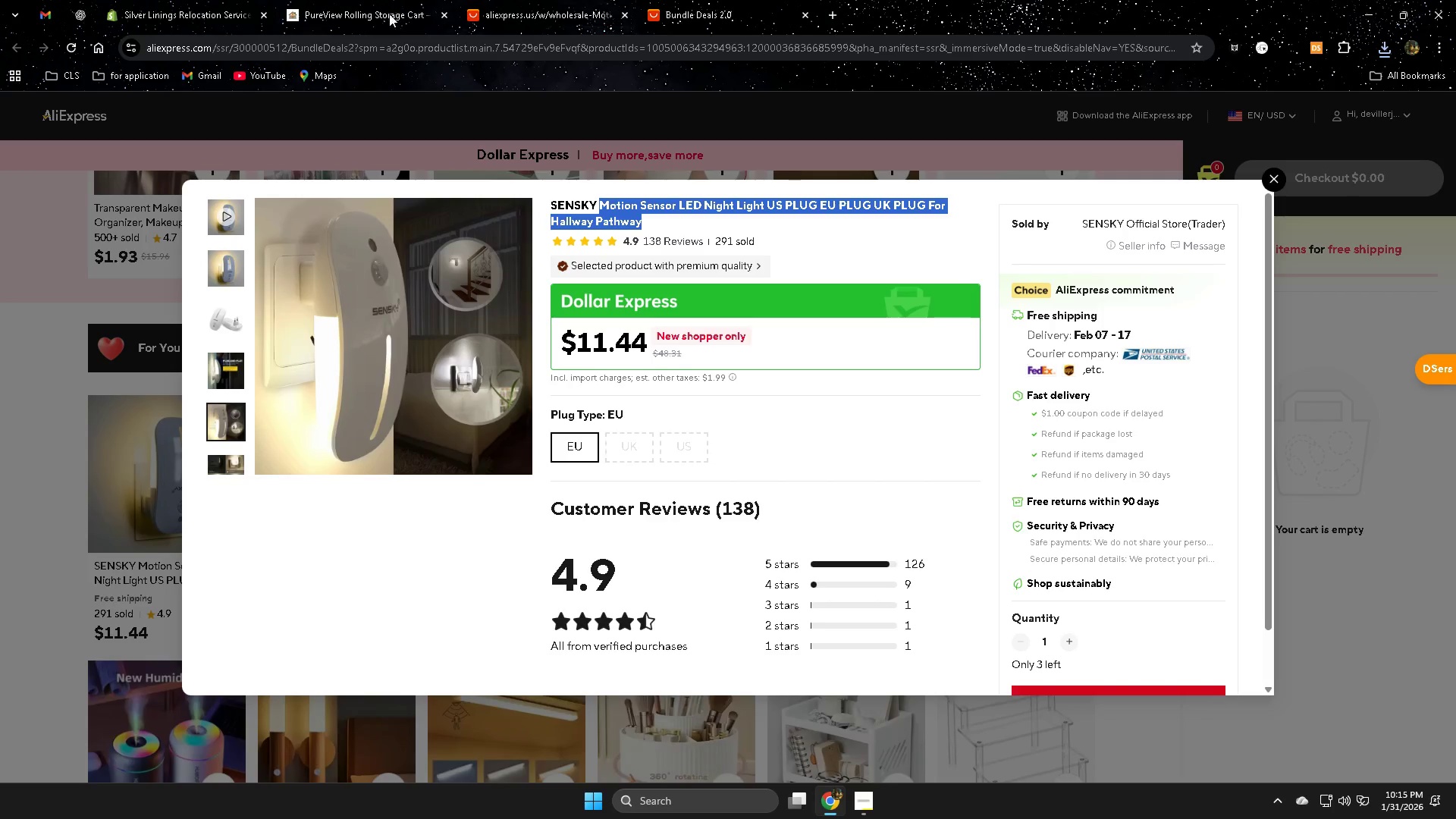 
double_click([213, 9])
 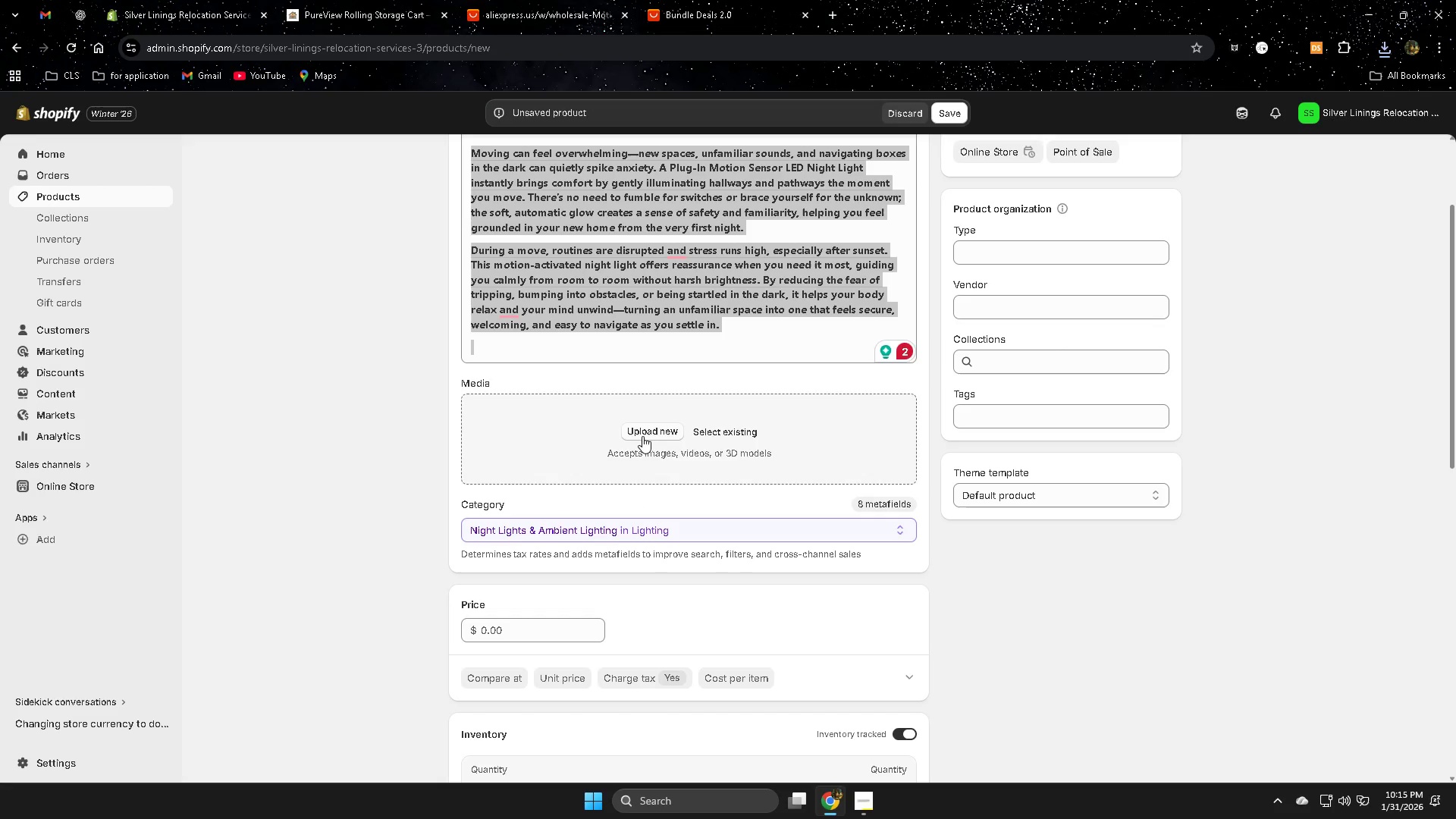 
left_click([642, 428])
 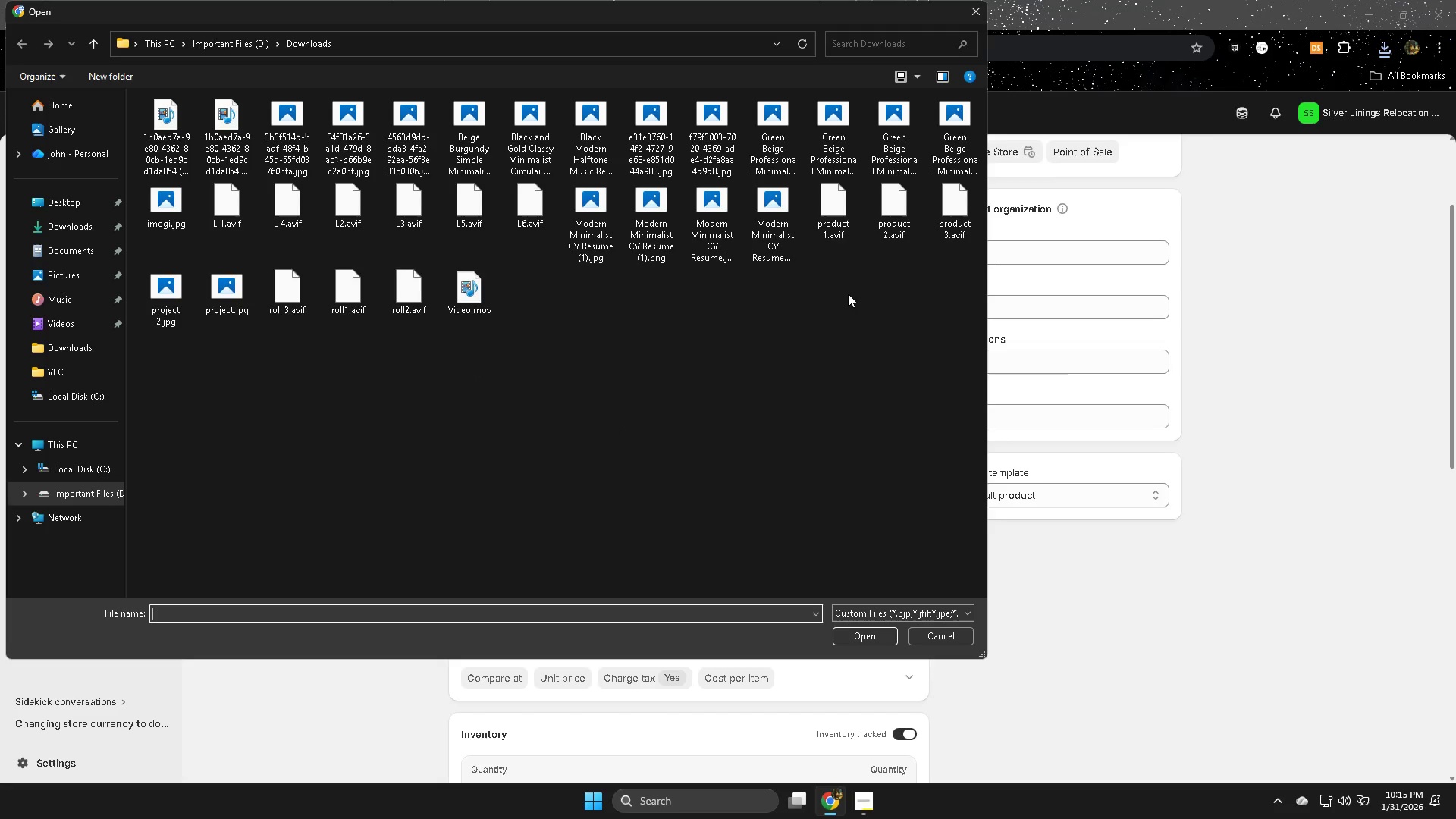 
mouse_move([287, 211])
 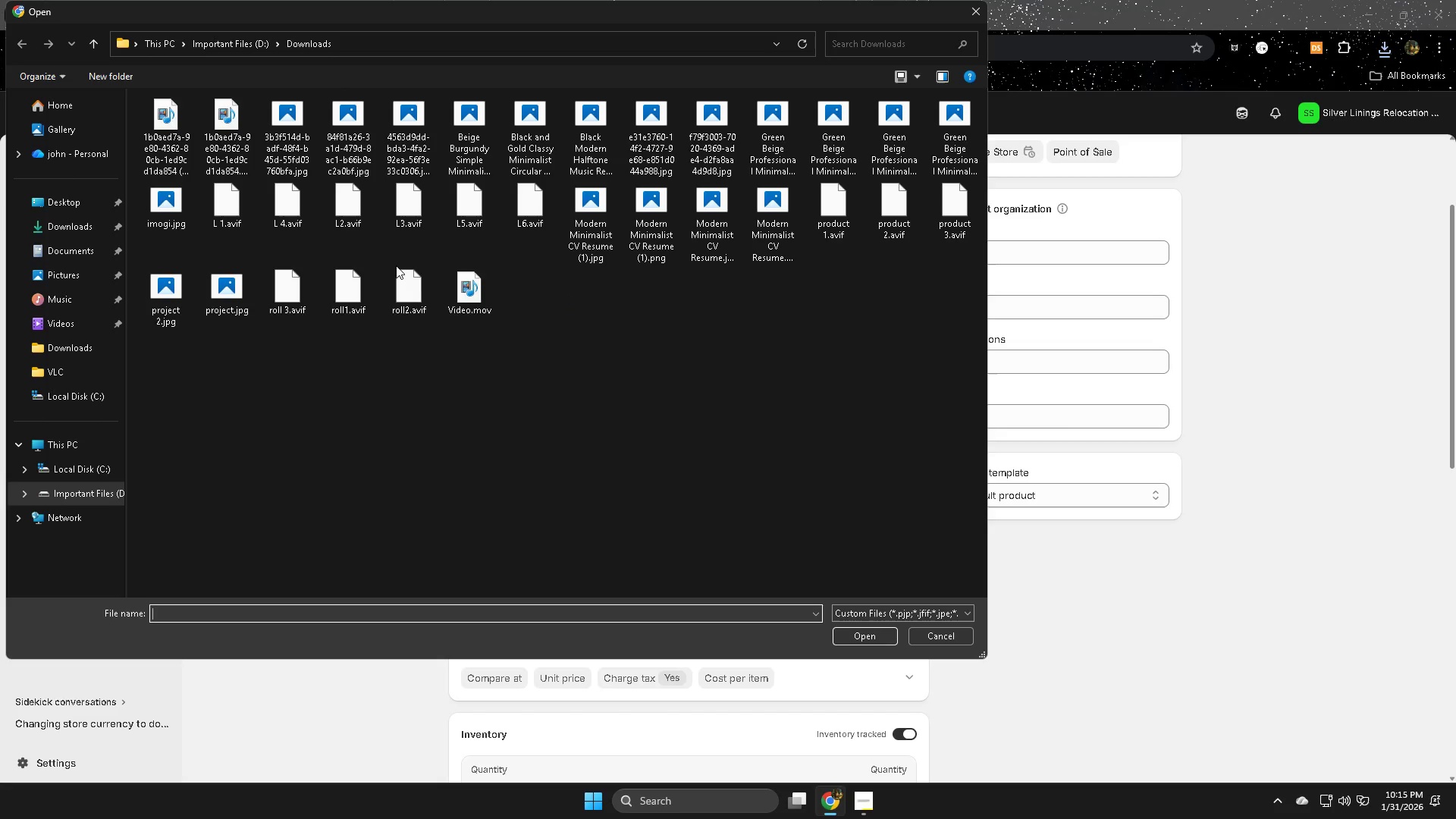 
left_click([292, 206])
 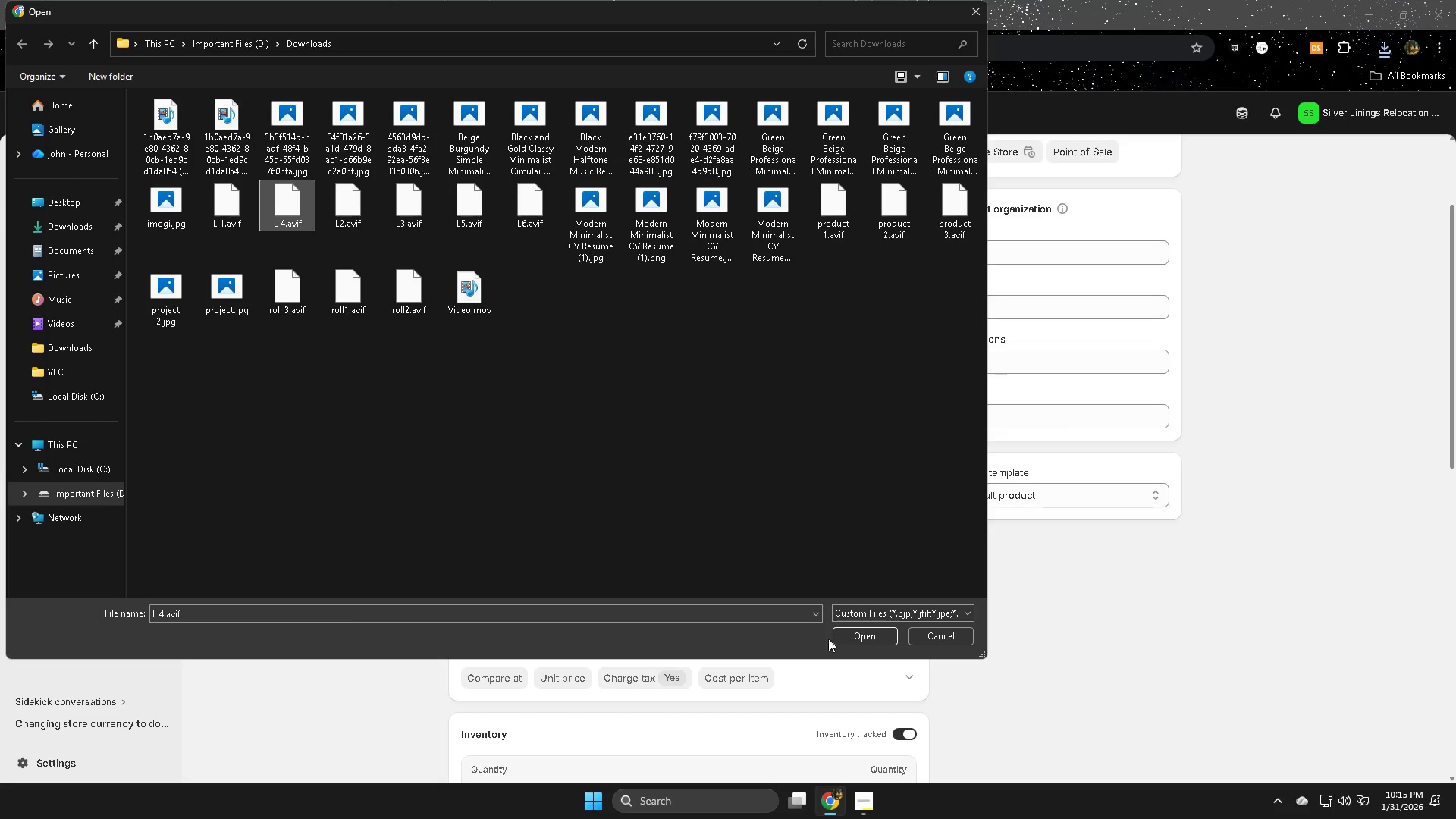 
left_click([859, 638])
 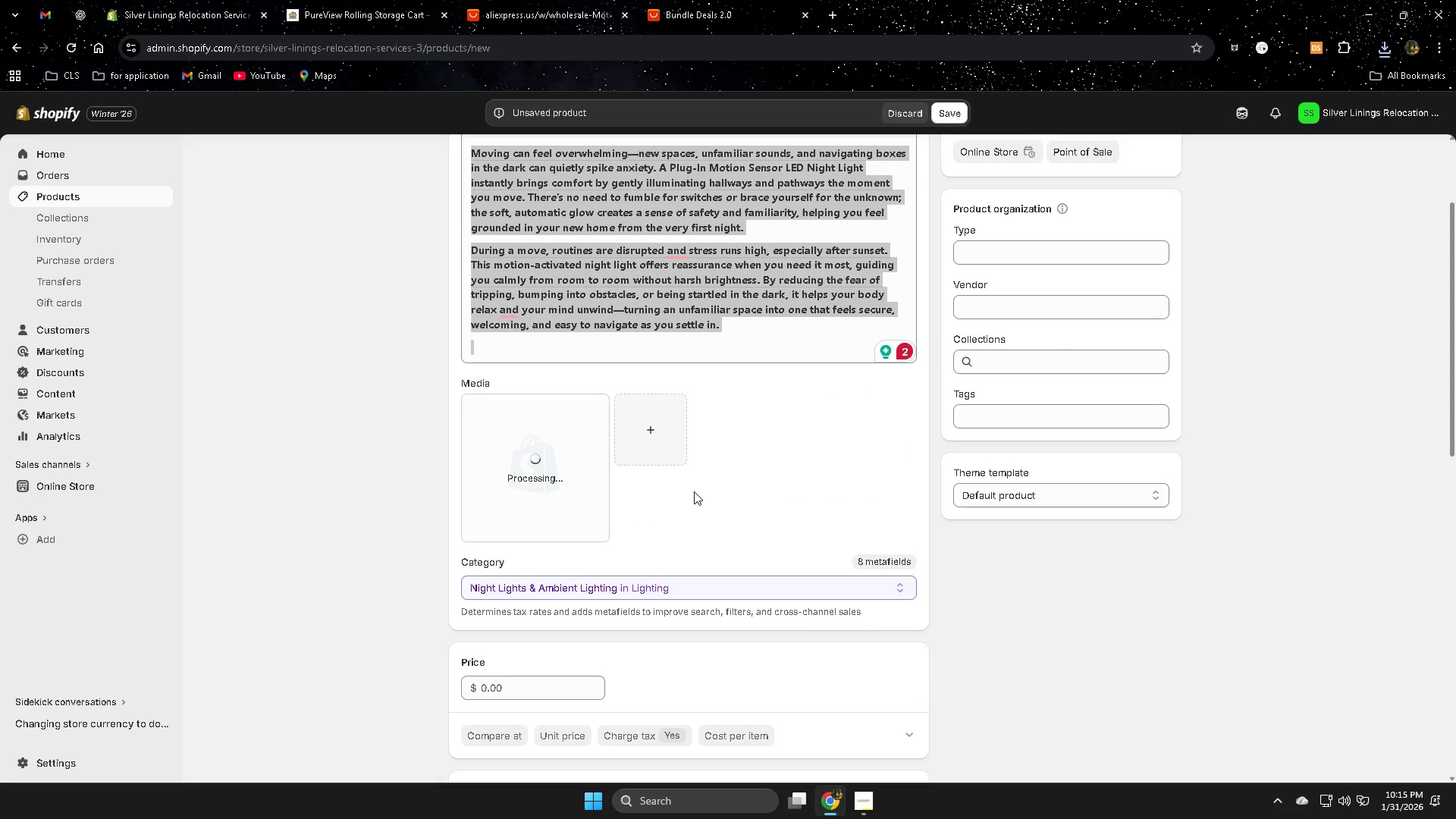 
wait(5.58)
 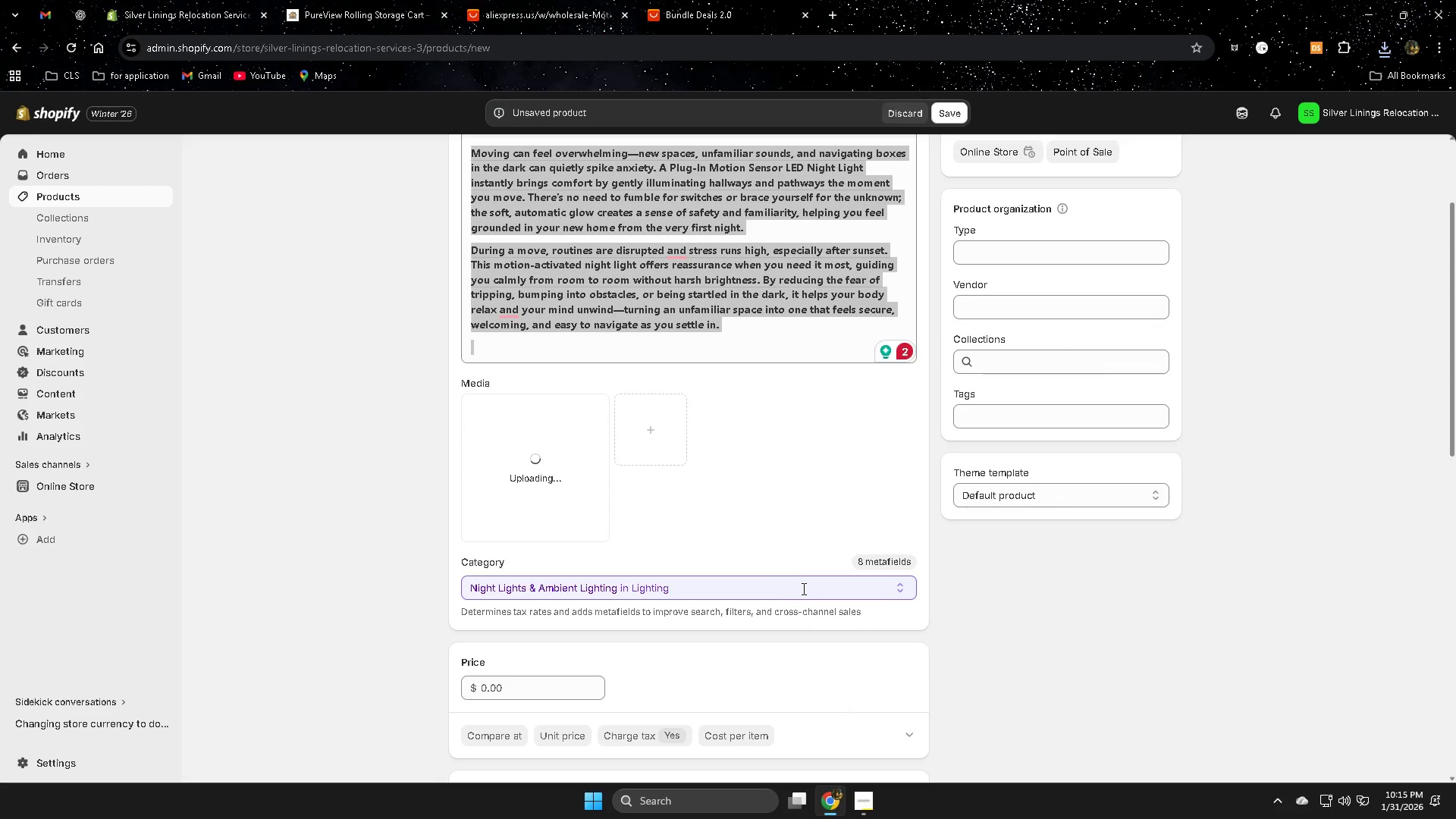 
left_click([648, 428])
 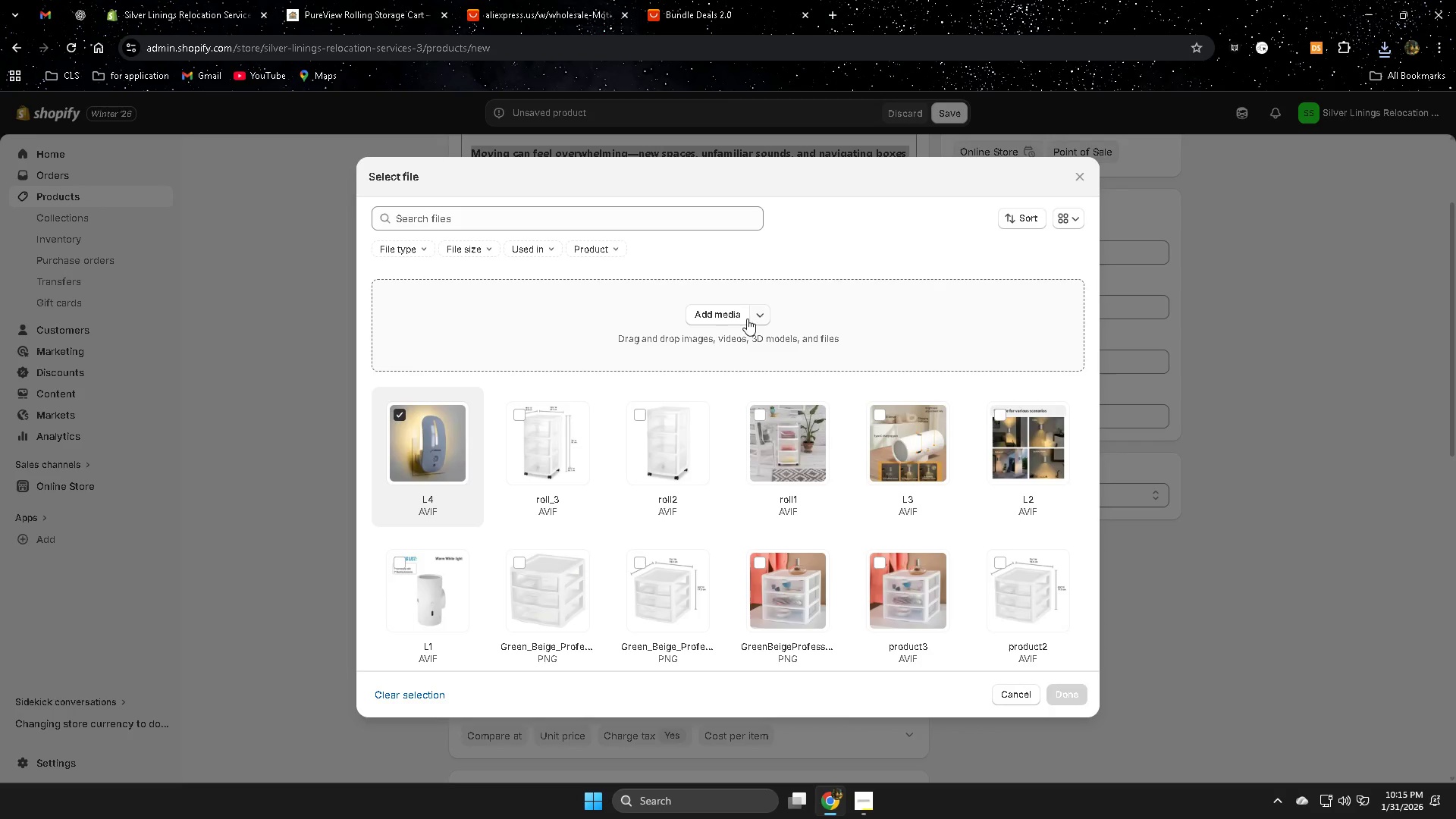 
left_click([713, 315])
 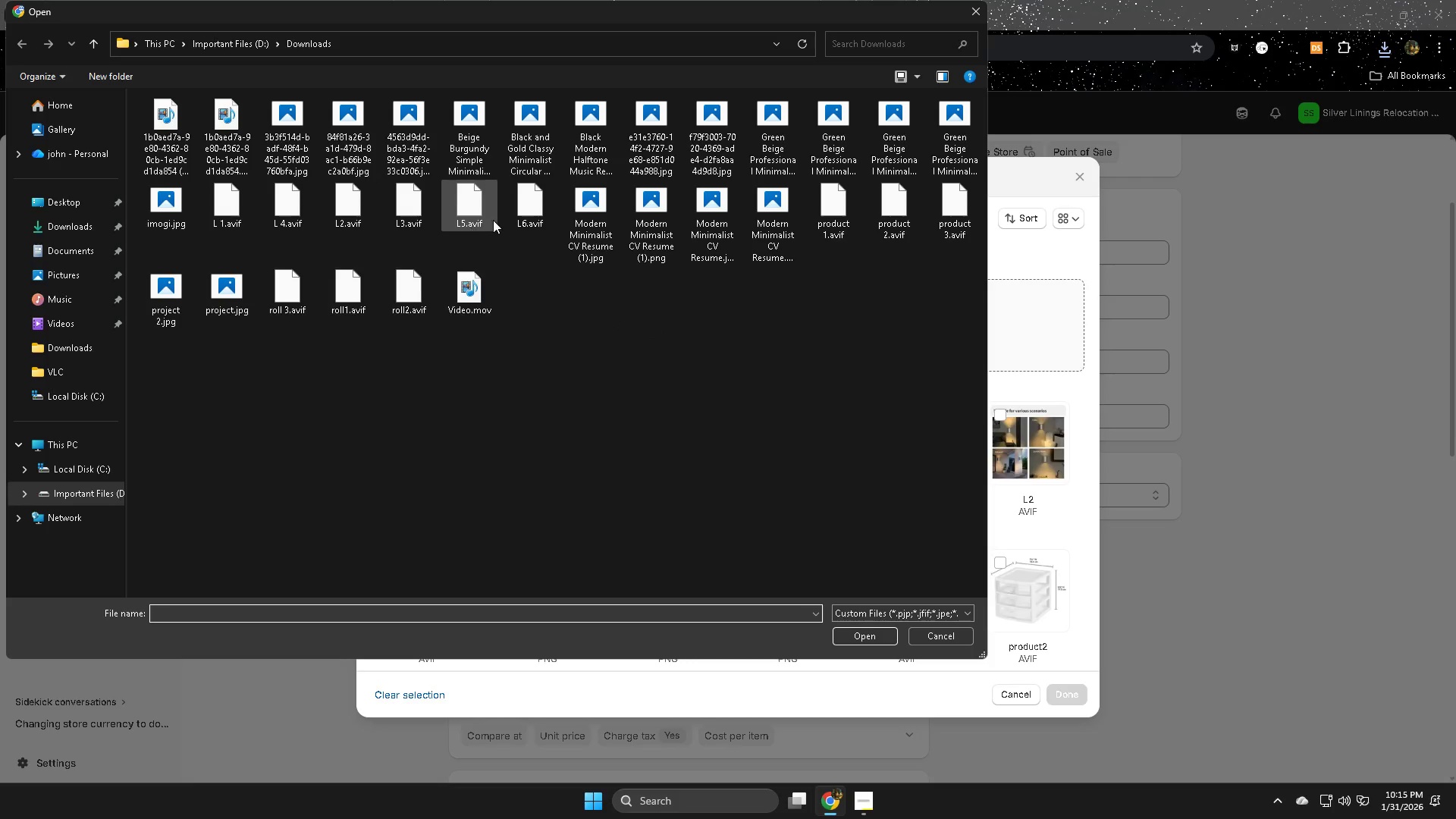 
left_click([469, 204])
 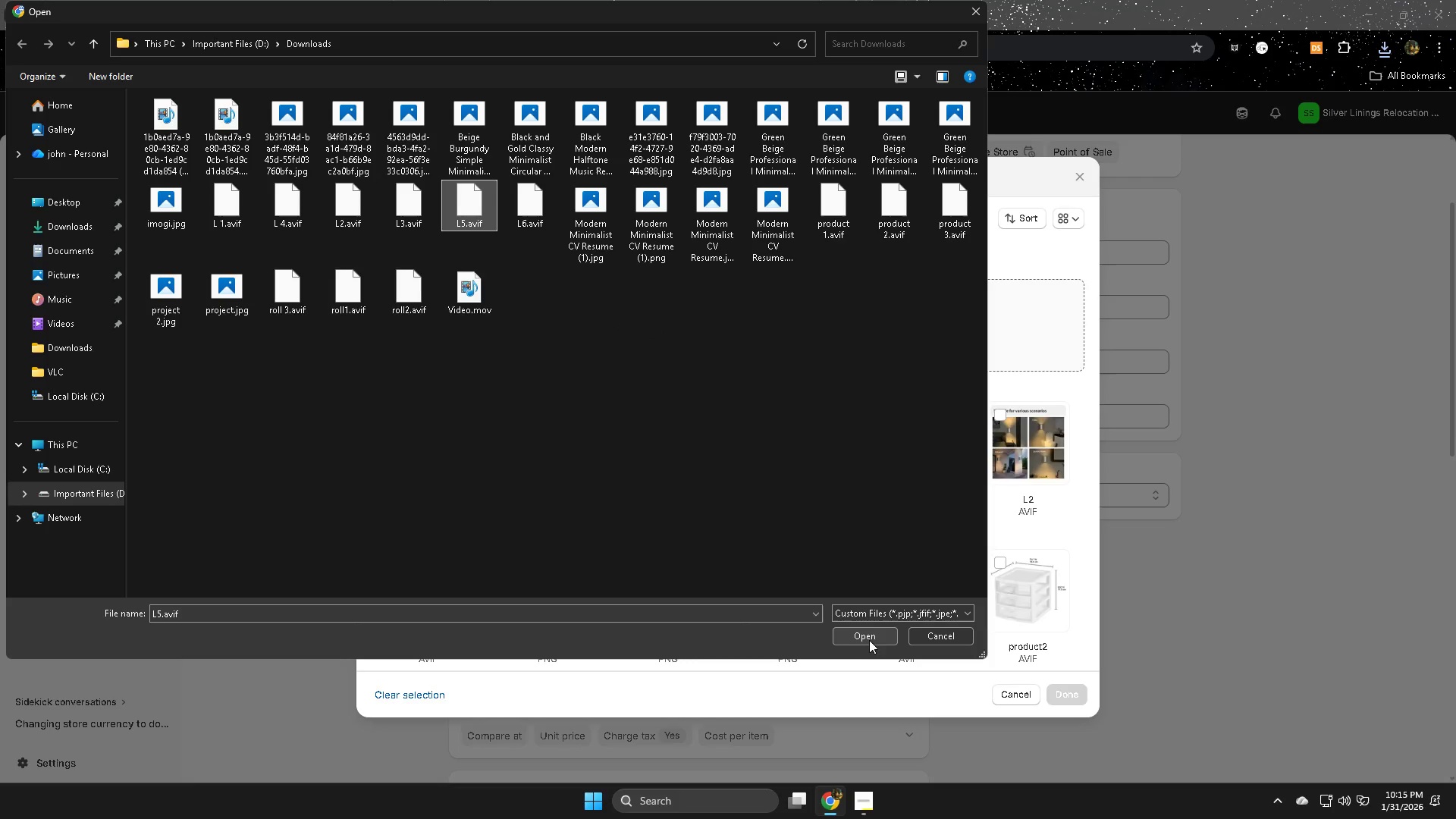 
left_click([868, 636])
 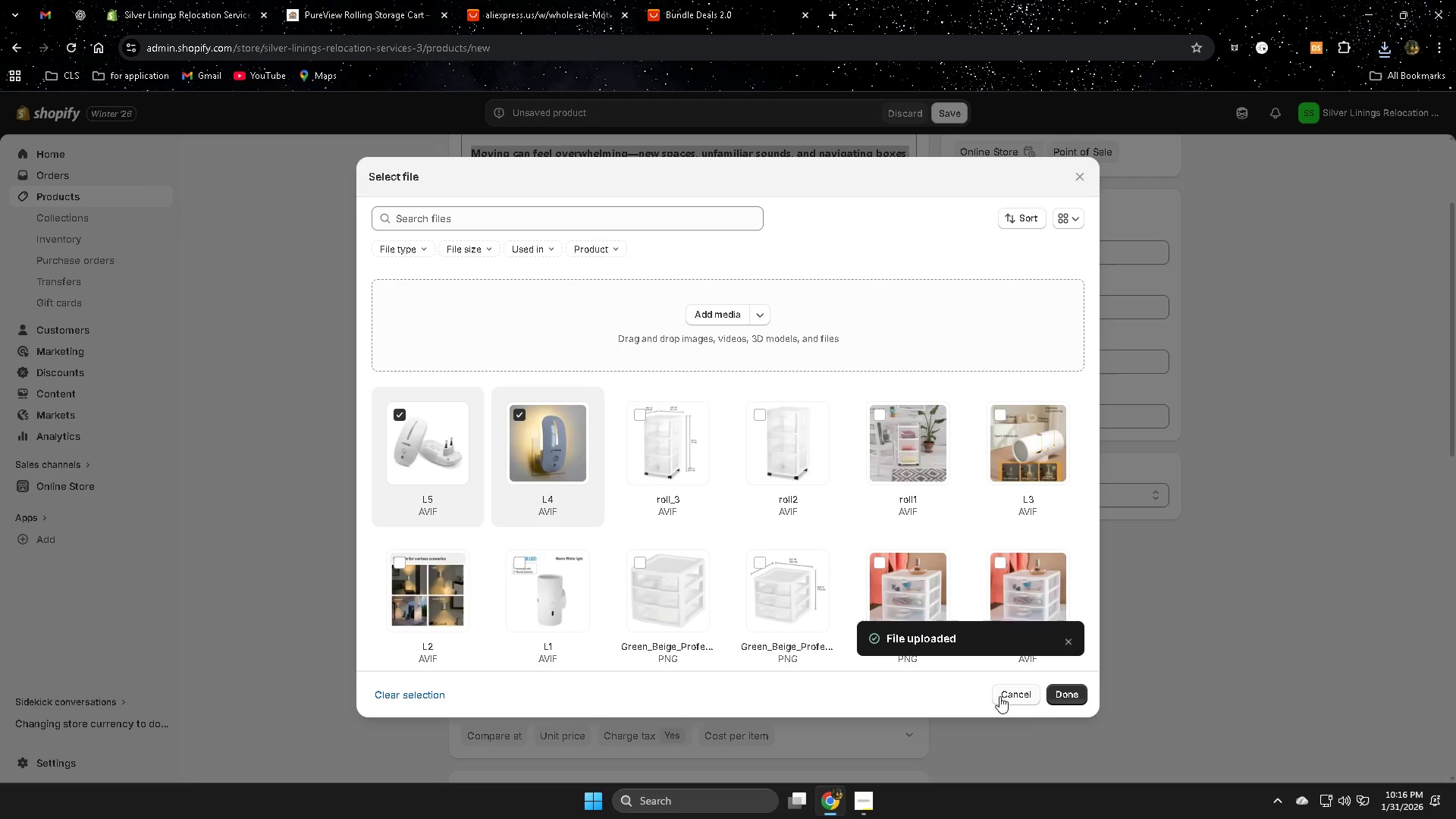 
wait(7.42)
 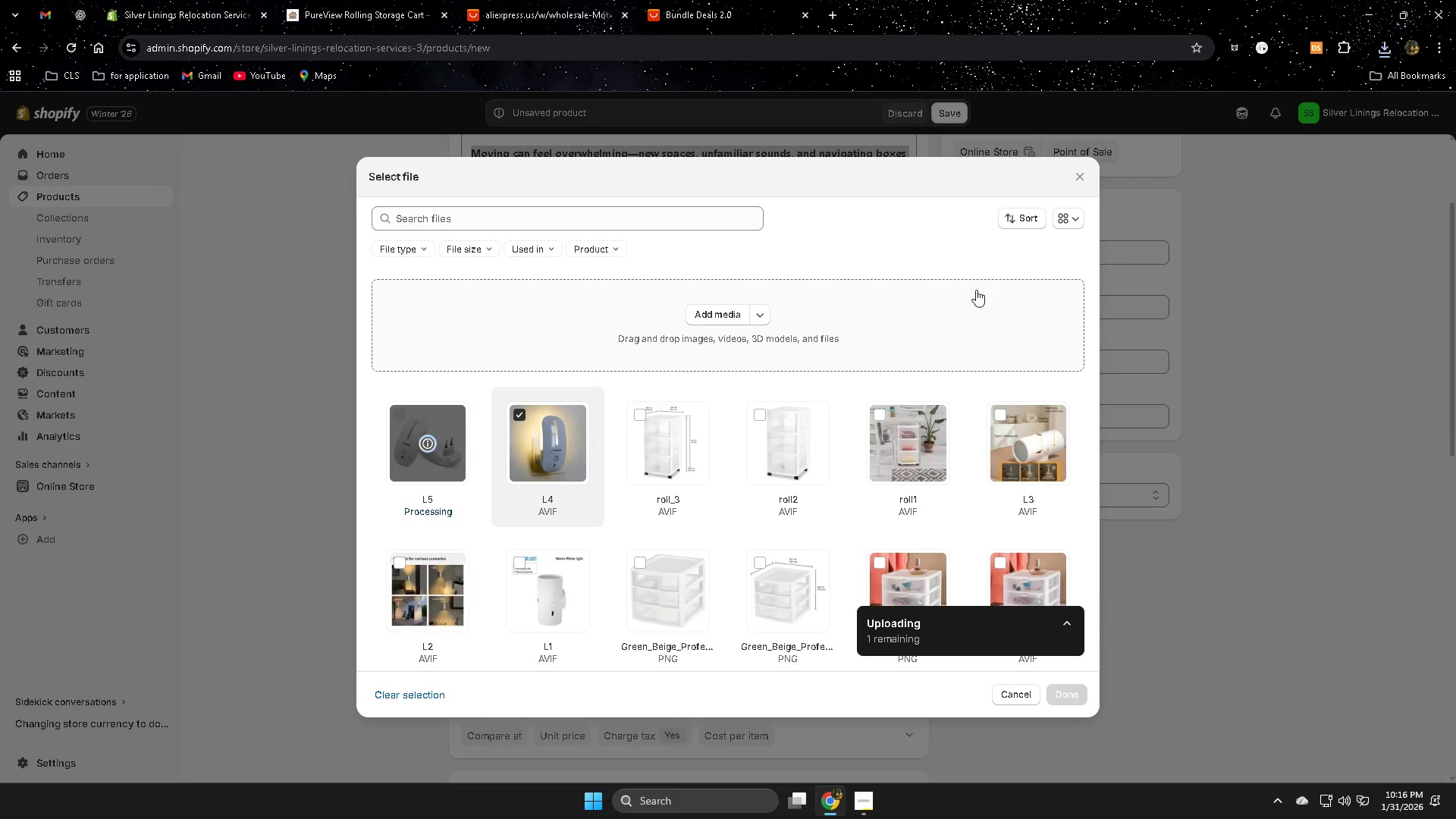 
left_click([726, 427])
 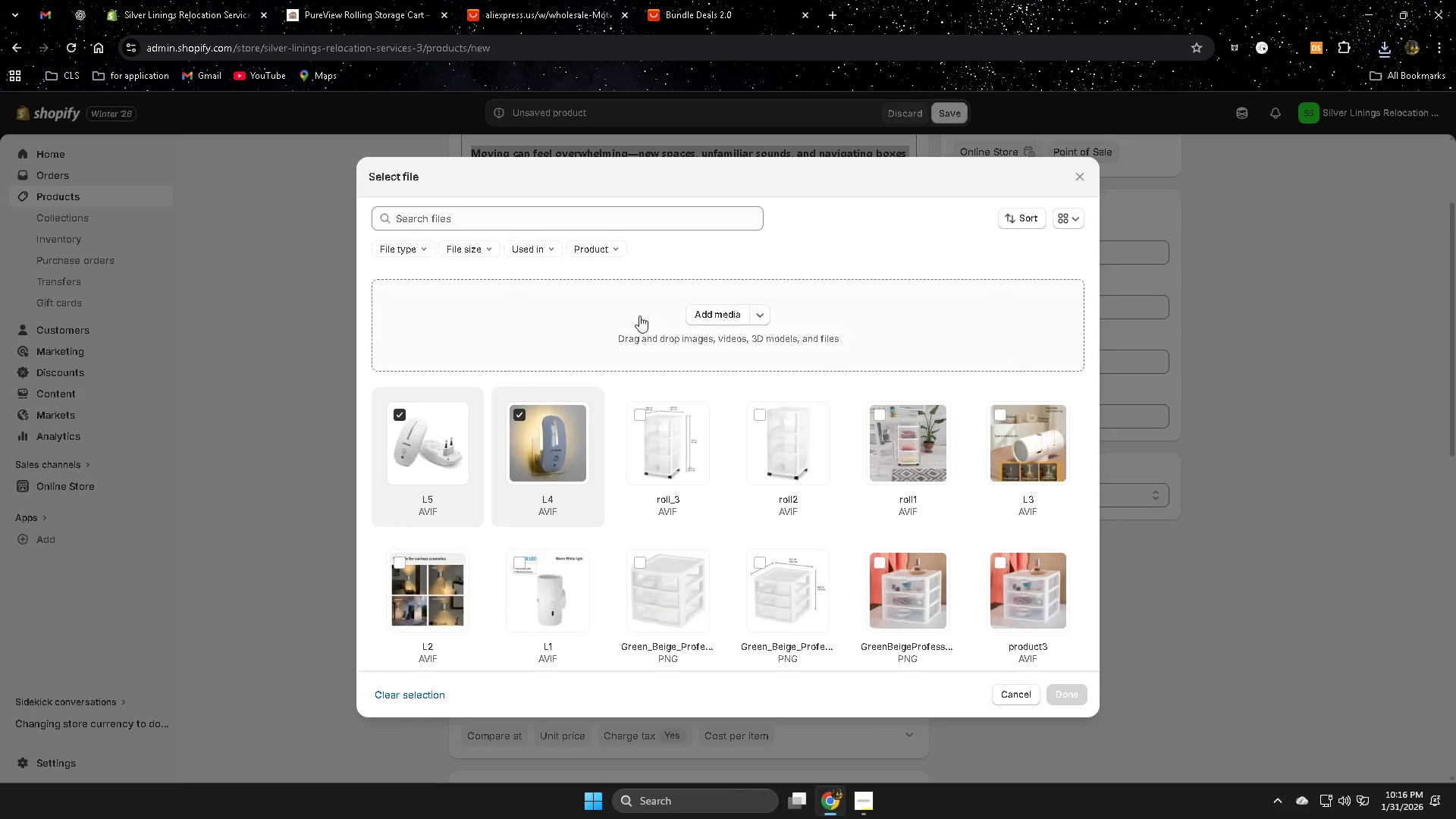 
left_click([702, 315])
 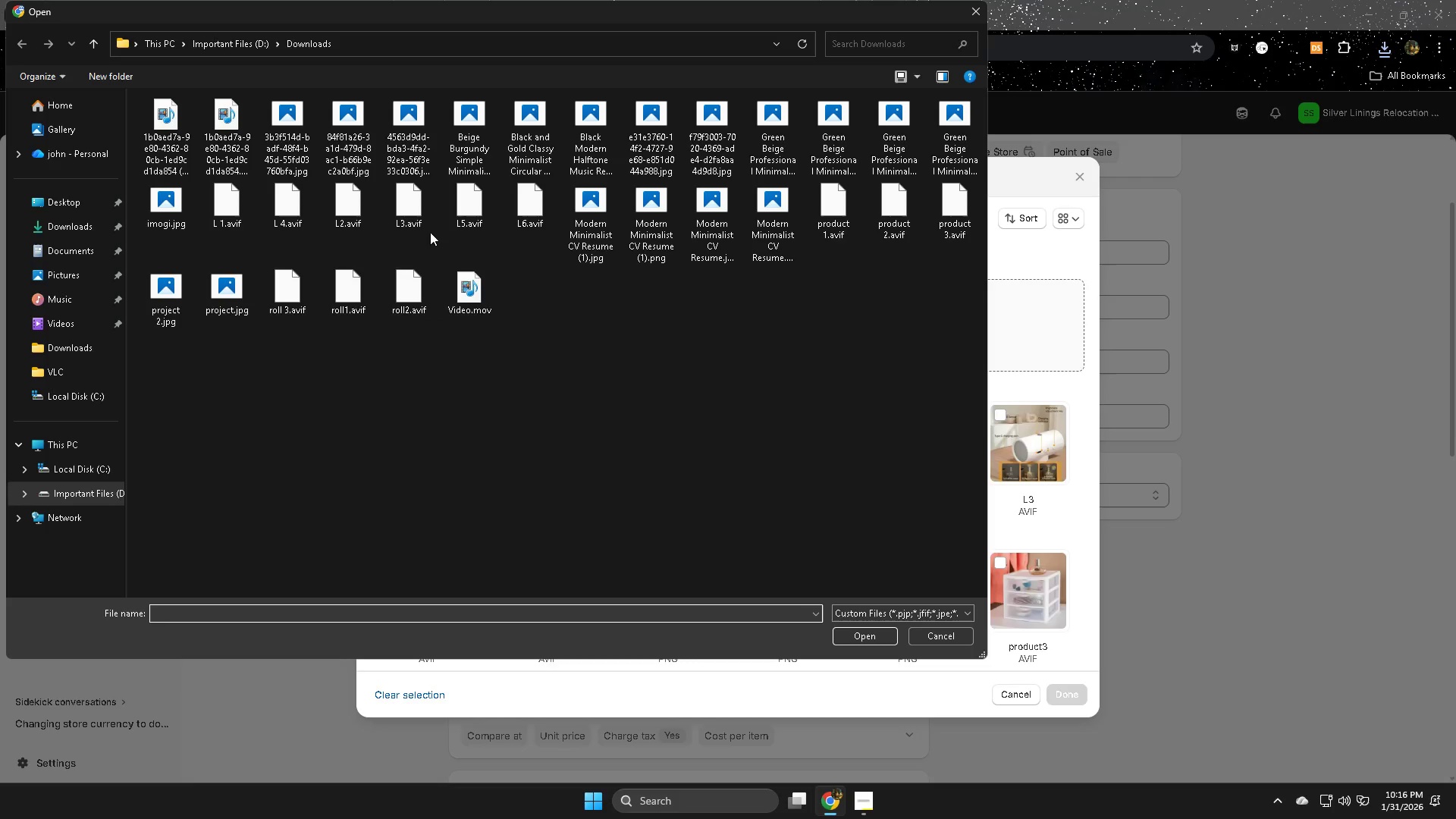 
left_click([529, 215])
 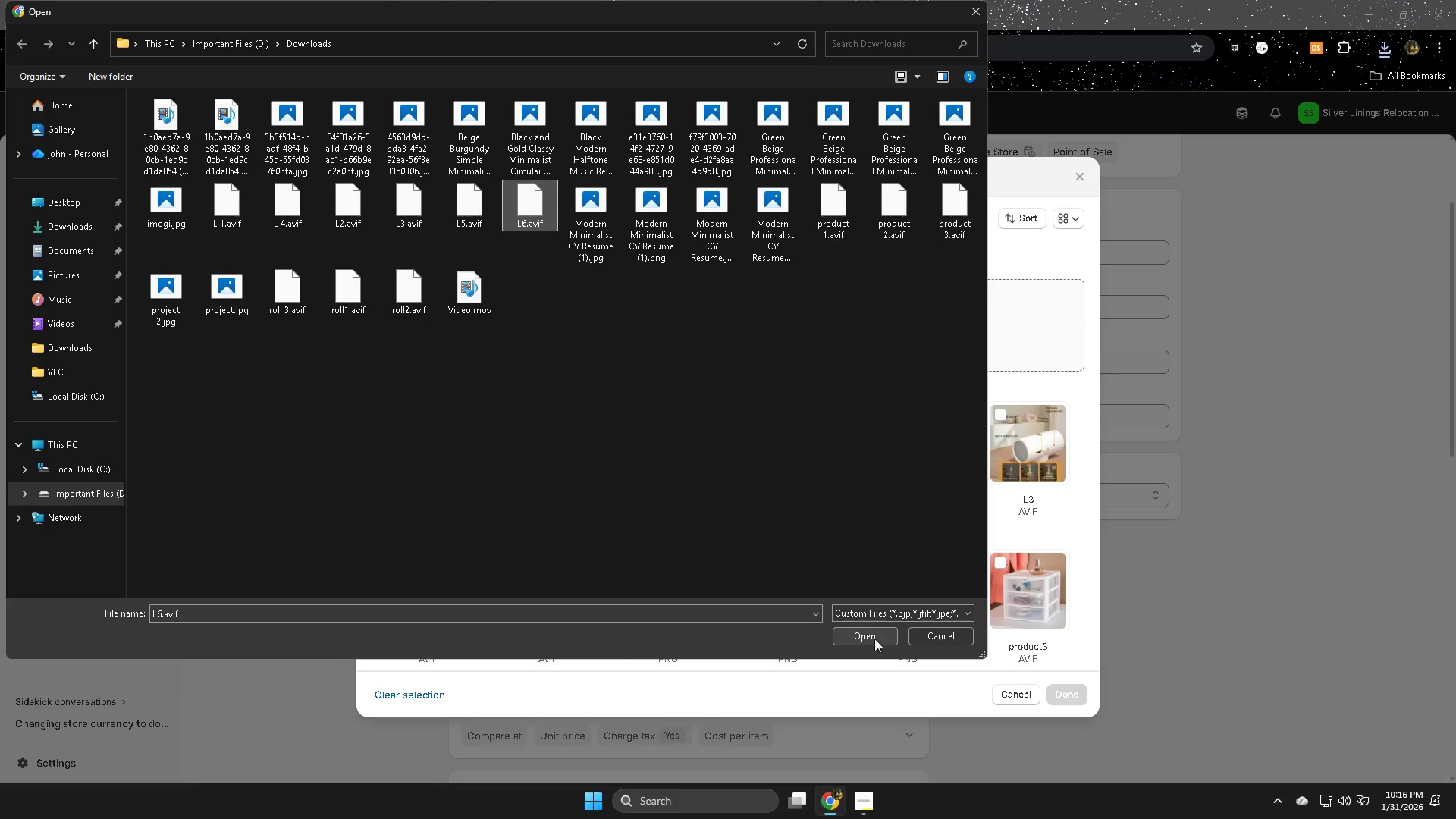 
left_click([871, 637])
 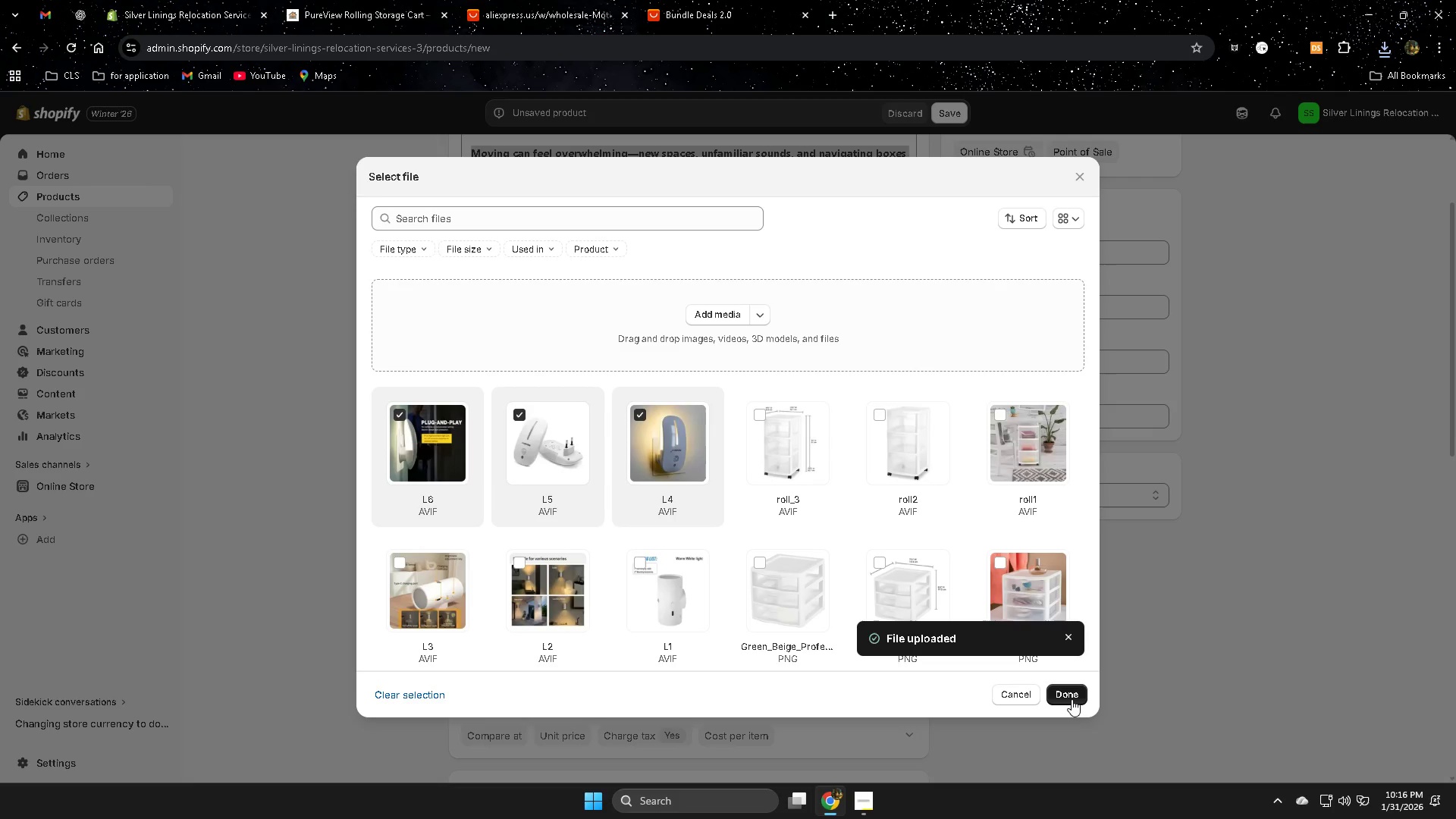 
wait(5.78)
 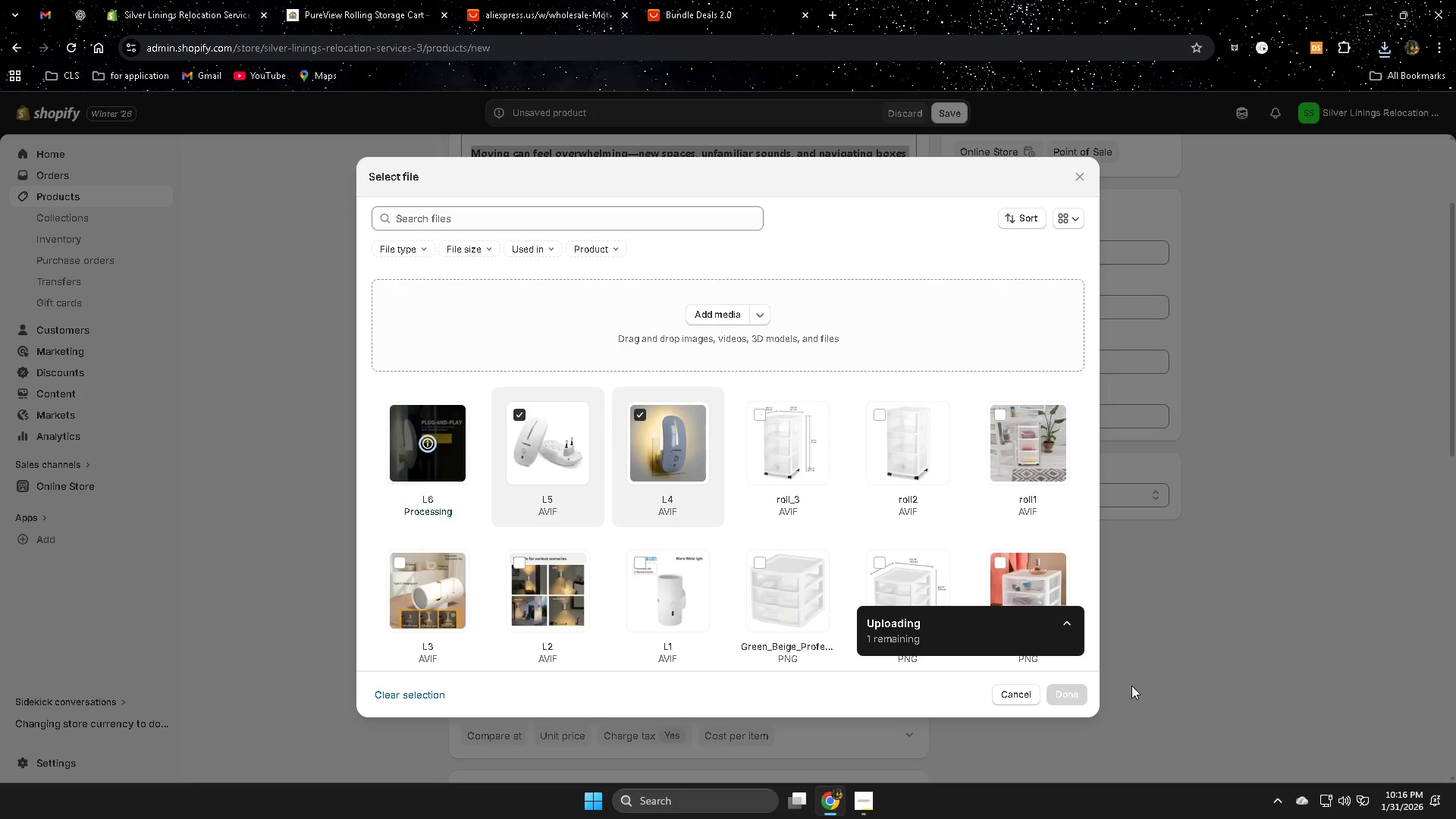 
left_click([1072, 699])
 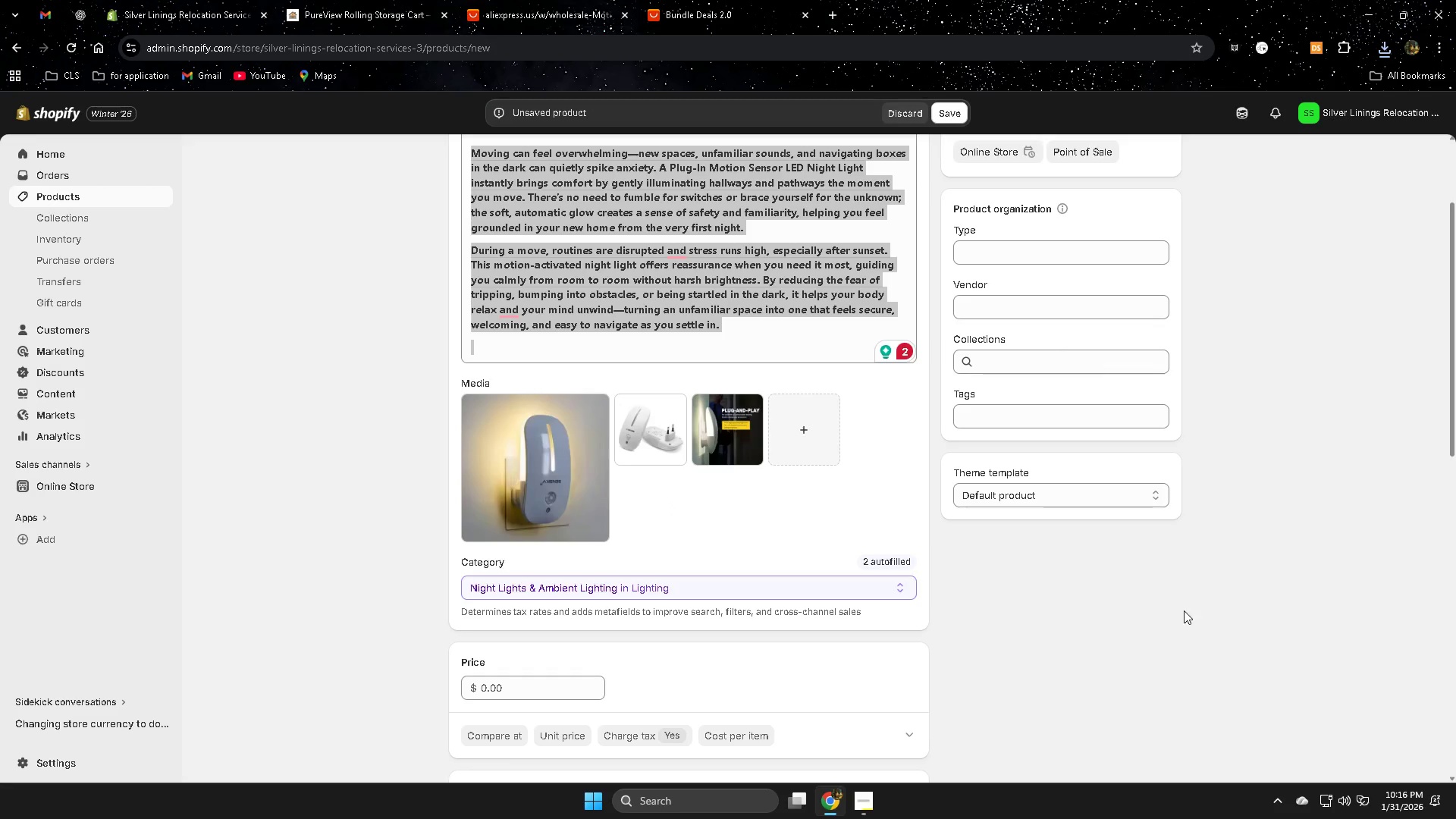 
scroll: coordinate [868, 653], scroll_direction: down, amount: 3.0
 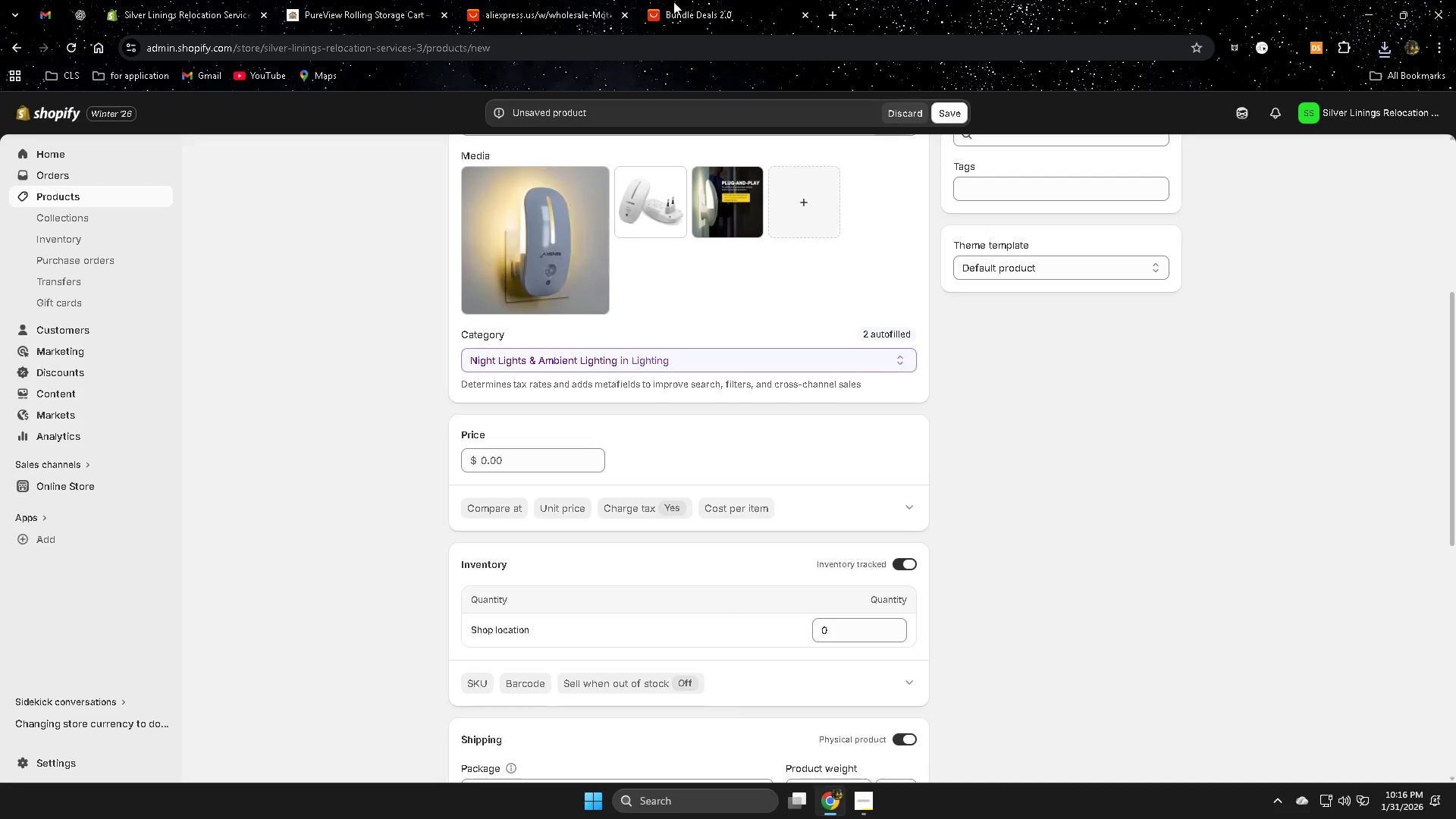 
left_click([682, 2])
 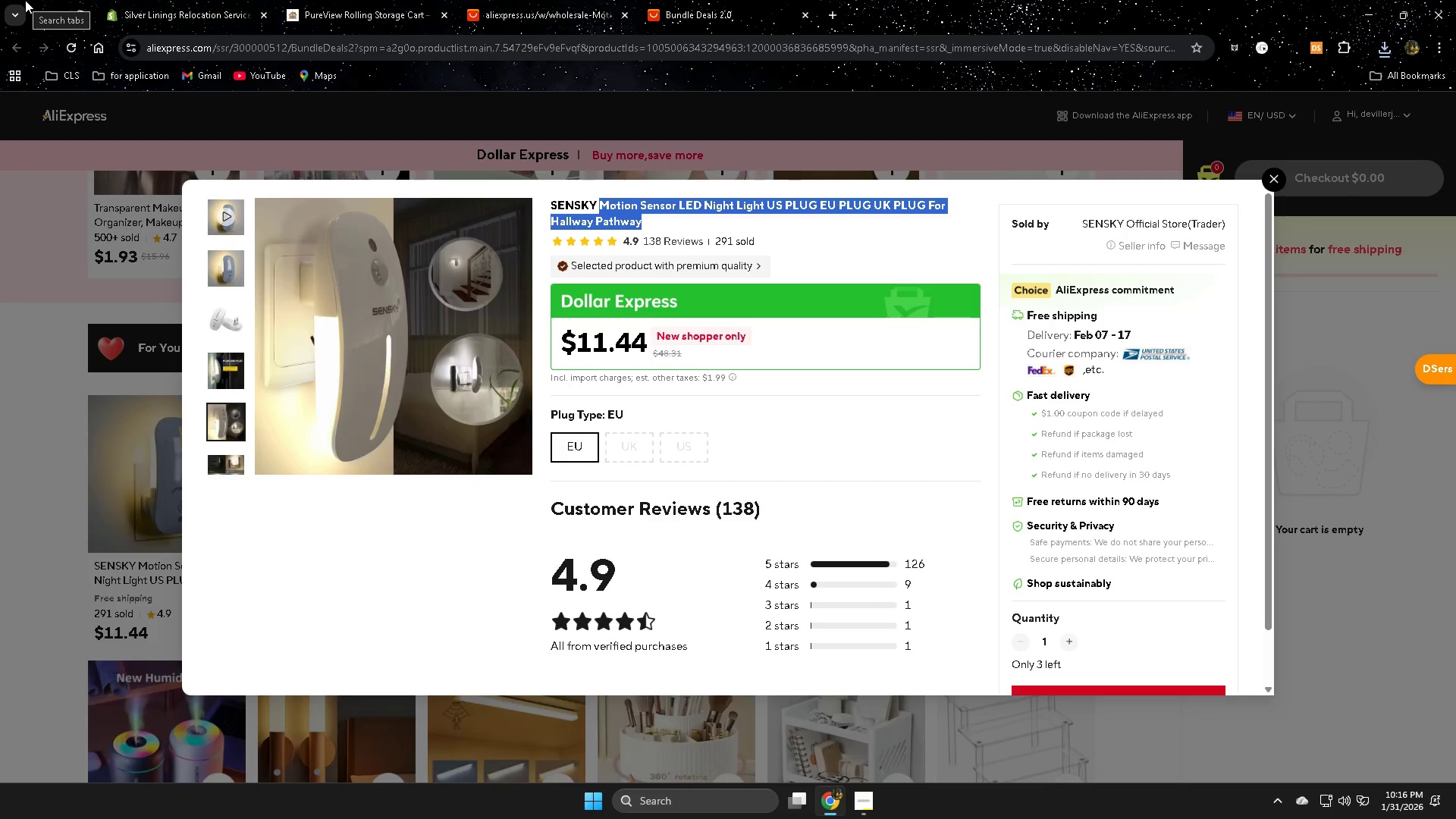 
wait(11.53)
 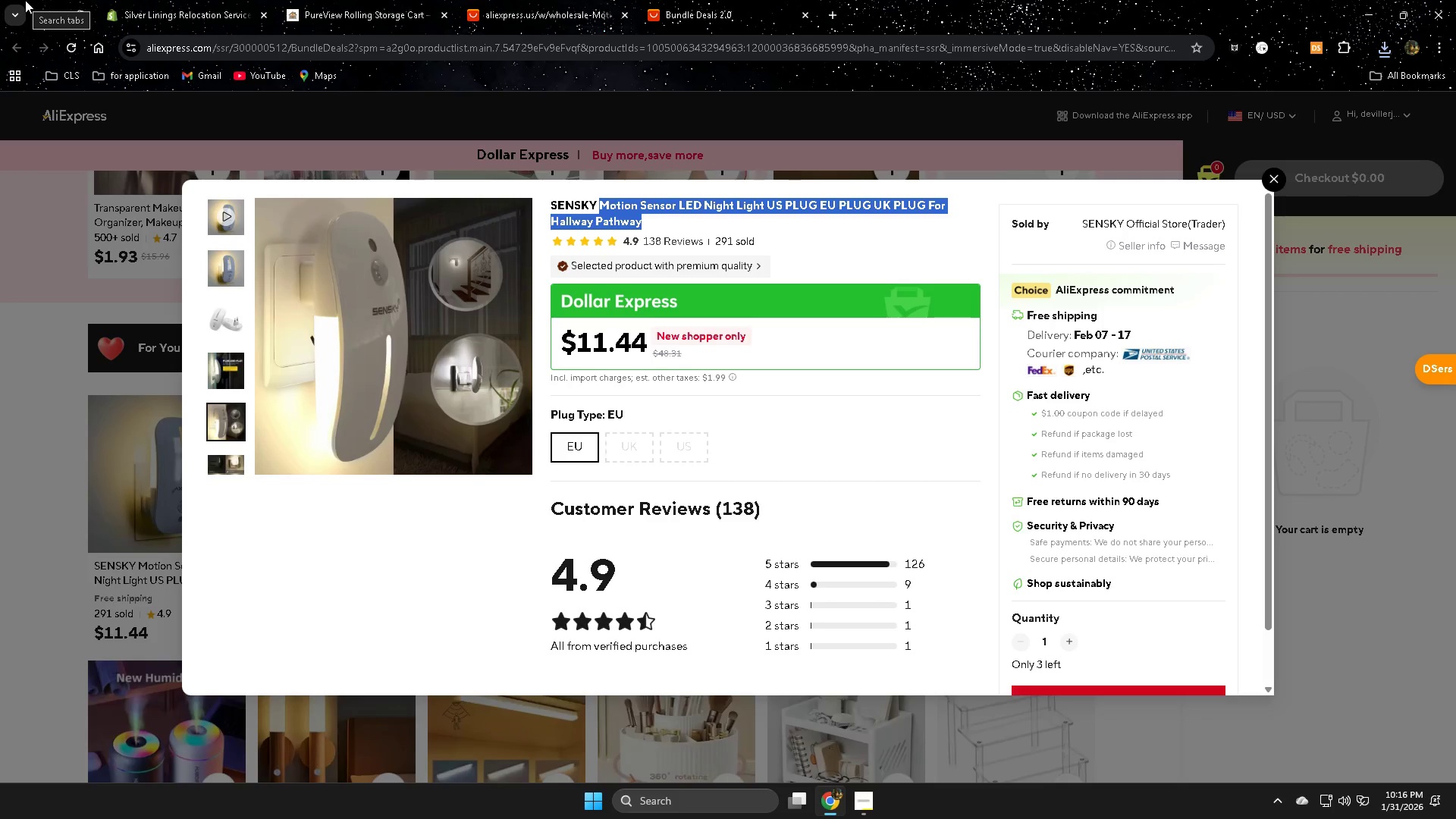 
left_click([149, 13])
 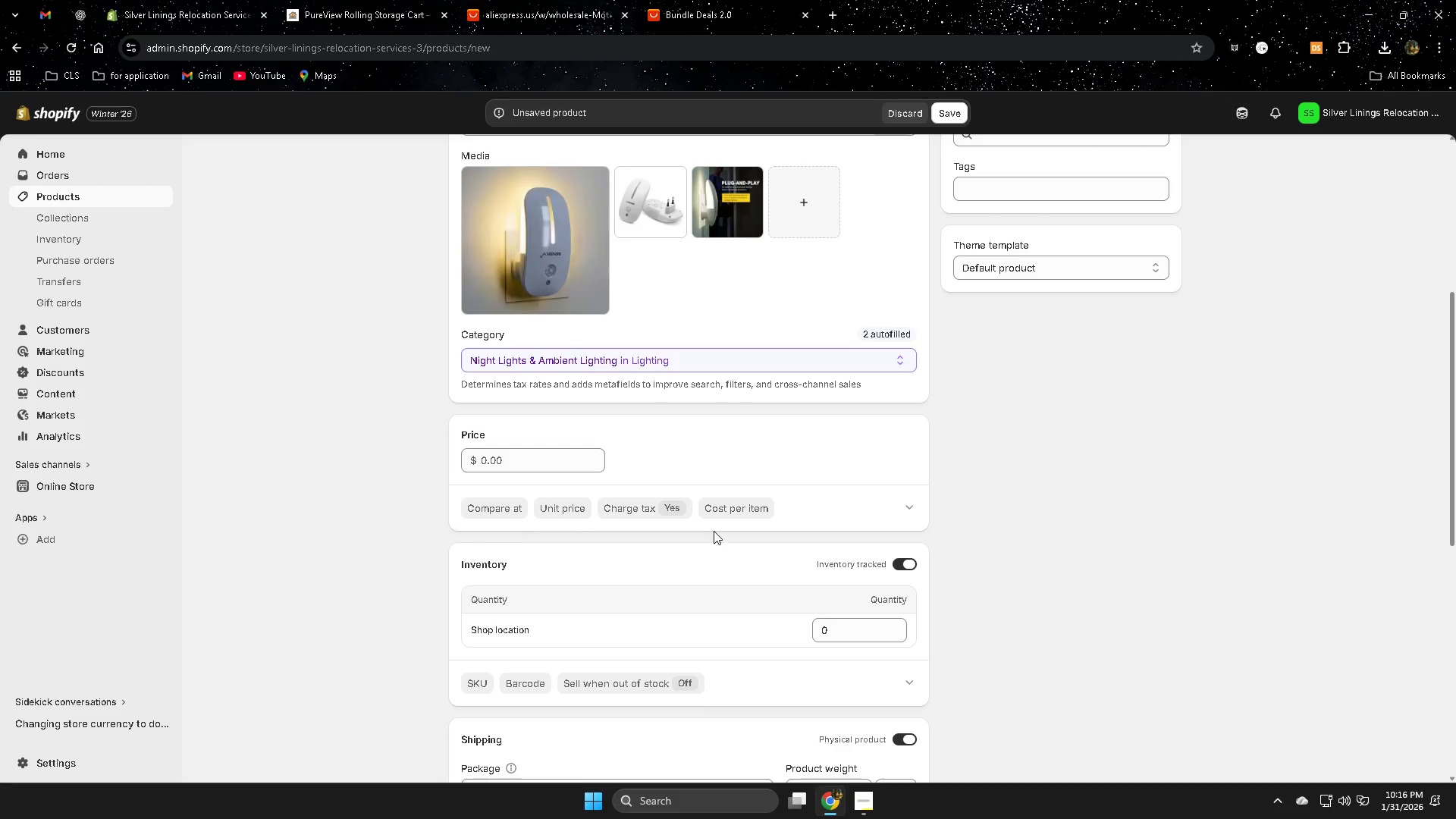 
left_click([908, 507])
 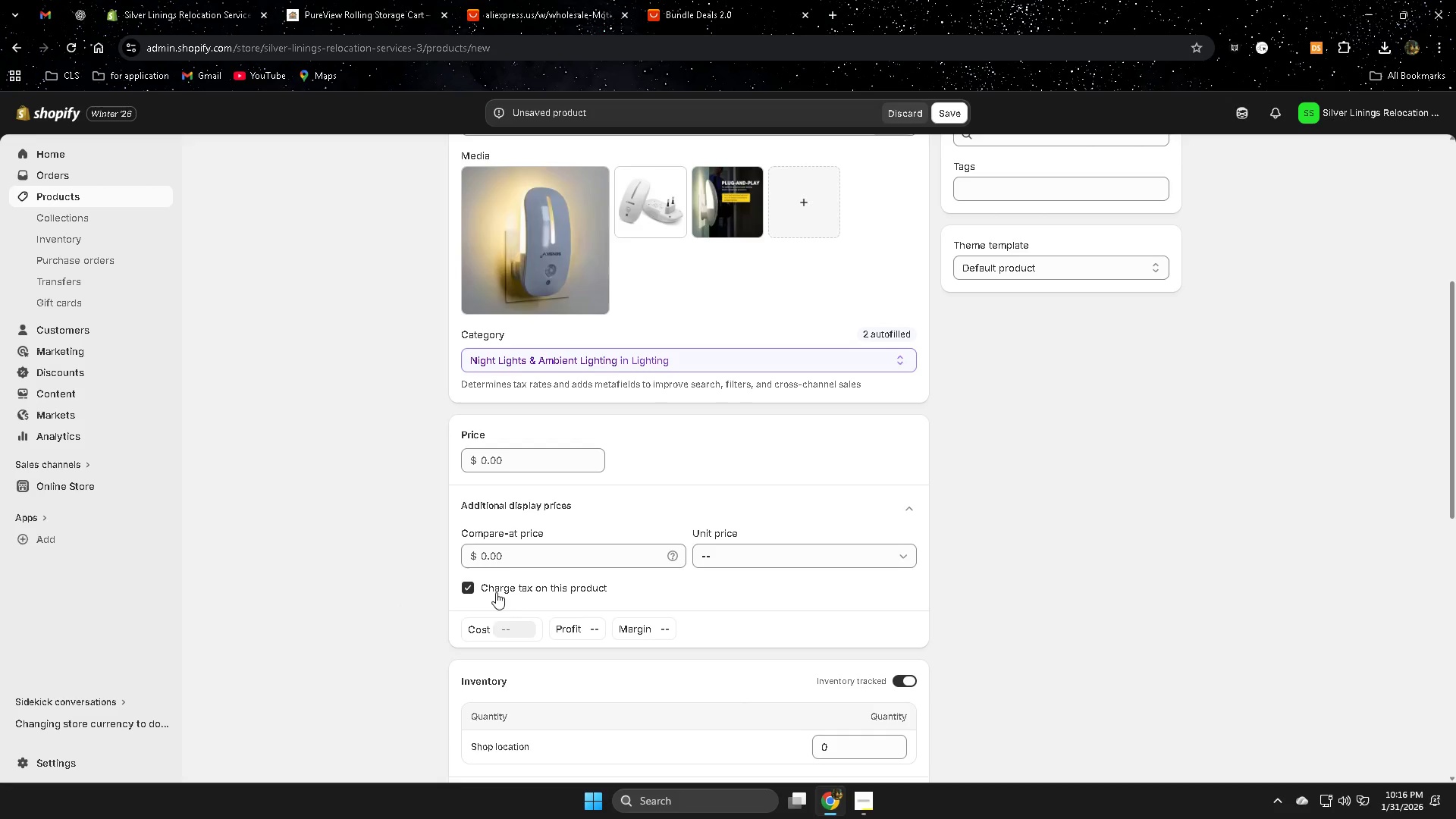 
left_click([517, 632])
 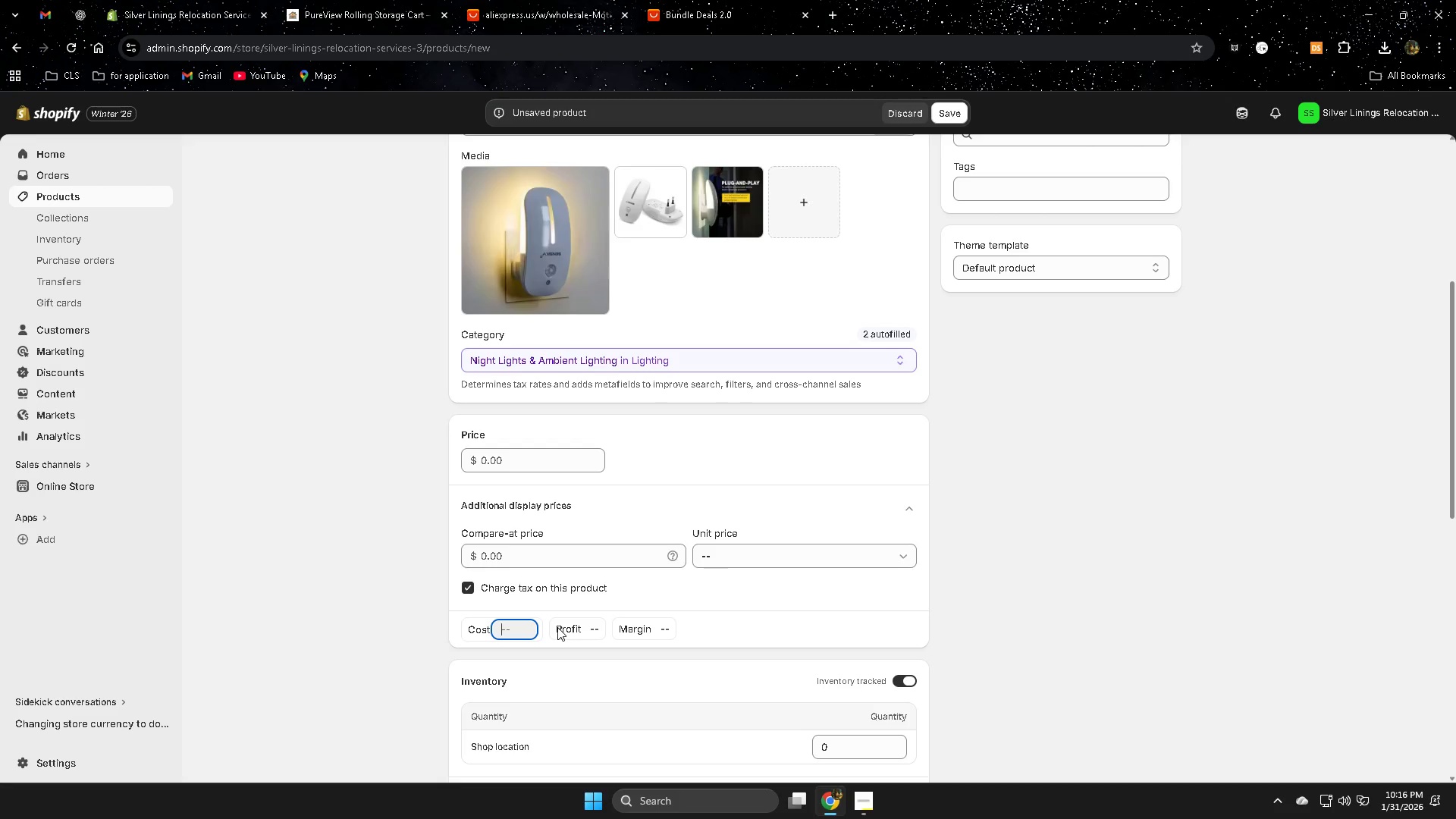 
type(16.)
 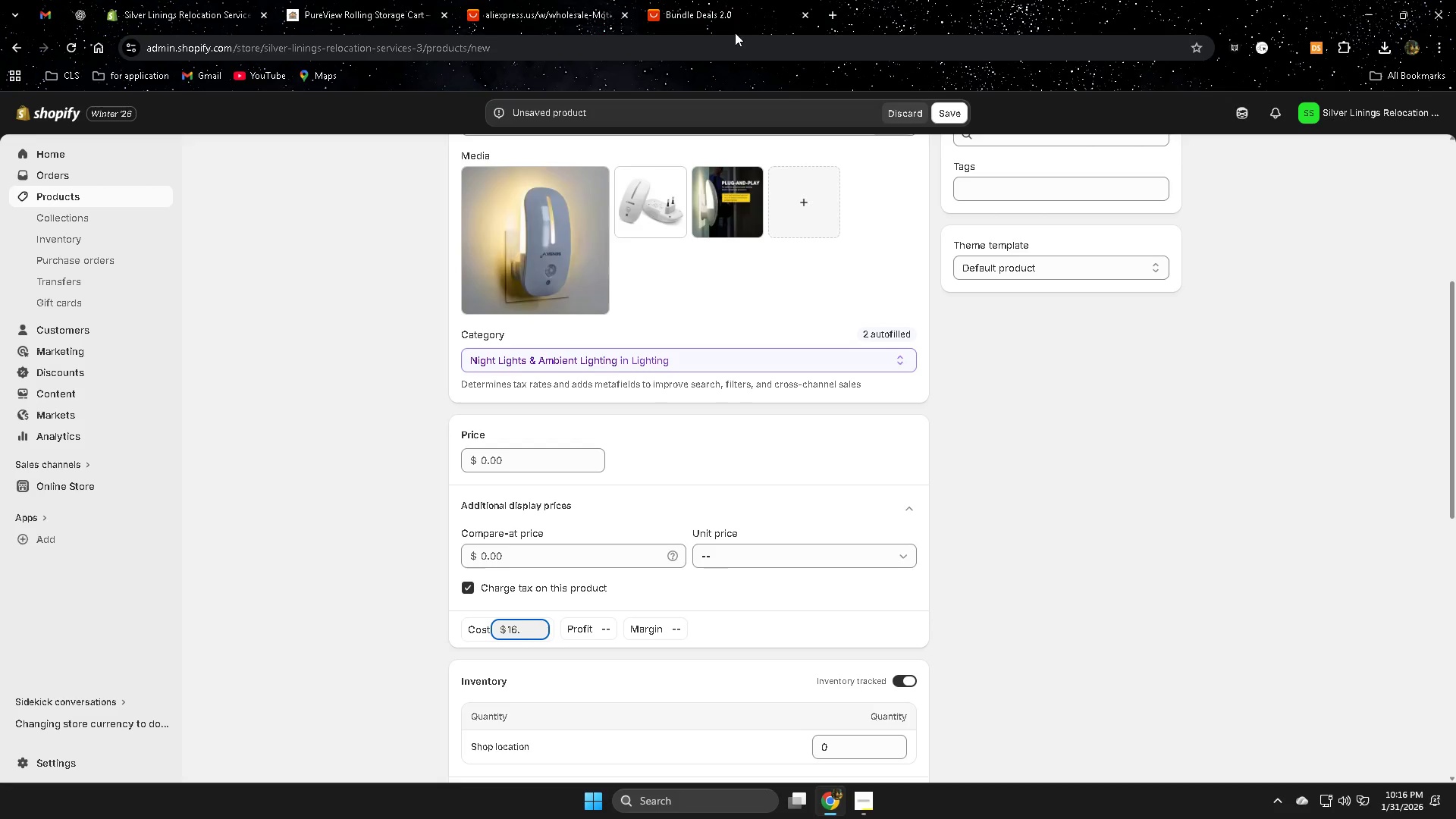 
left_click([679, 2])
 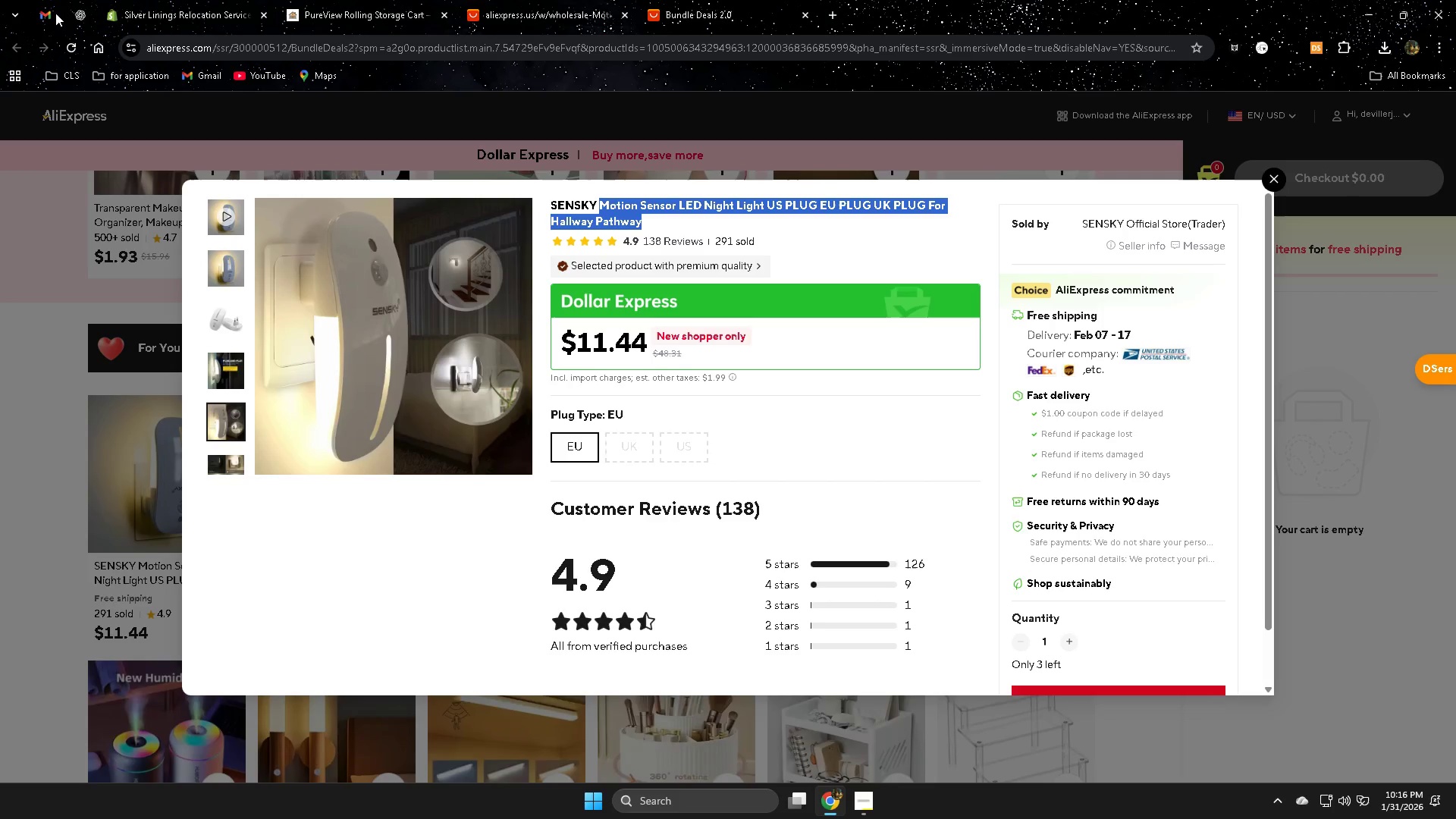 
left_click([50, 13])
 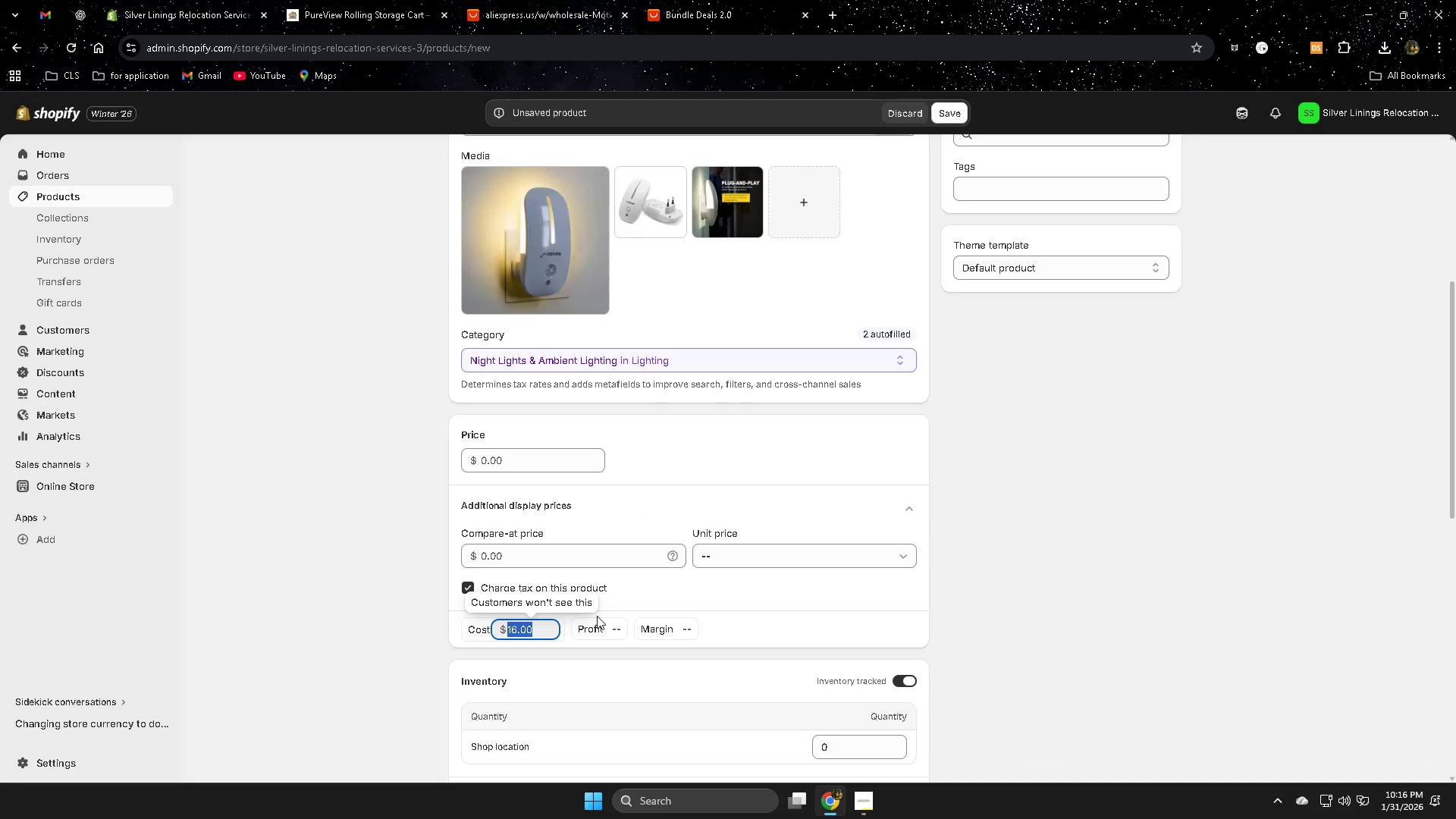 
key(ArrowRight)
 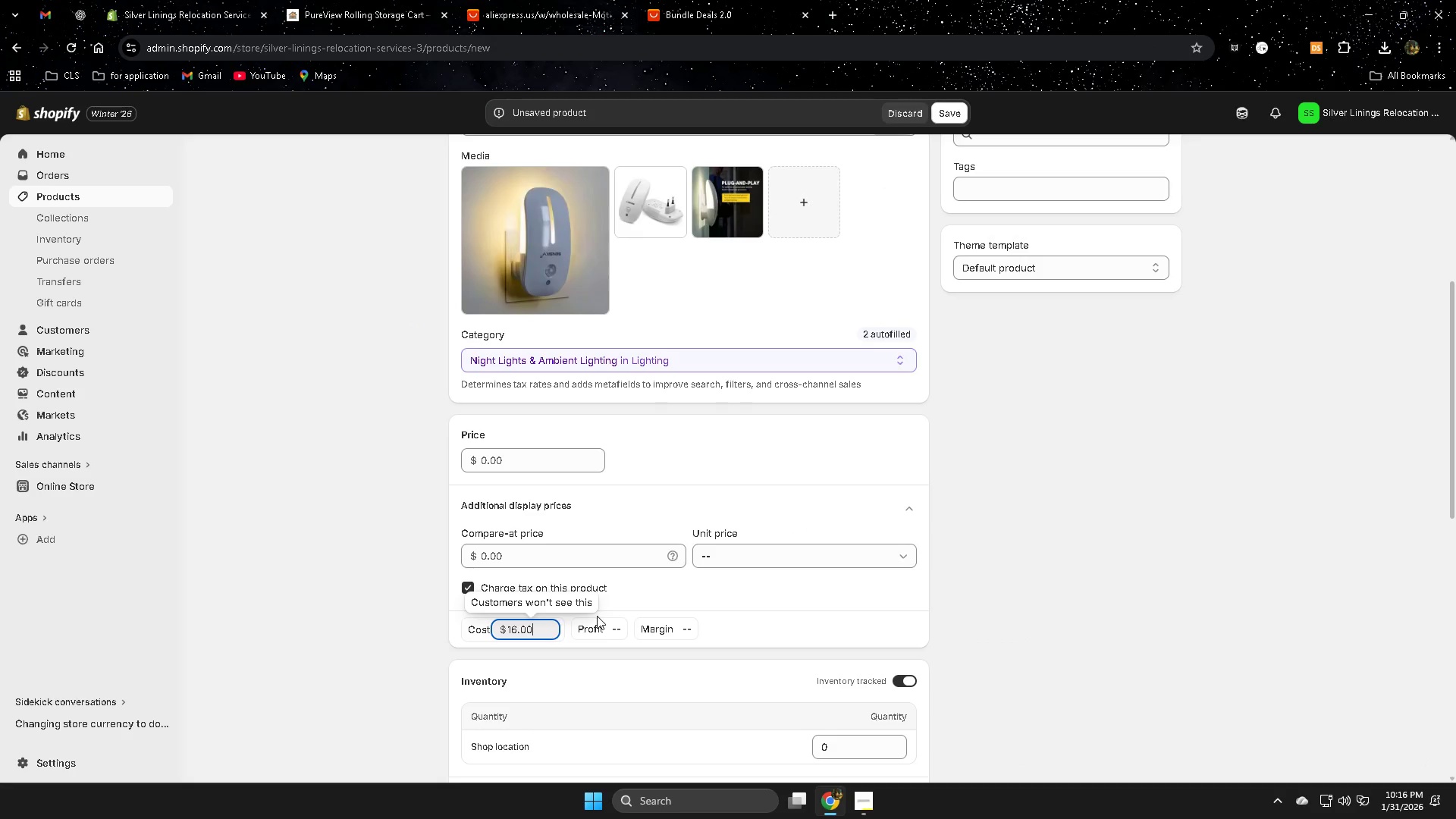 
key(Backspace)
 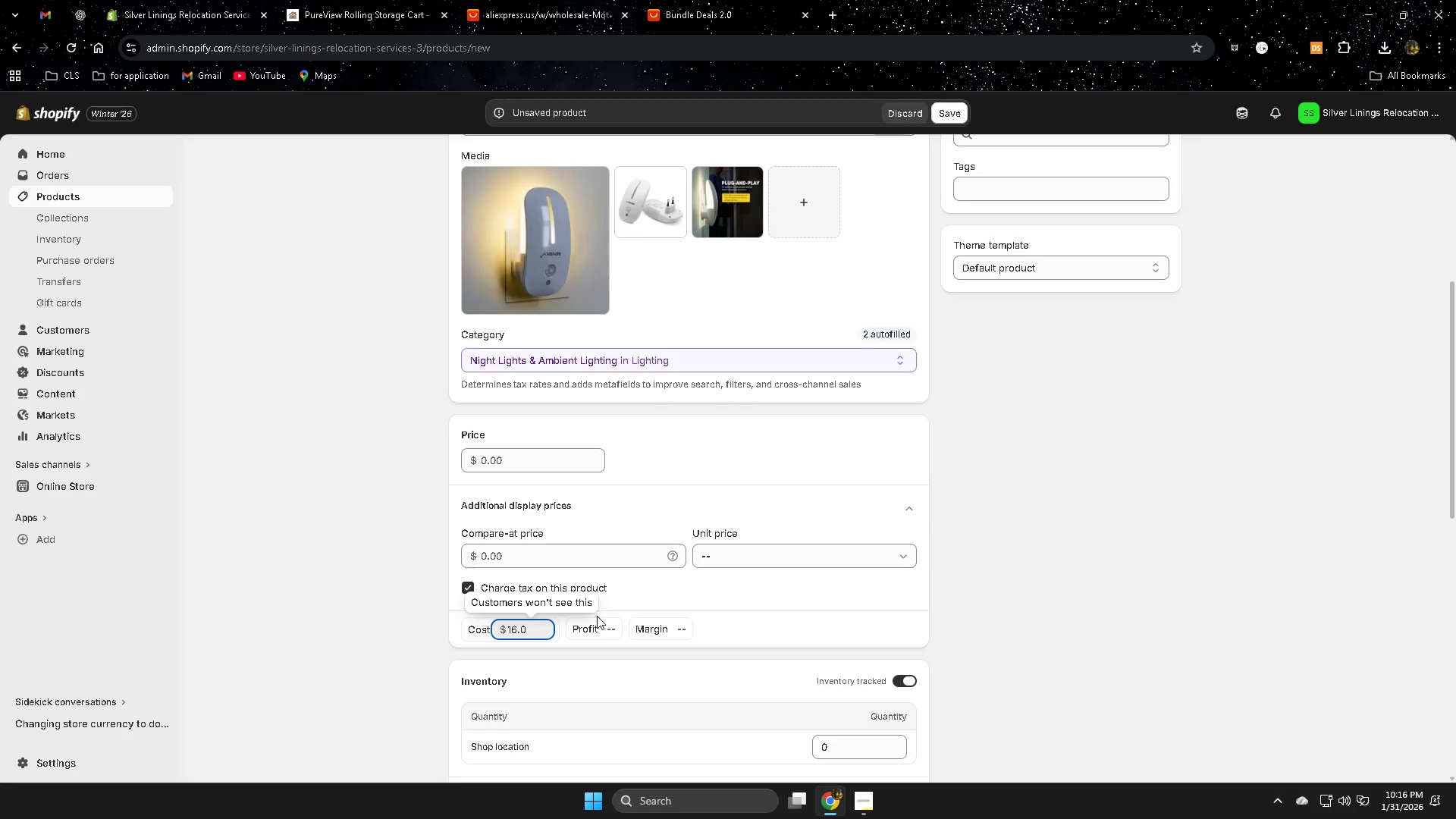 
key(Backspace)
 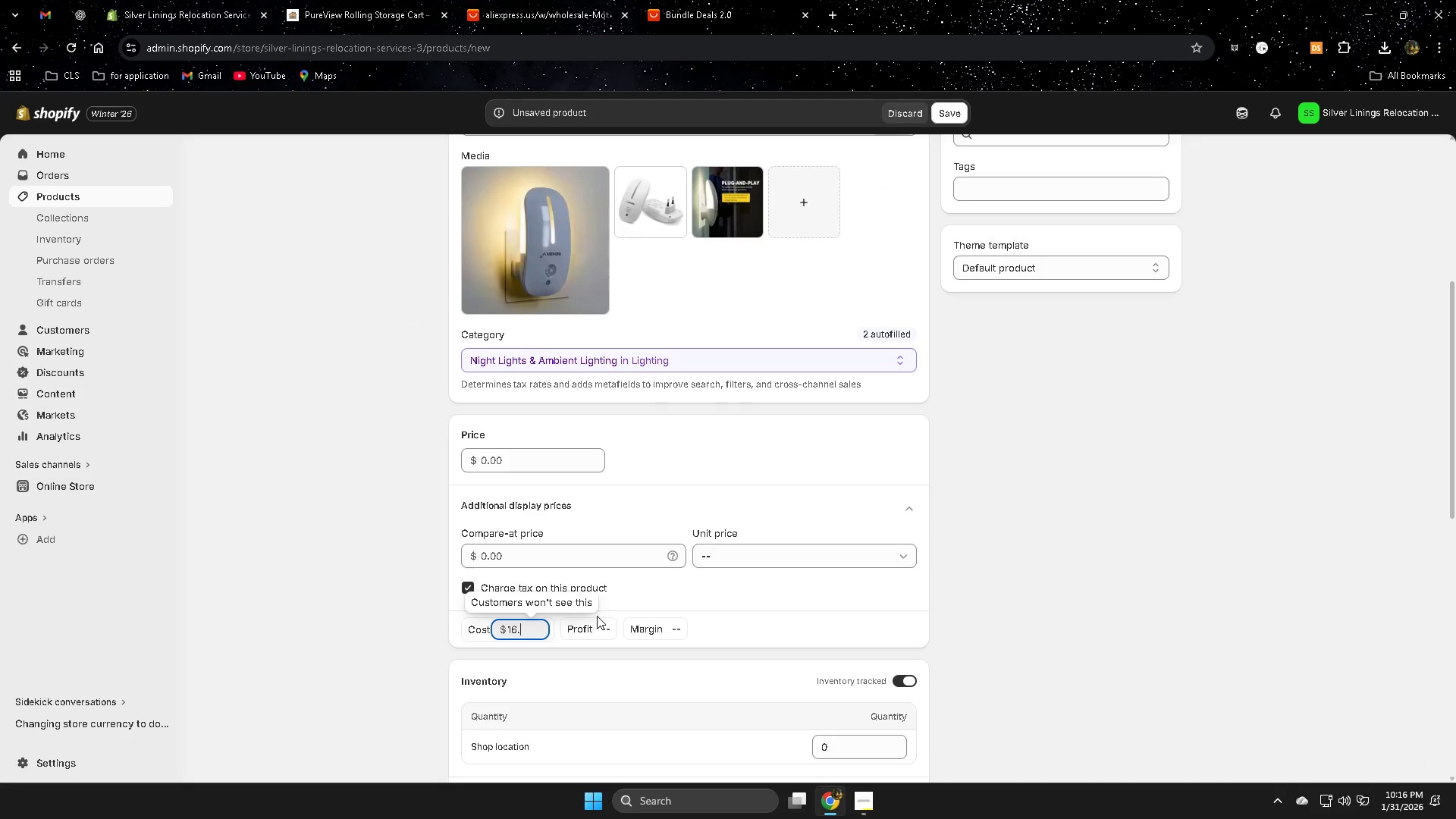 
key(Period)
 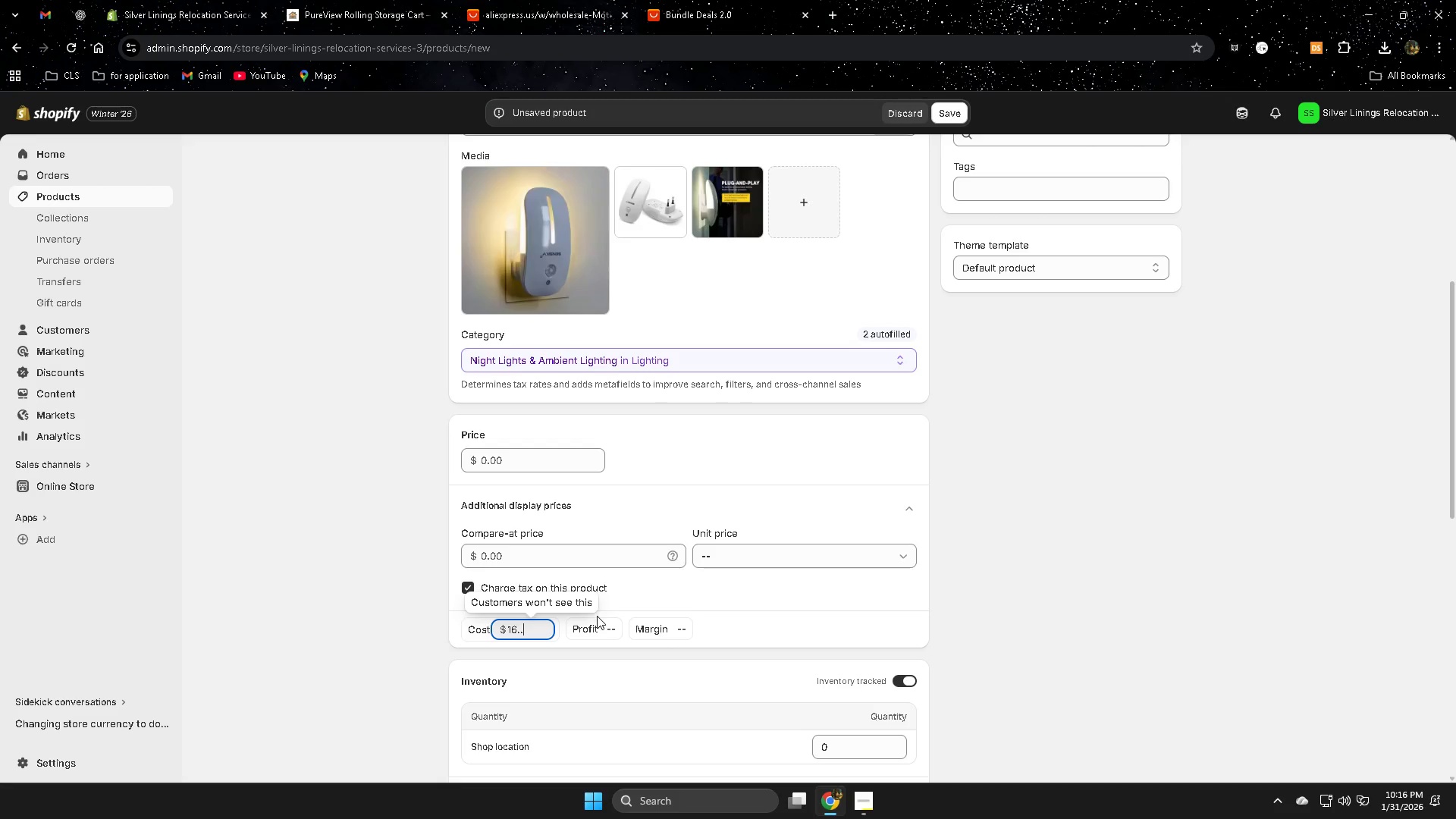 
type(44)
 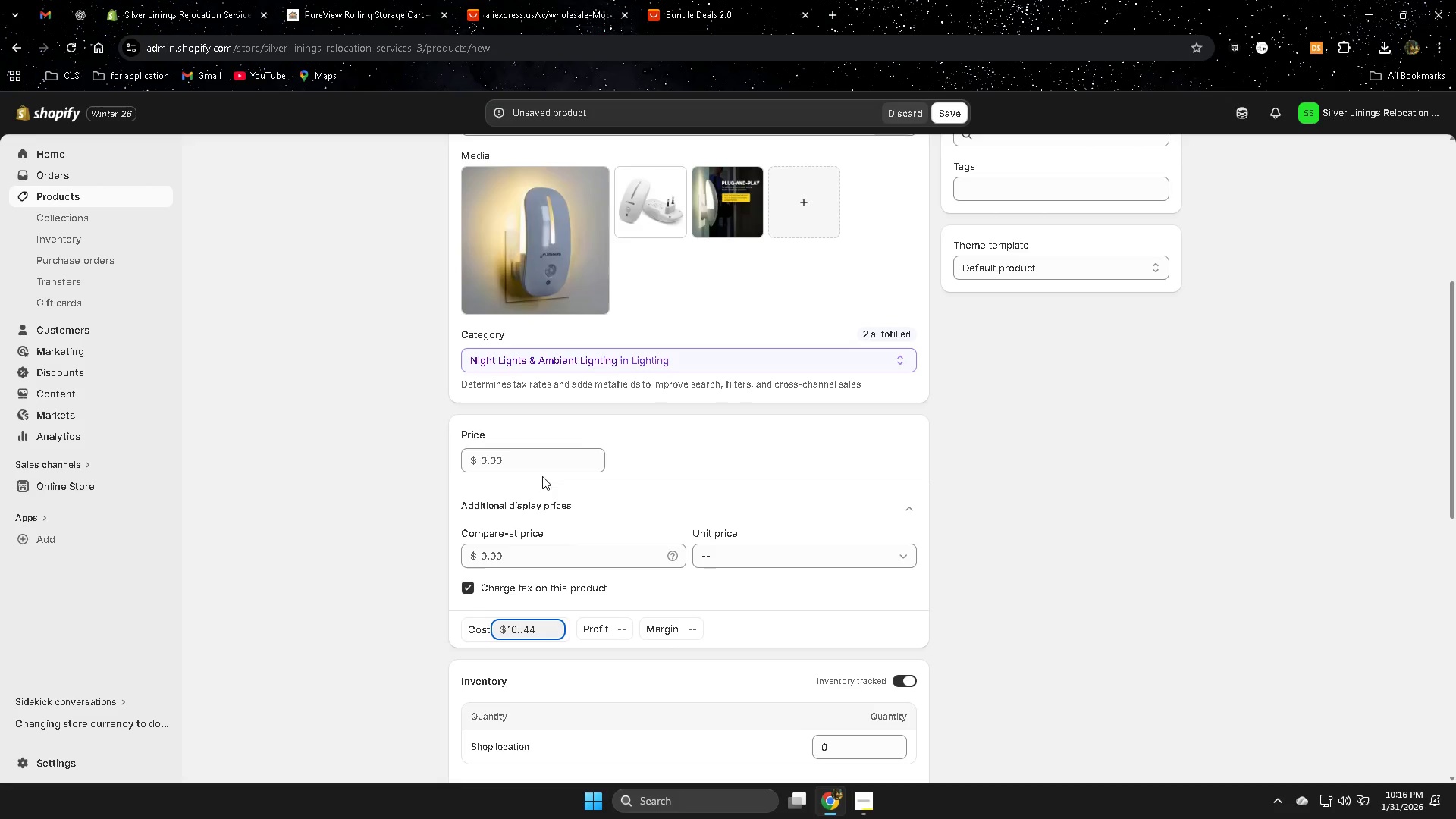 
left_click([521, 458])
 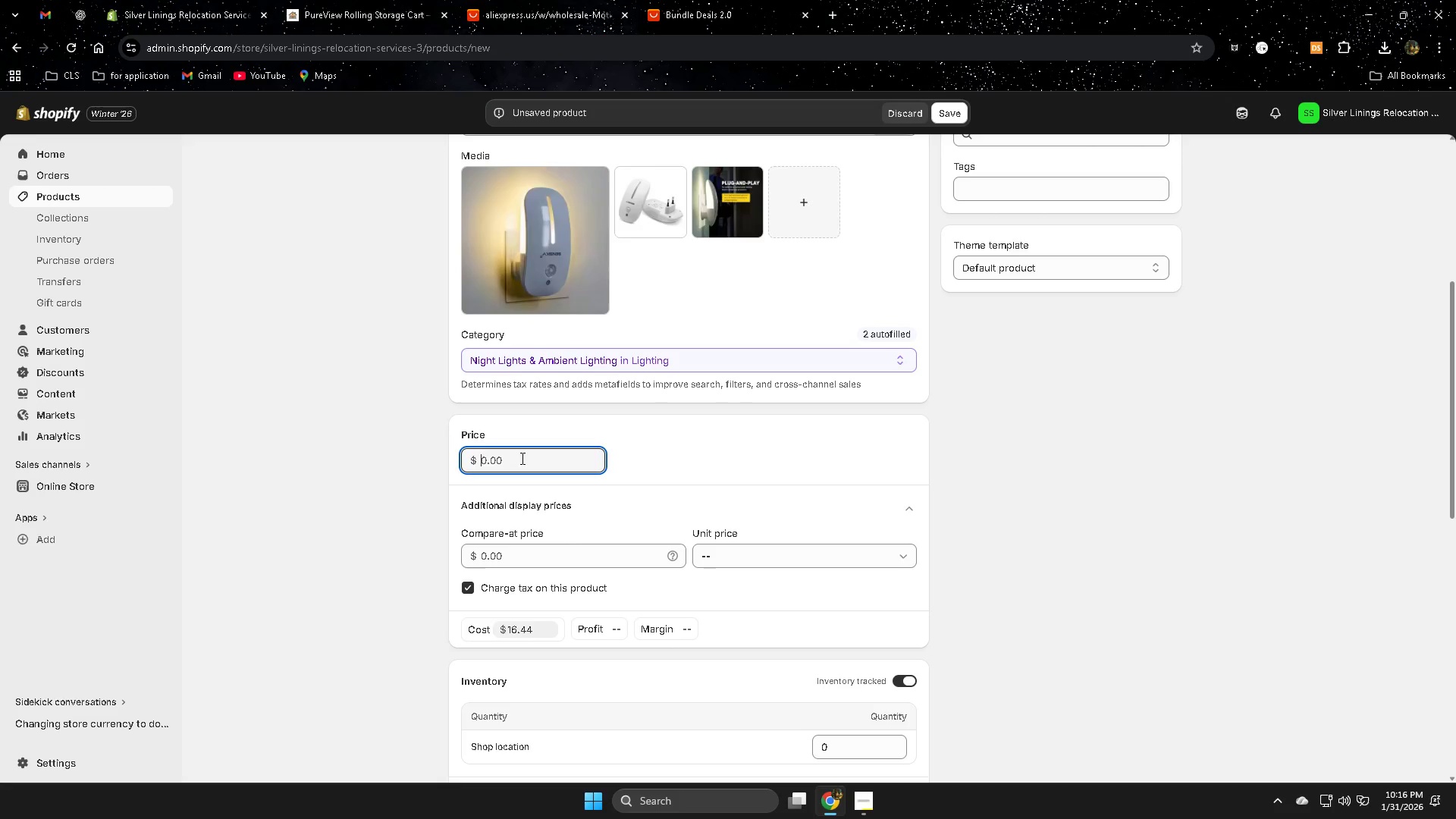 
type(26)
 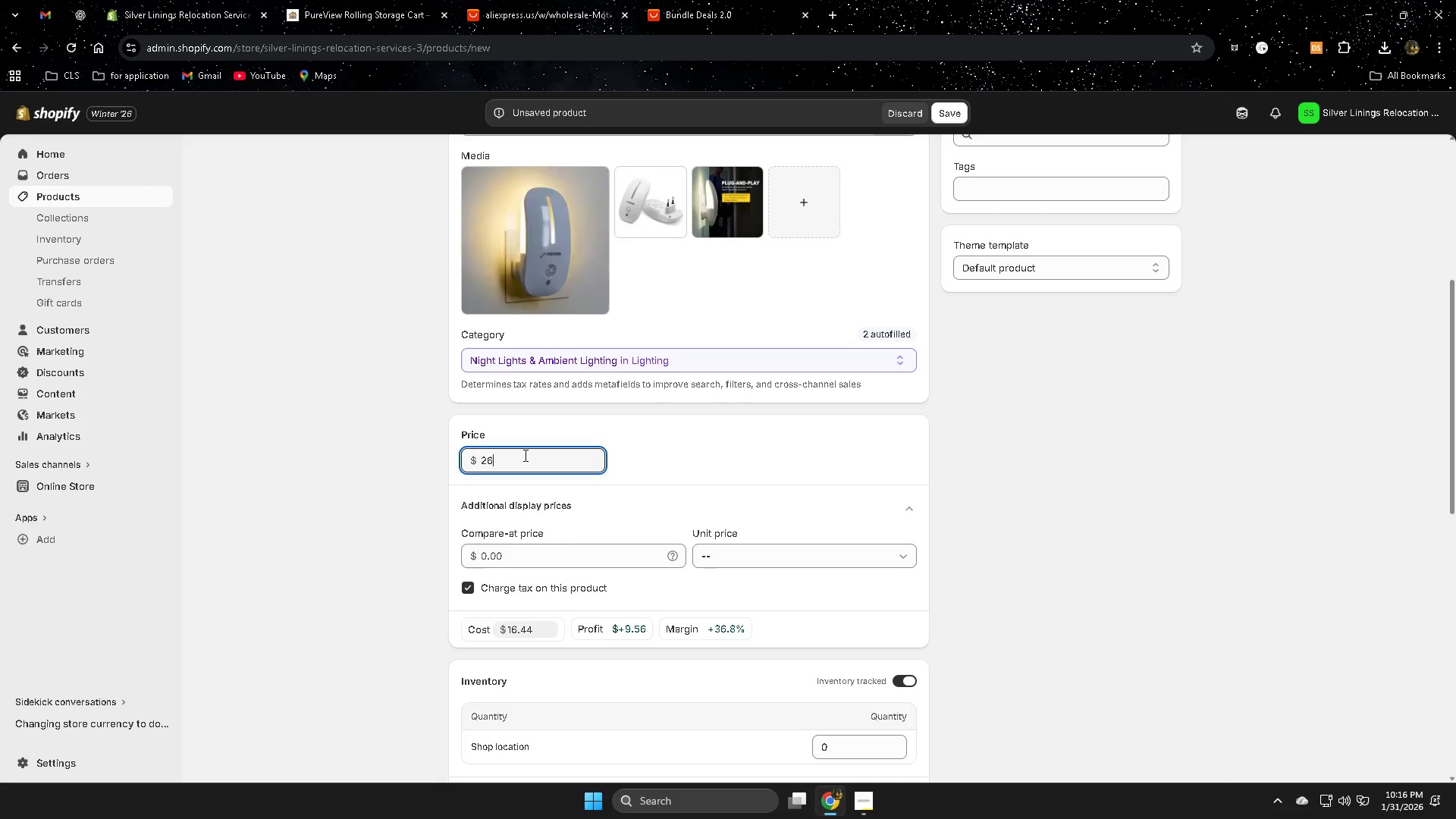 
type(.99)
 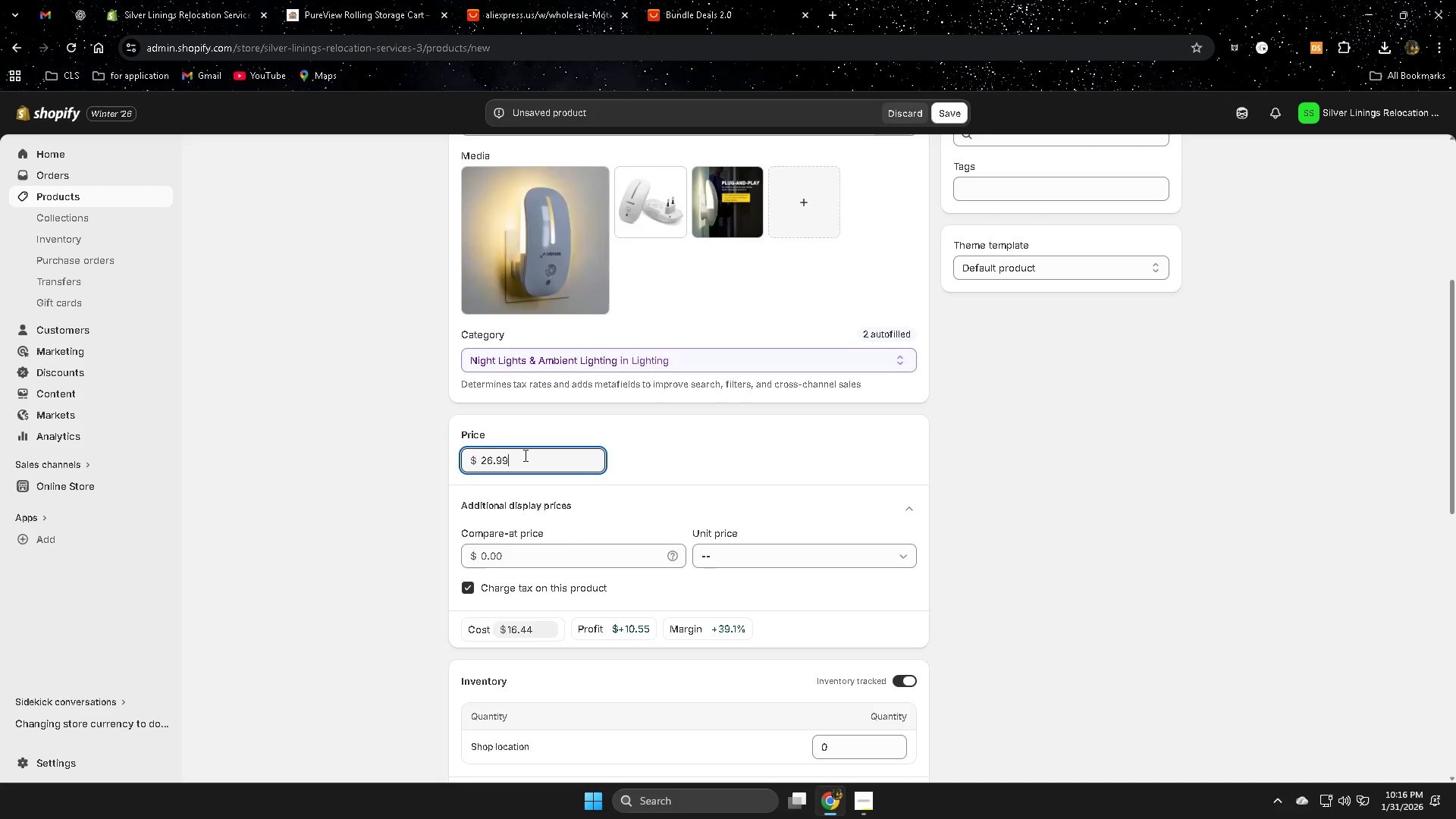 
key(ArrowLeft)
 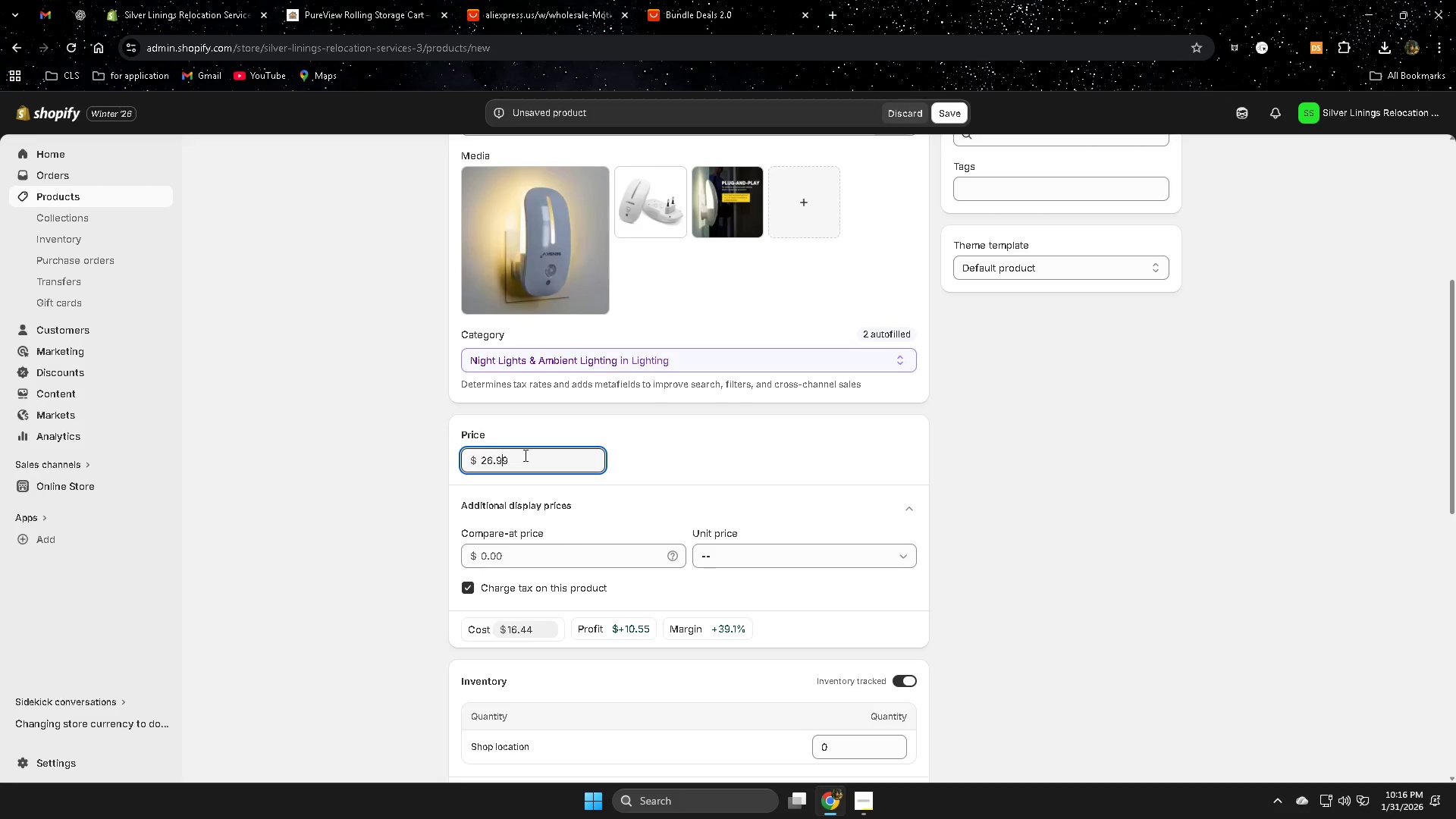 
key(ArrowLeft)
 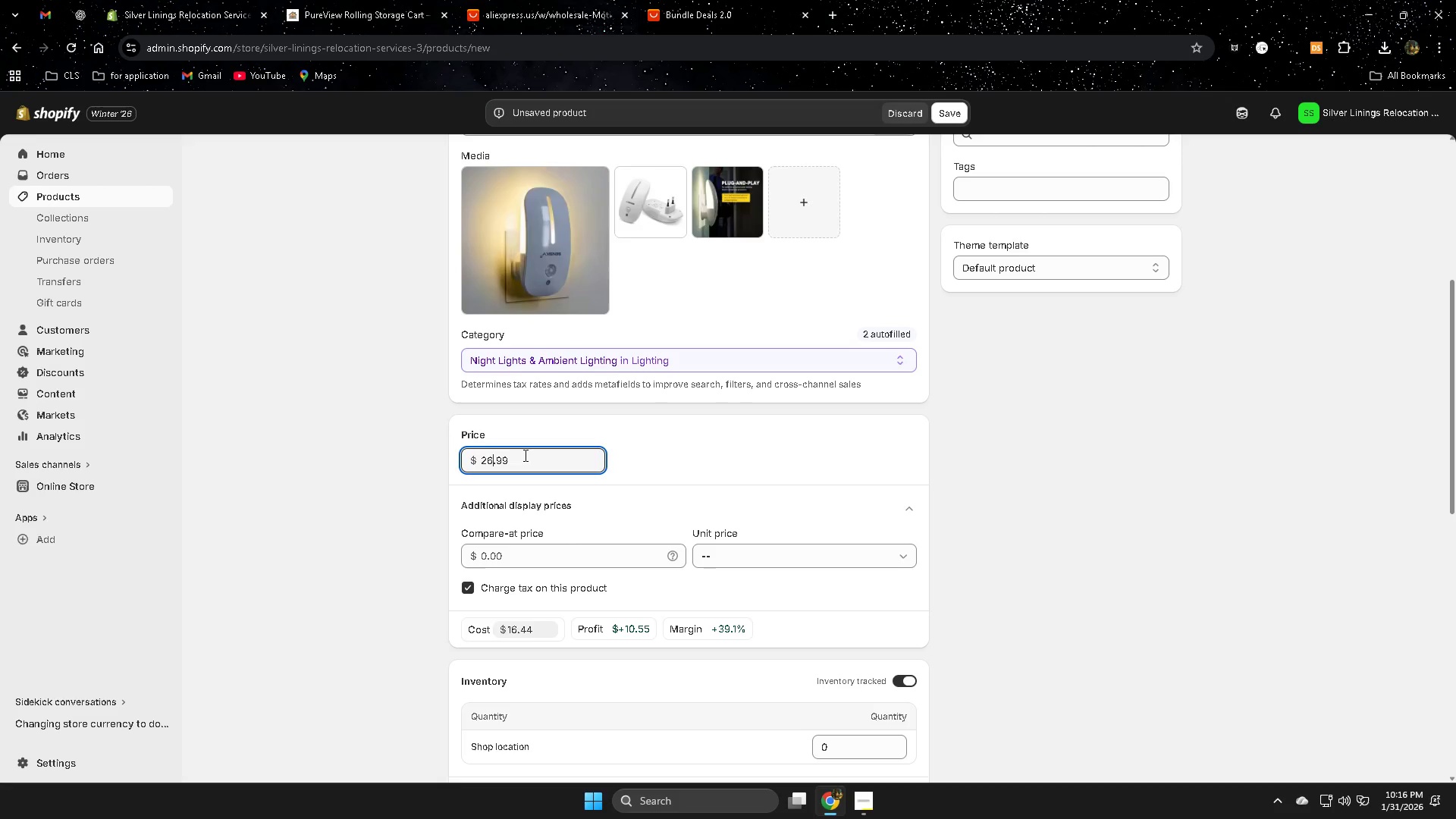 
key(ArrowLeft)
 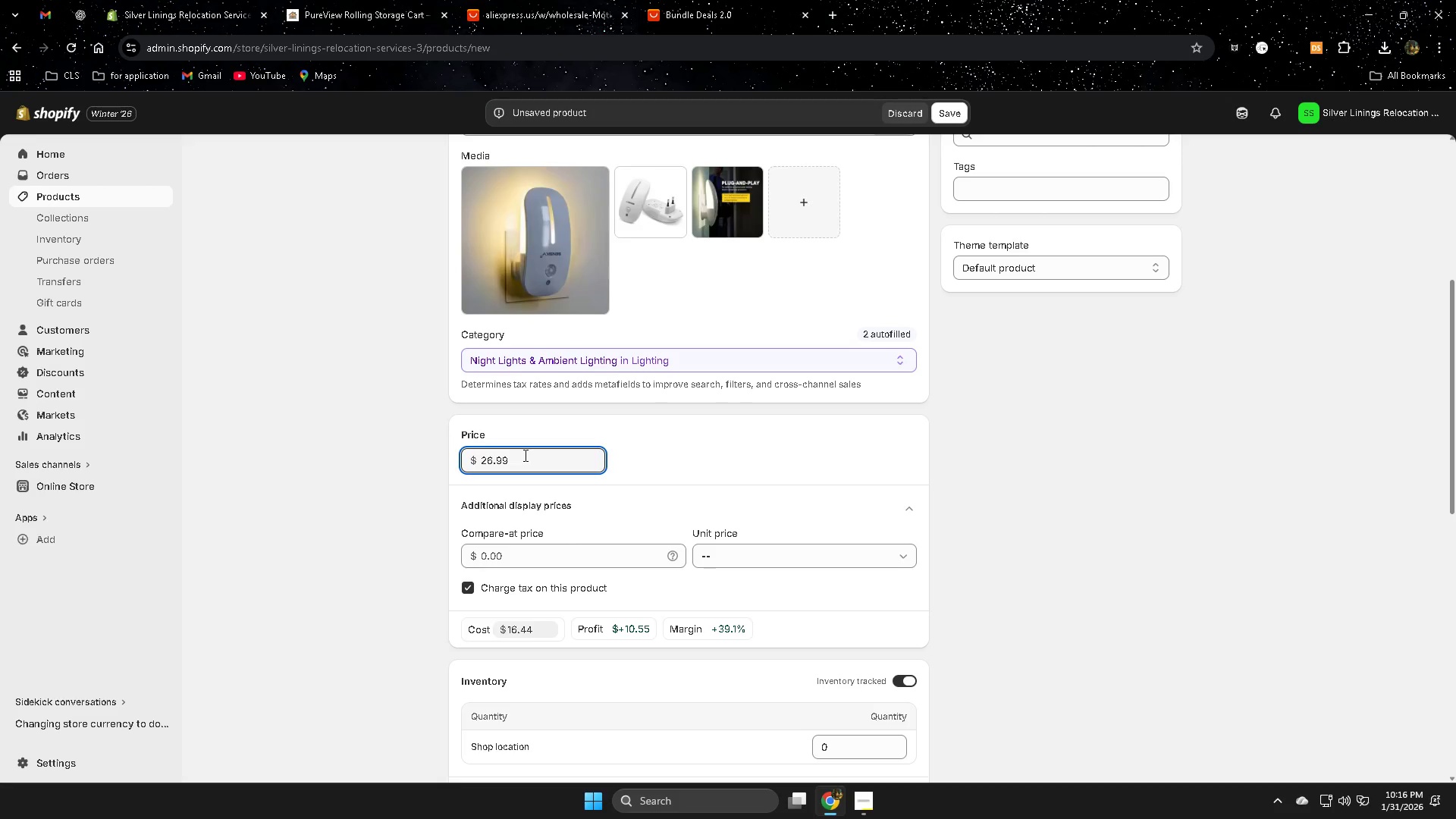 
key(Backspace)
 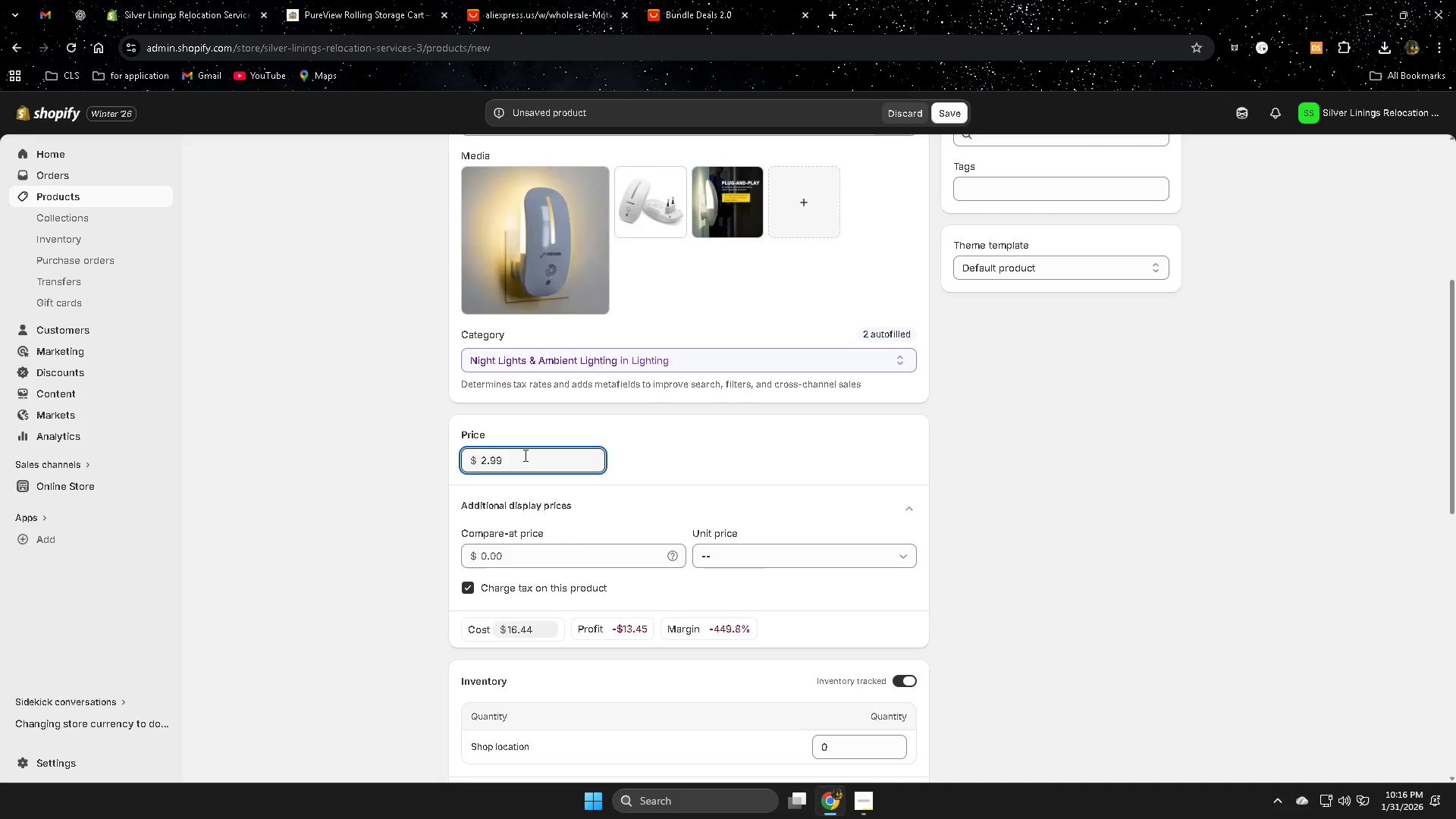 
key(7)
 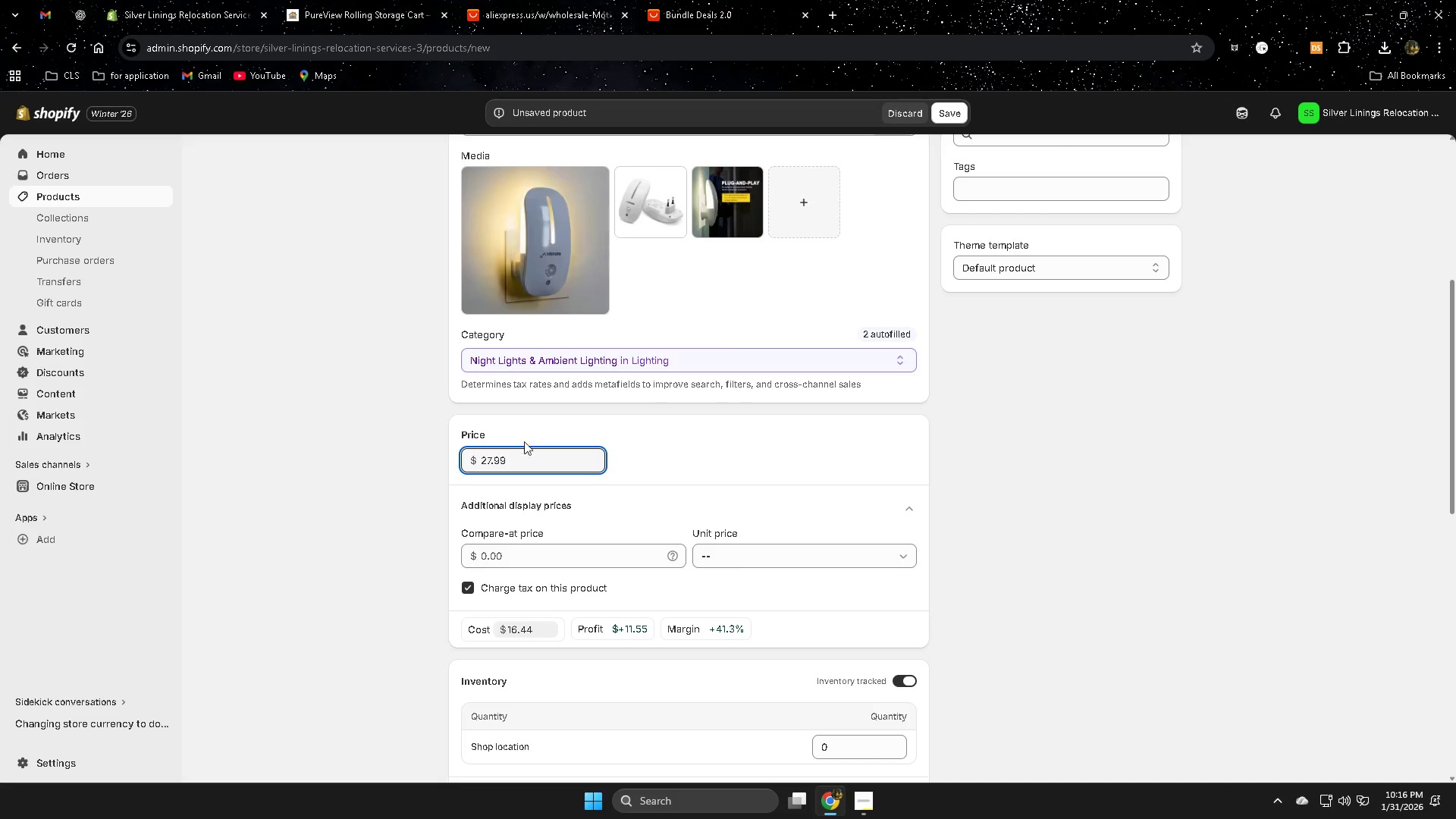 
left_click([695, 461])
 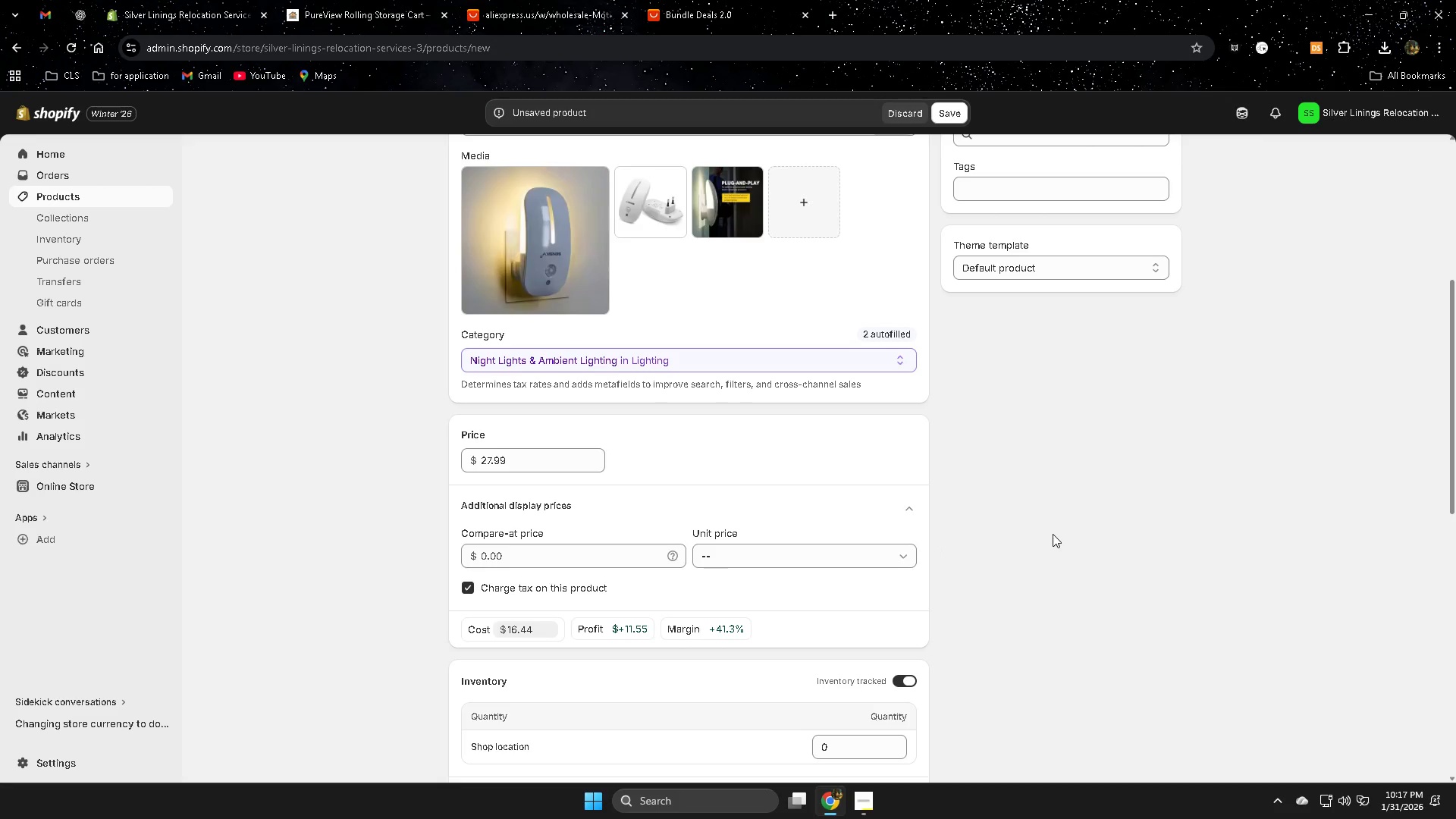 
scroll: coordinate [1035, 541], scroll_direction: down, amount: 3.0
 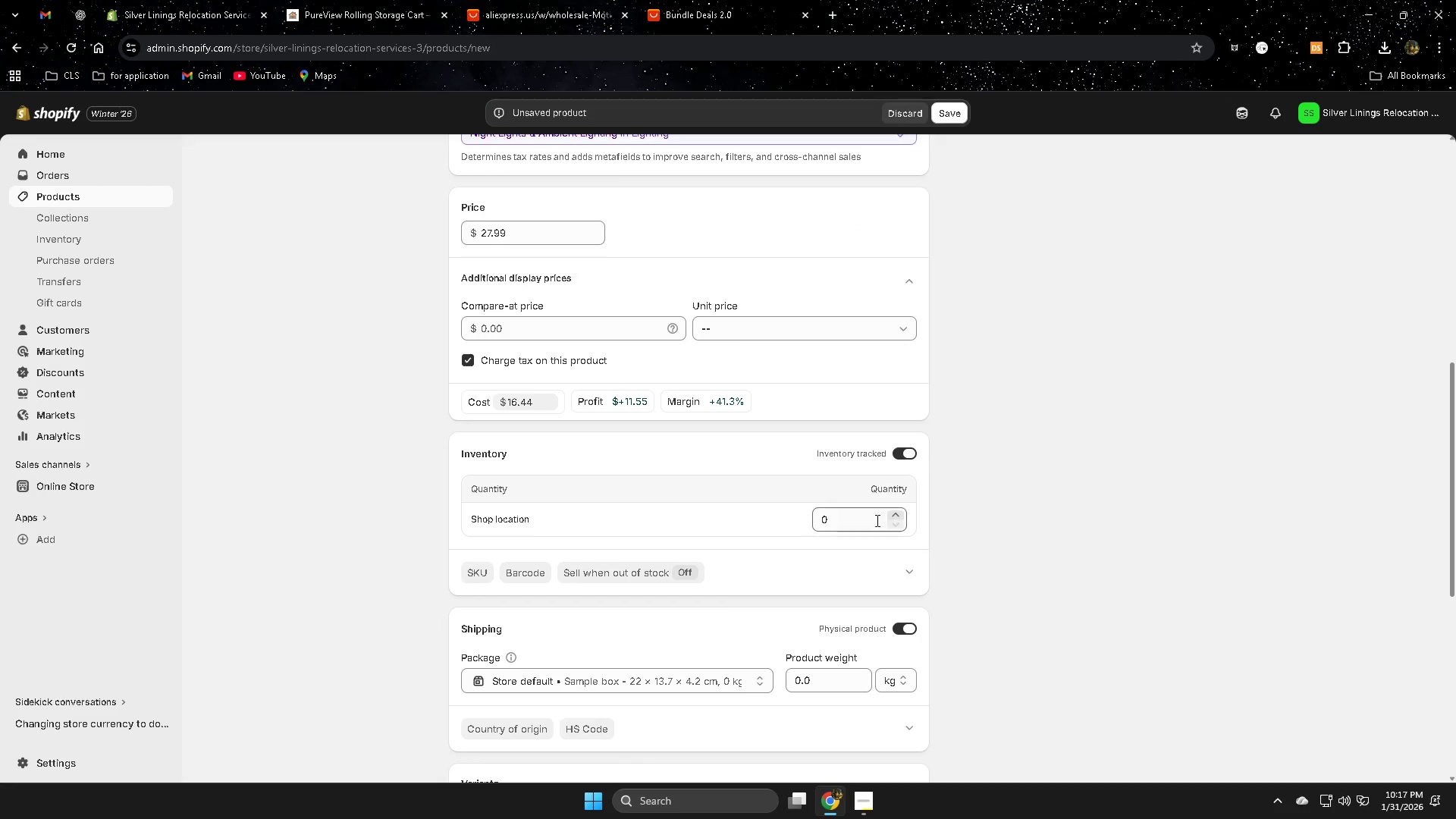 
left_click_drag(start_coordinate=[874, 520], to_coordinate=[798, 518])
 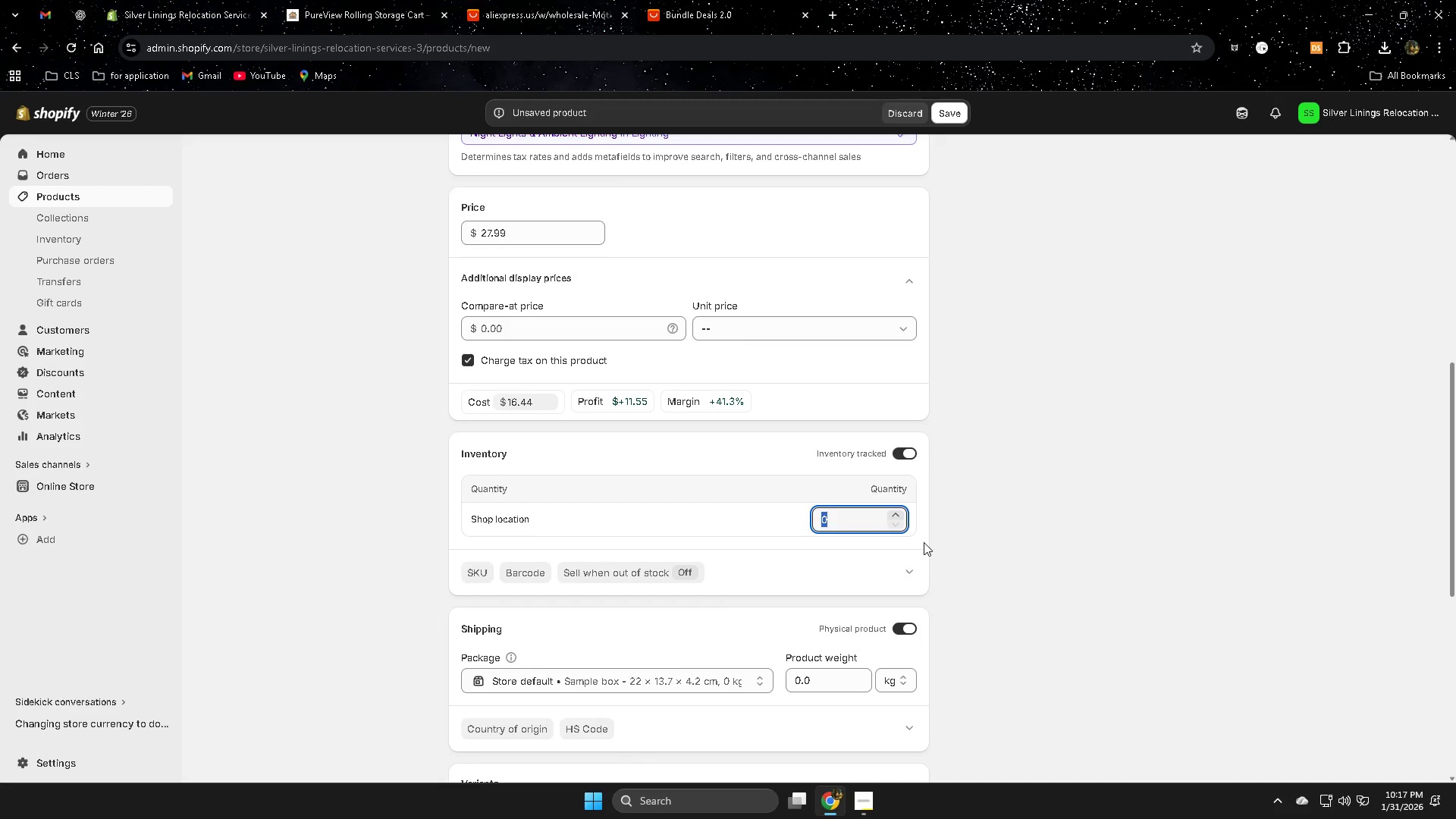 
key(Numpad1)
 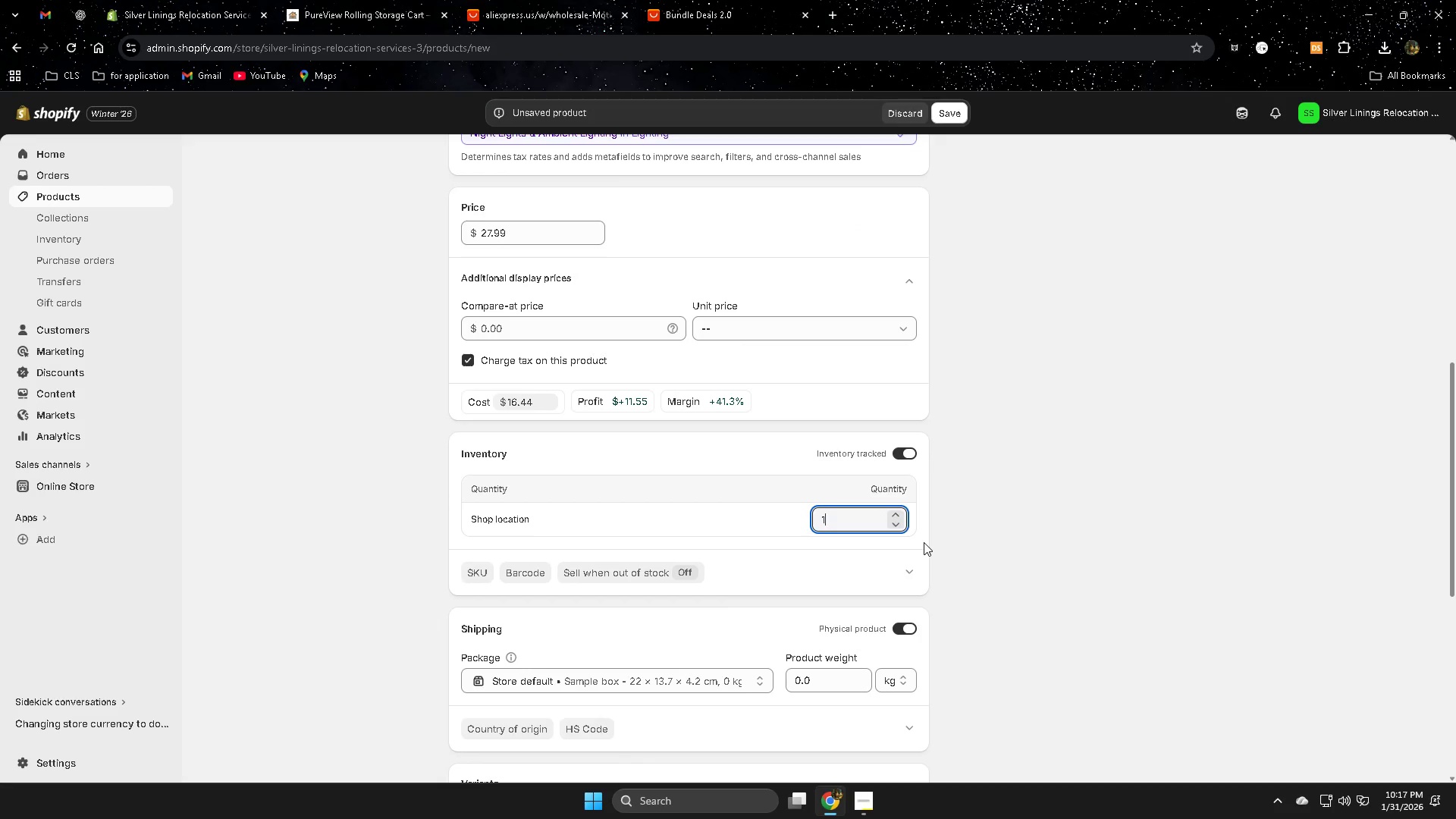 
key(Numpad0)
 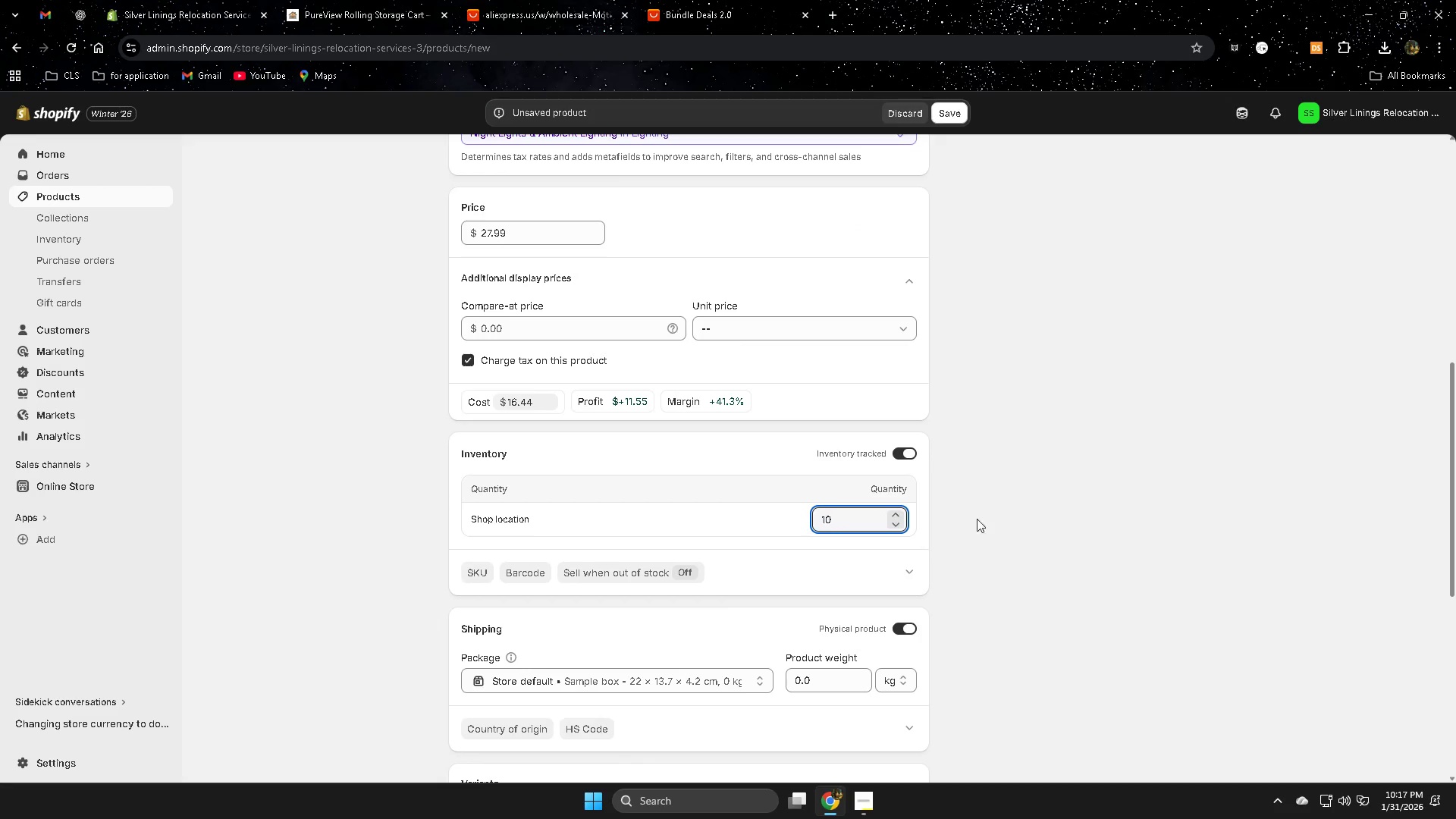 
left_click([1018, 526])
 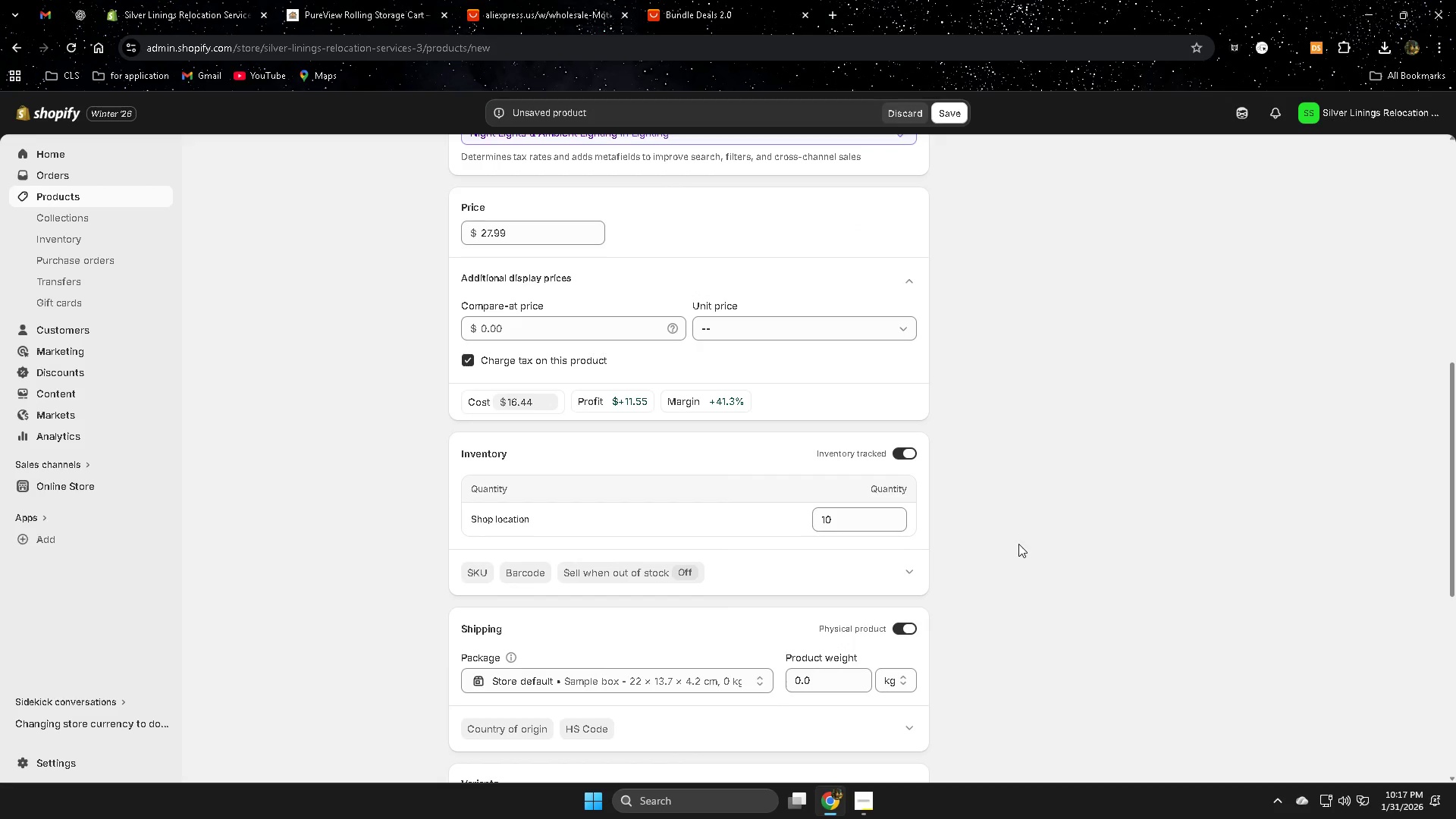 
scroll: coordinate [1019, 546], scroll_direction: down, amount: 10.0
 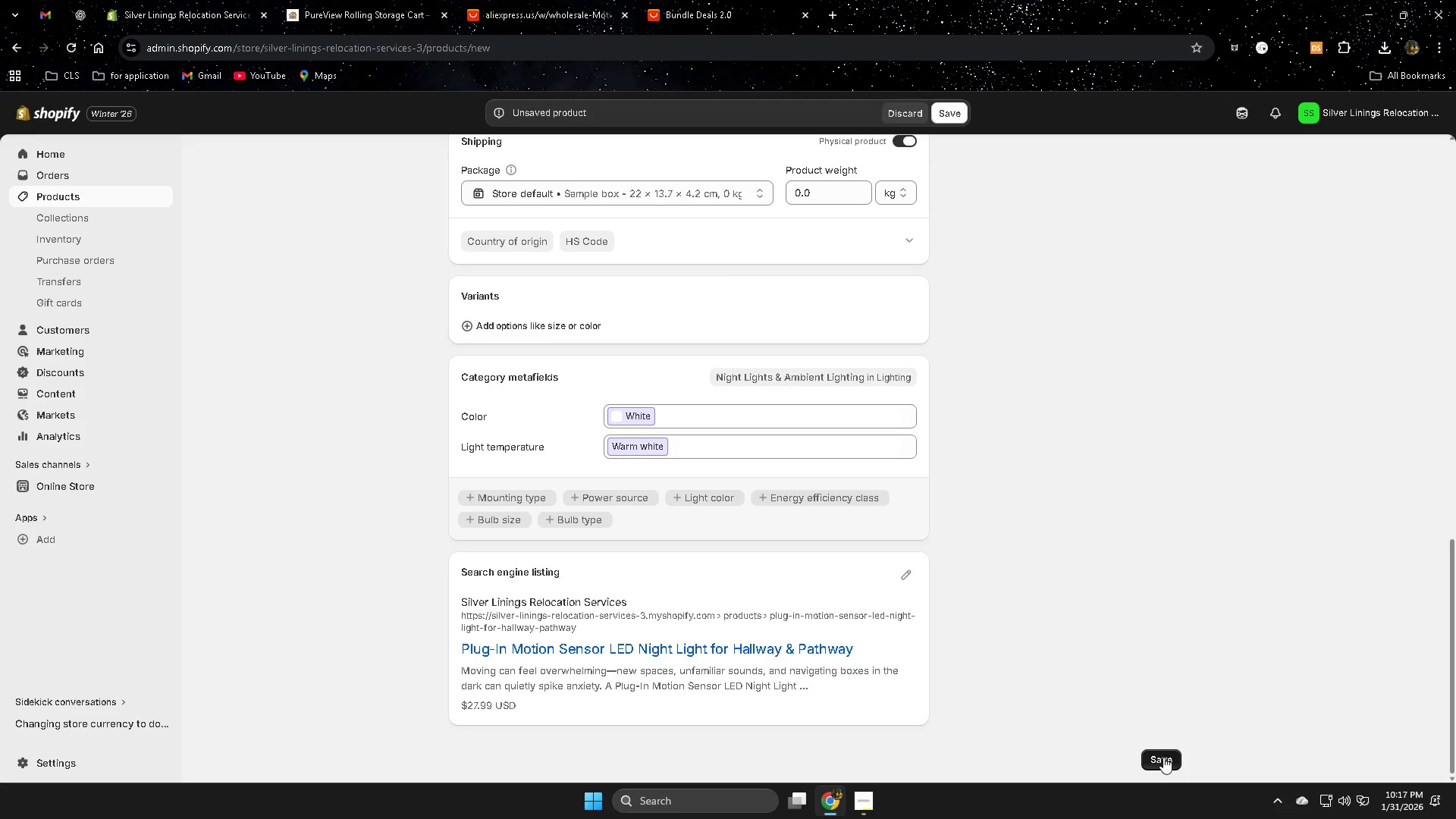 
scroll: coordinate [1063, 631], scroll_direction: none, amount: 0.0
 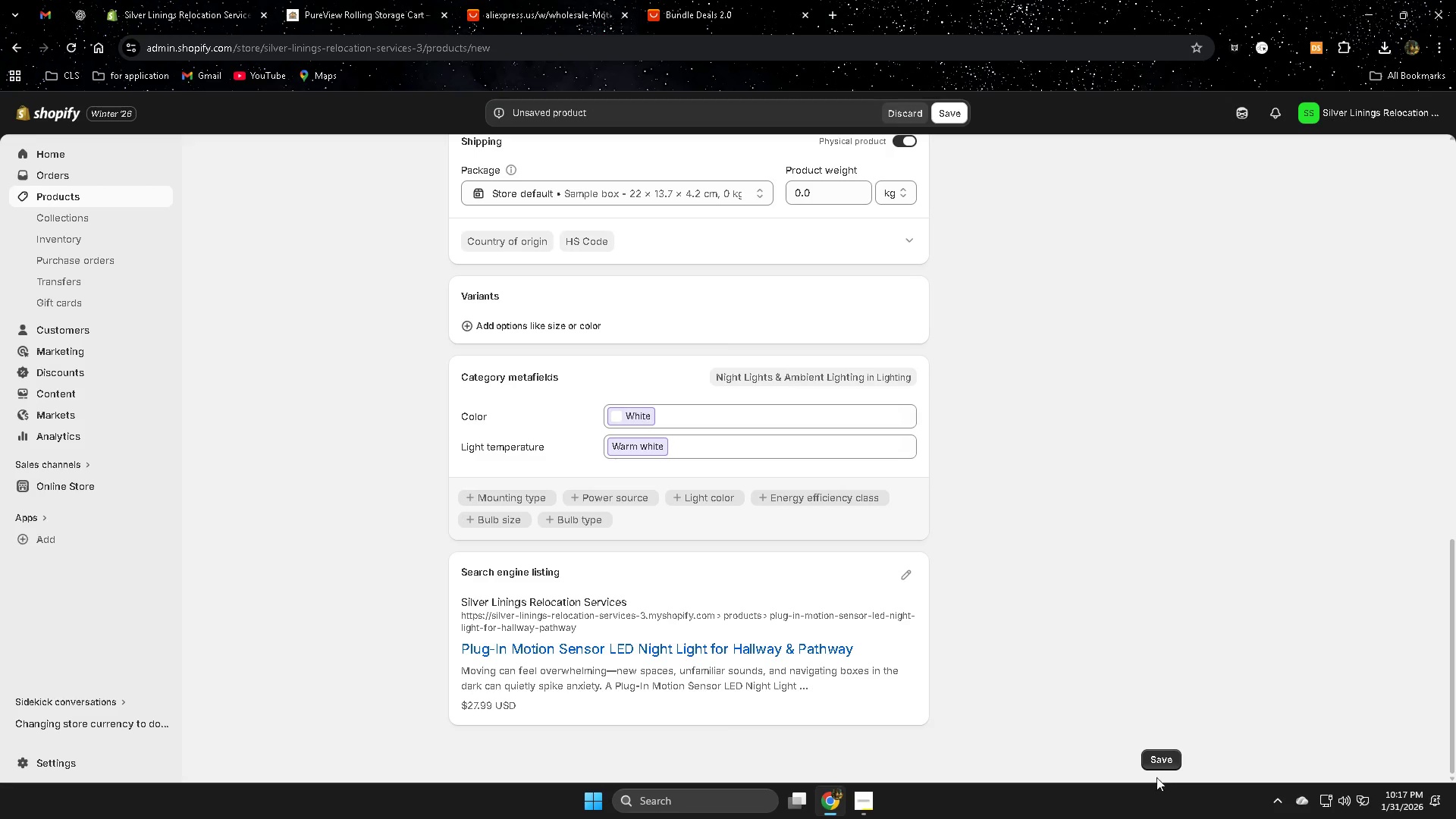 
left_click([1161, 761])
 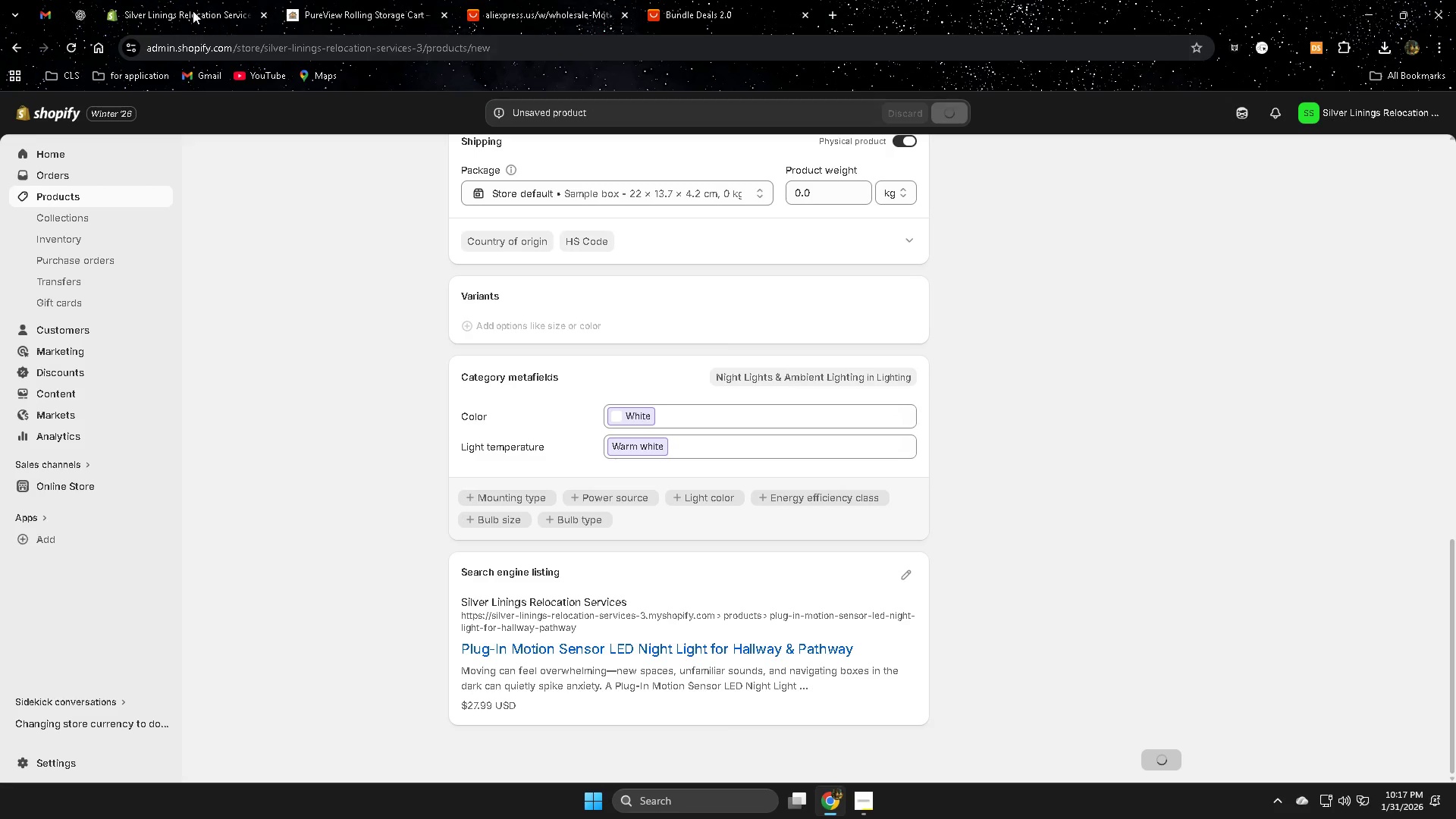 
left_click([350, 7])
 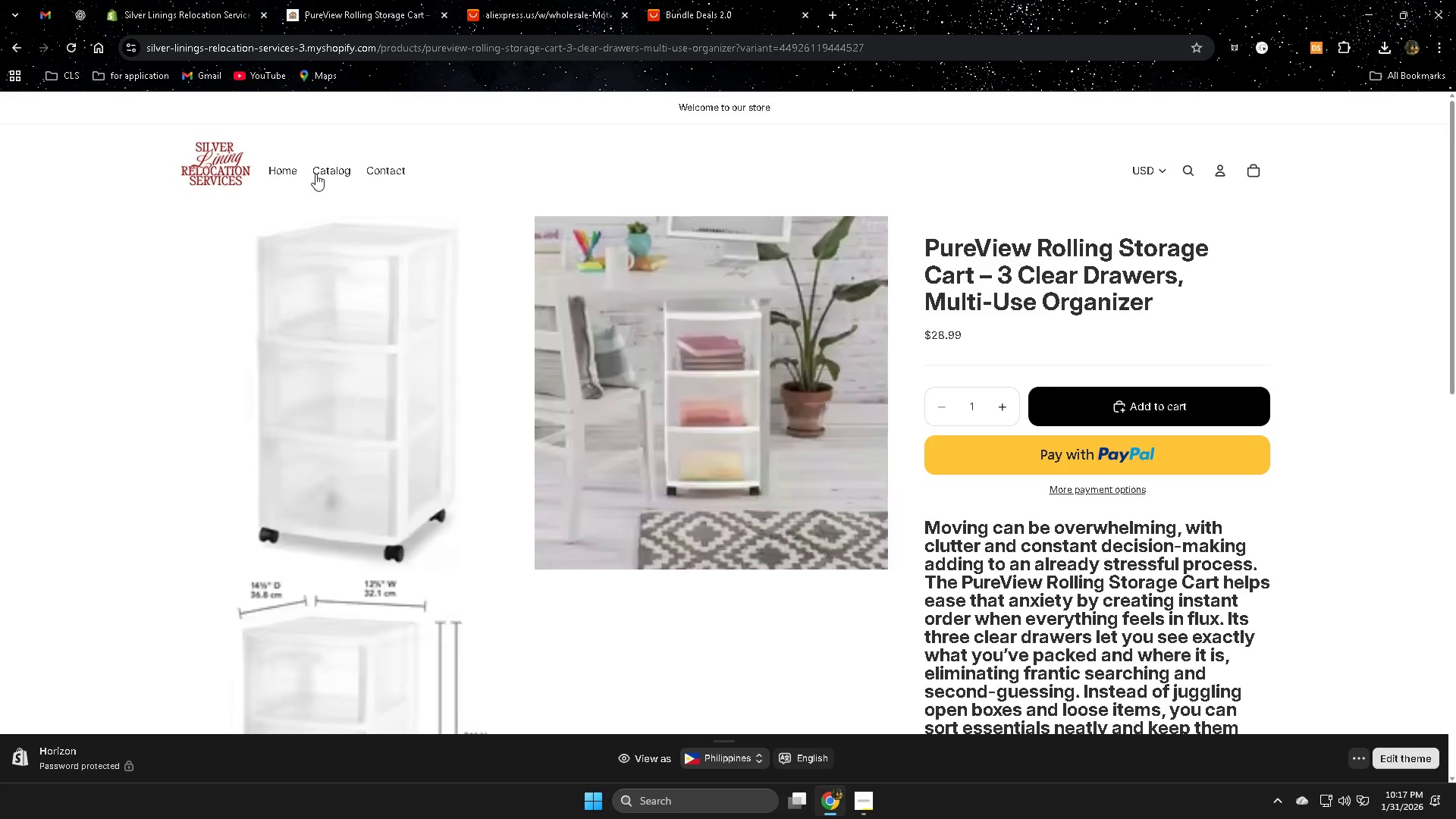 
left_click([287, 168])
 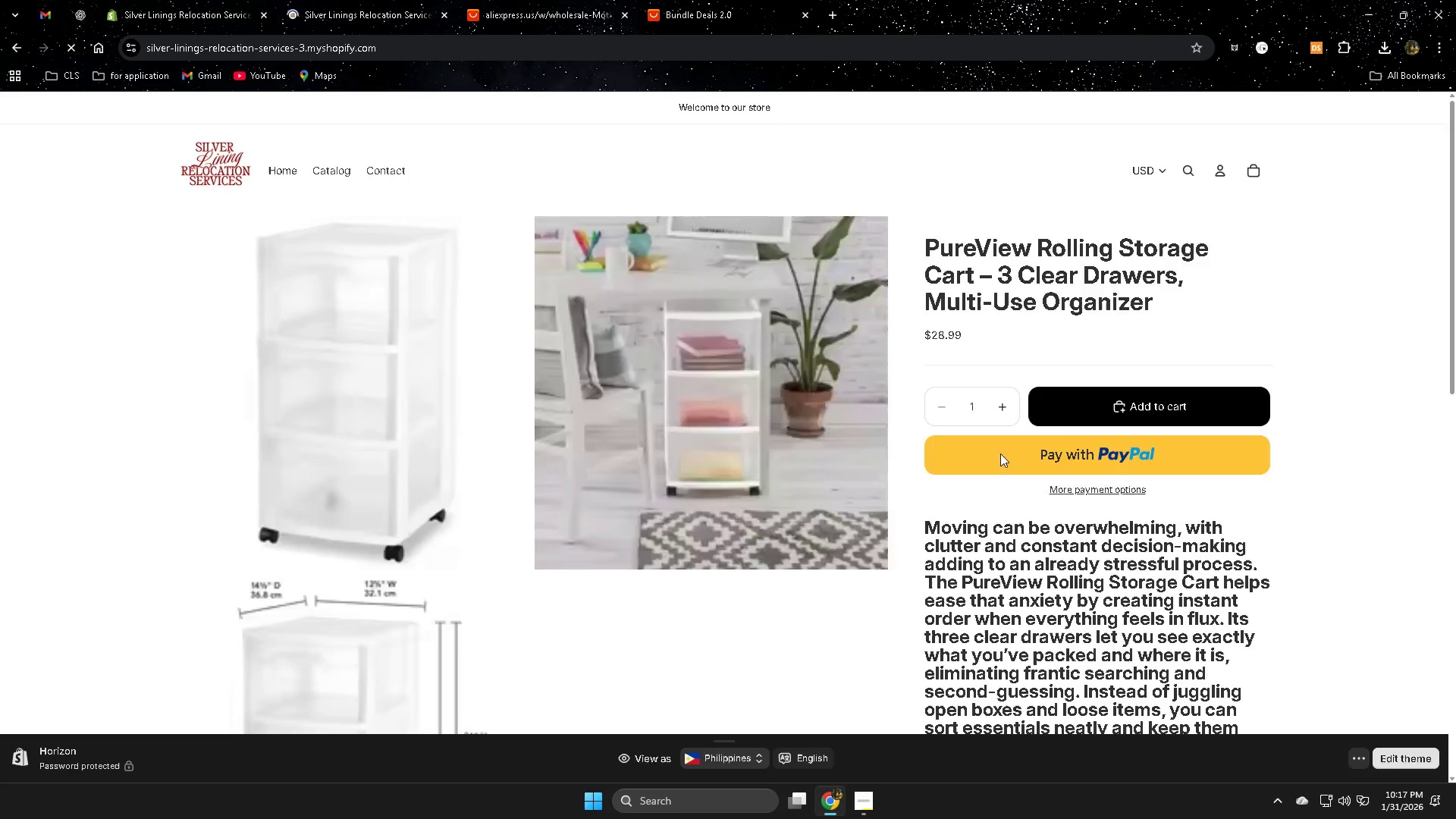 
scroll: coordinate [1191, 479], scroll_direction: down, amount: 4.0
 